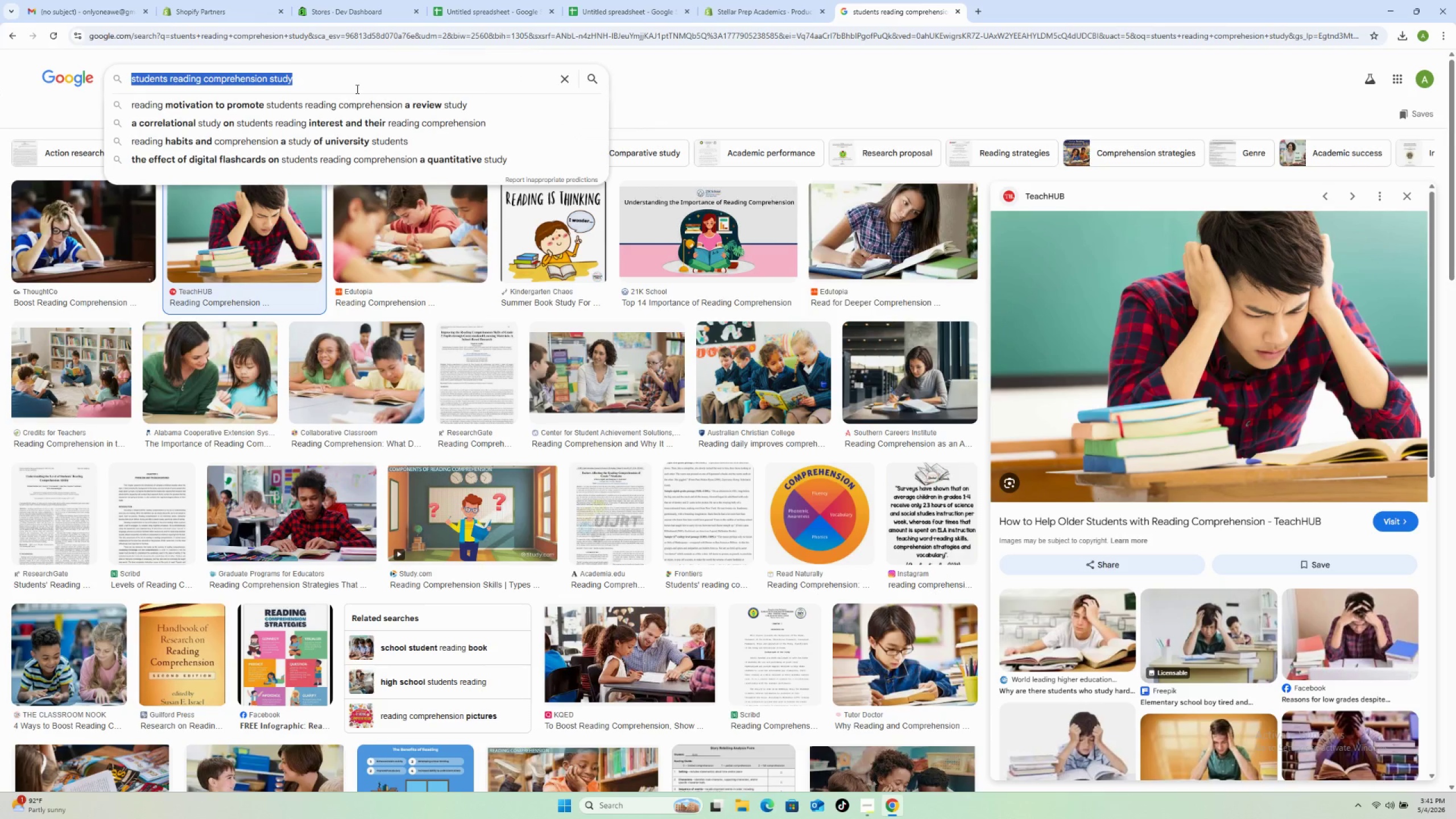 
left_click([356, 89])
 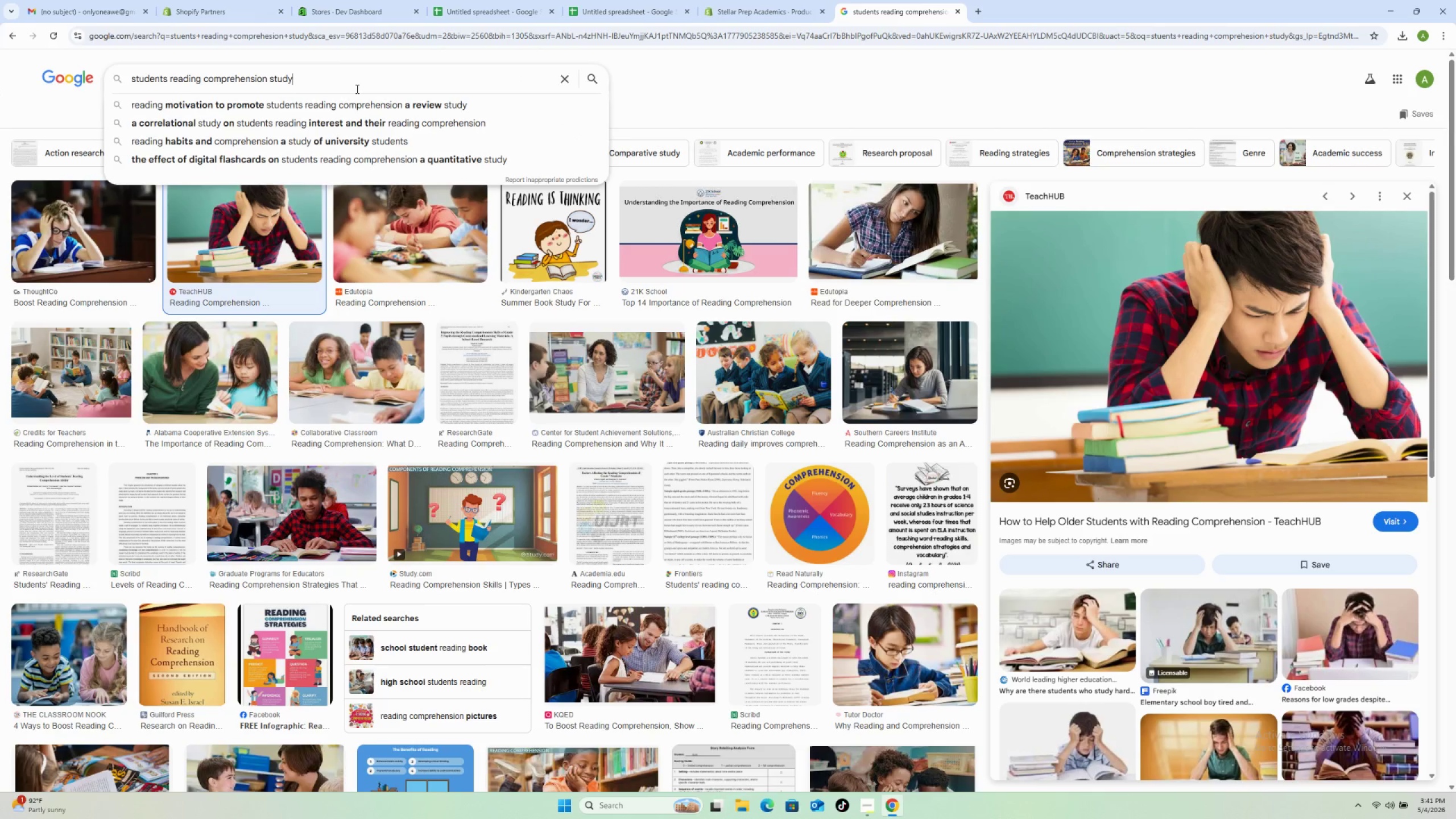 
double_click([356, 89])
 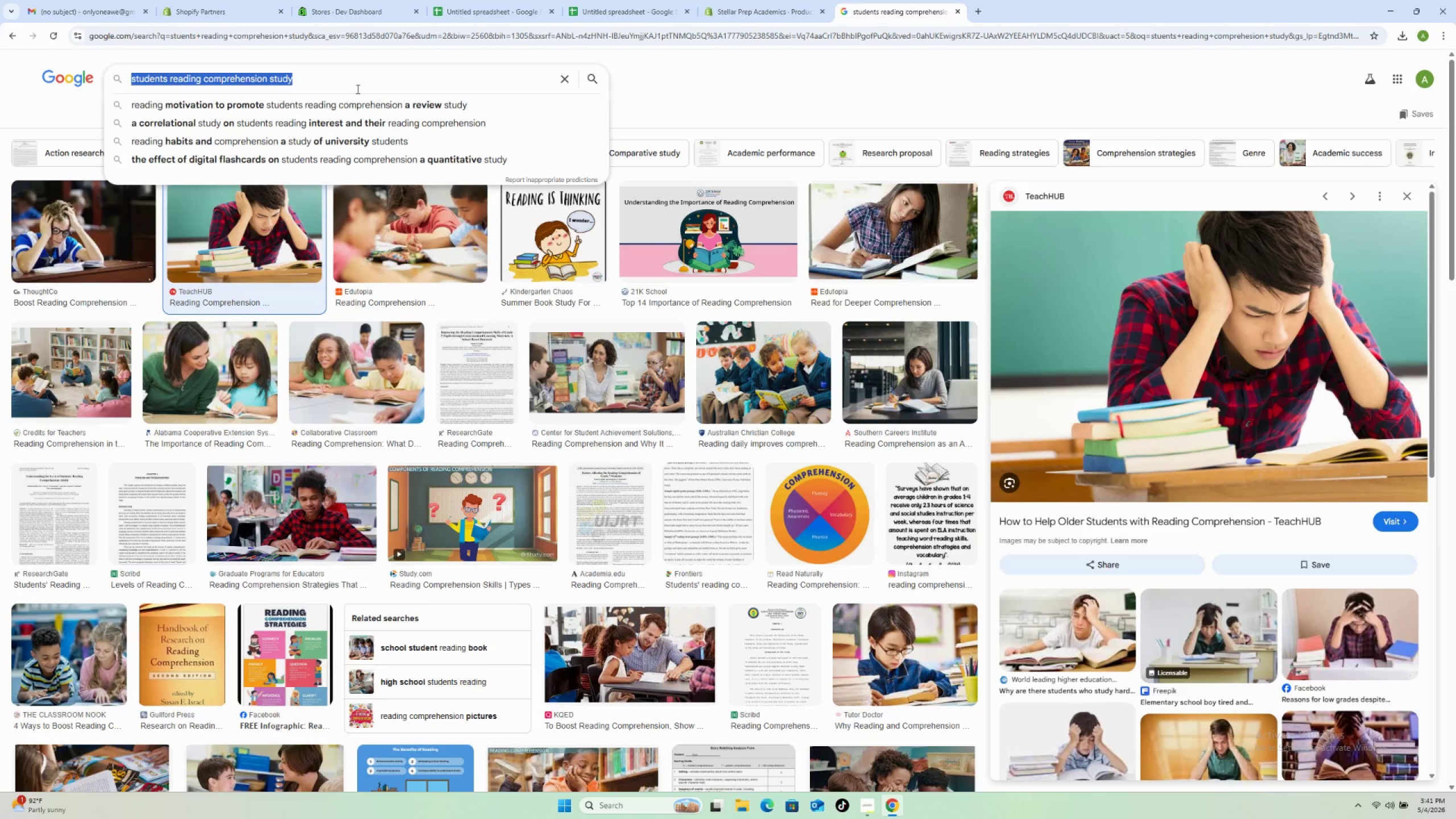 
type(students )
 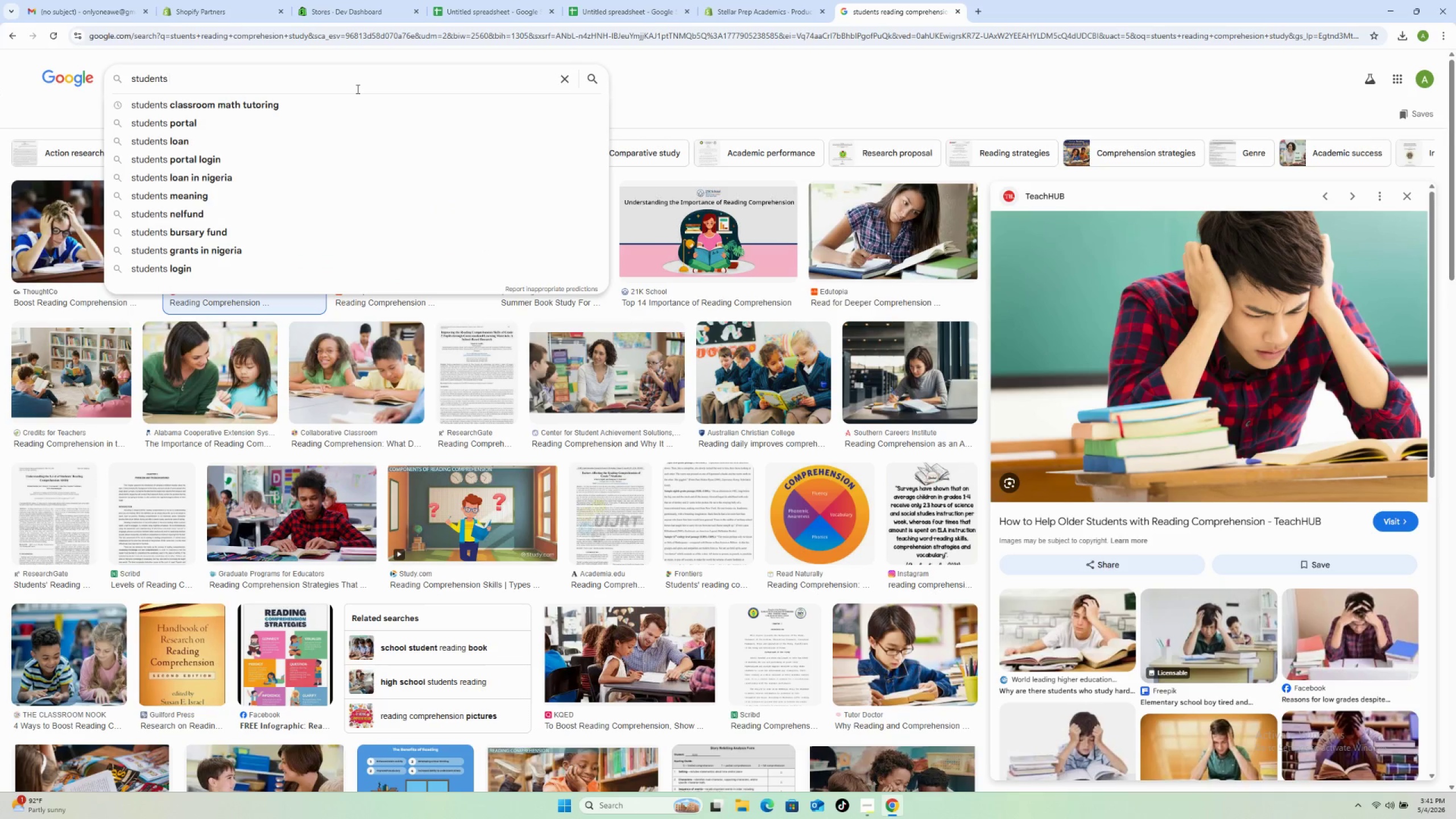 
type(summer intensives)
 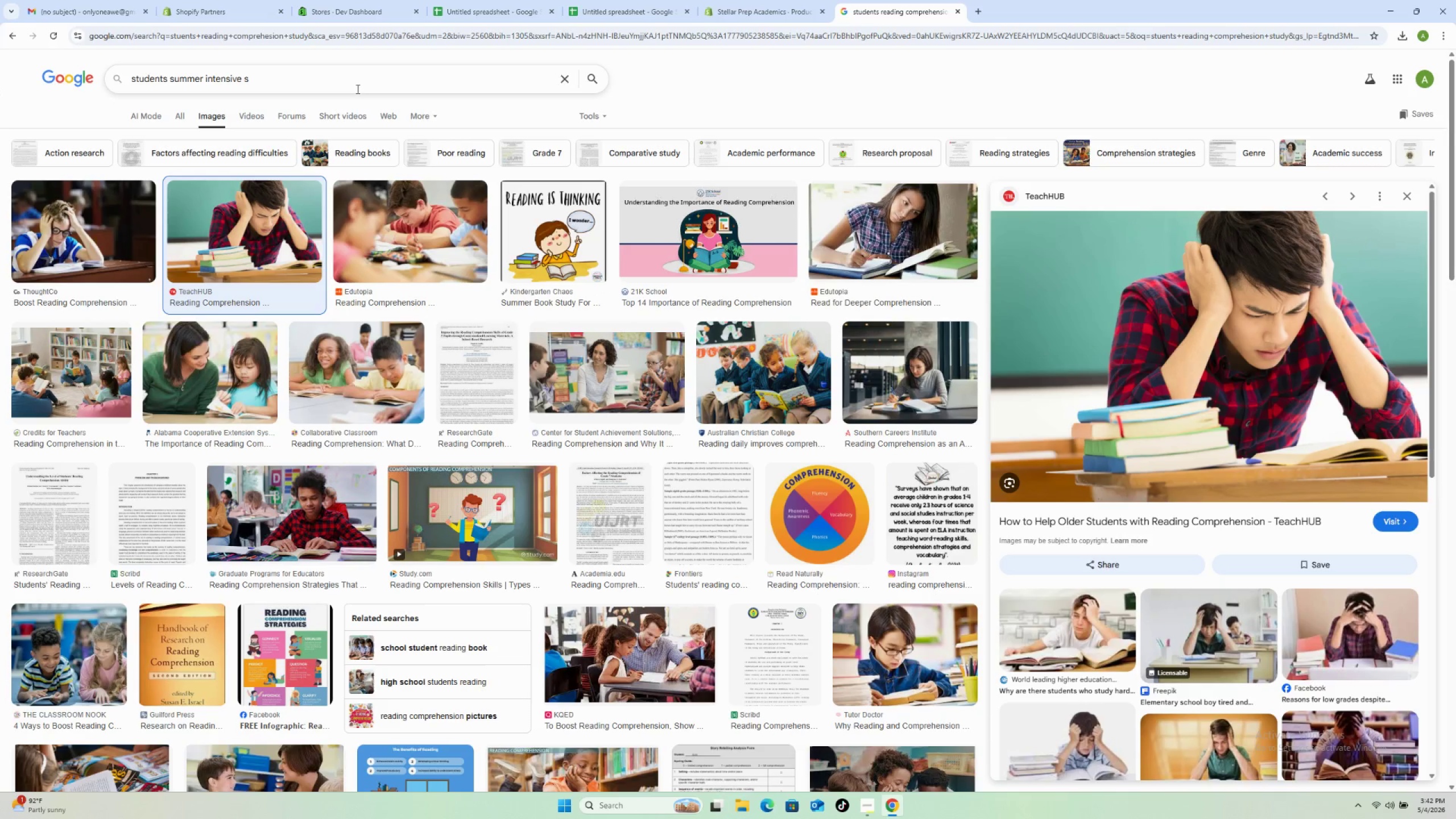 
wait(6.8)
 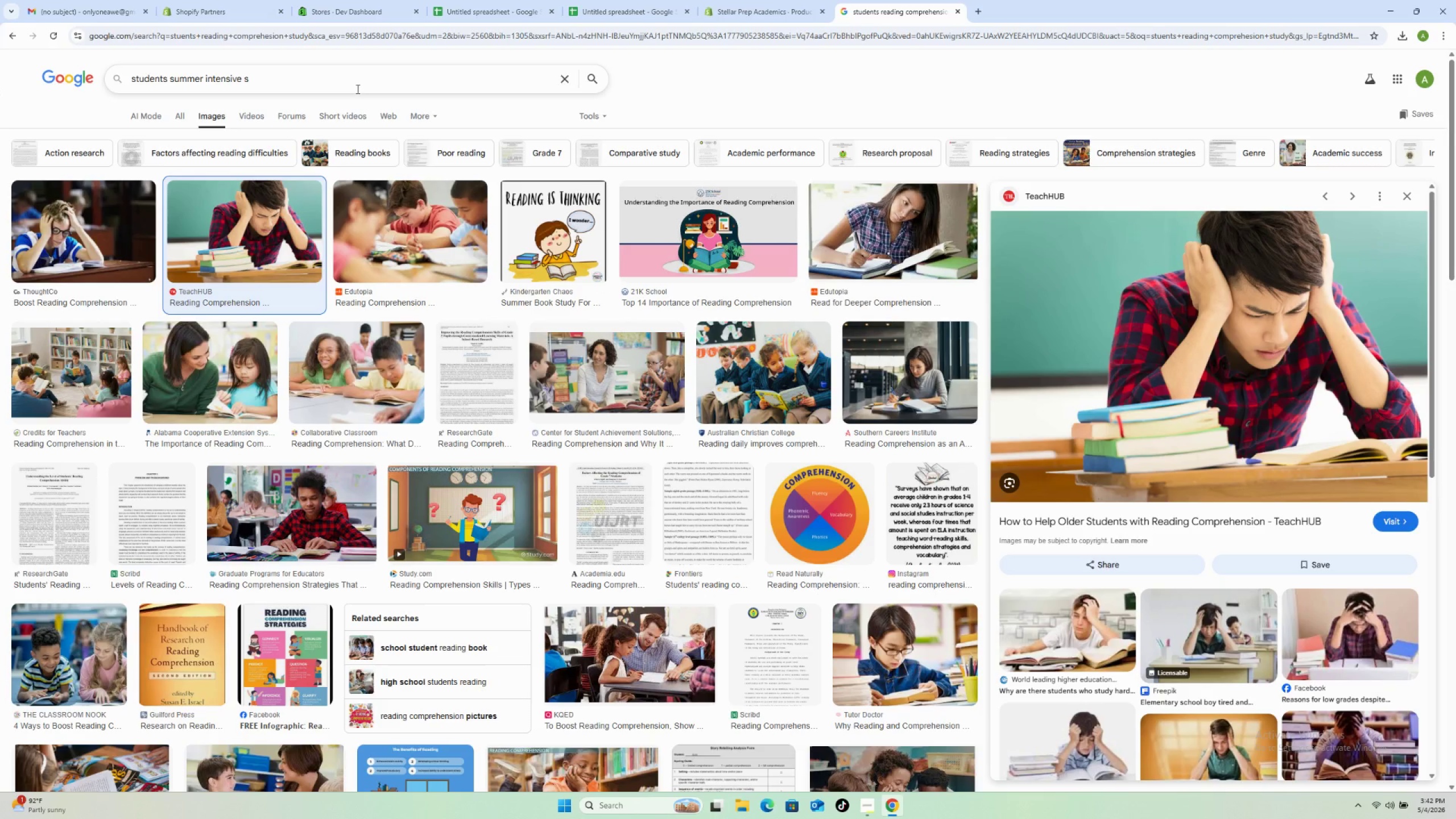 
type(tudy progran)
key(Backspace)
type(m)
 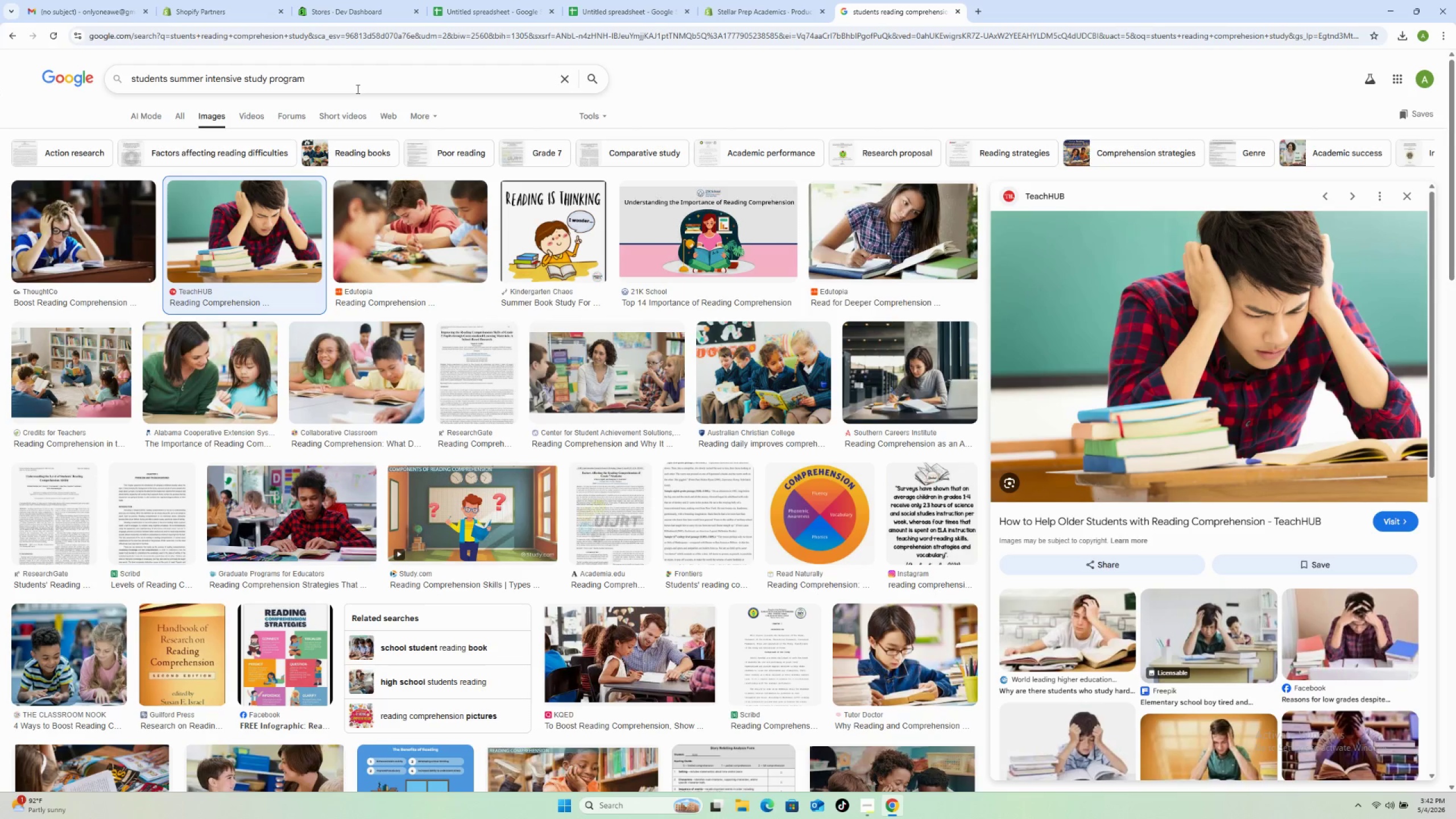 
key(Enter)
 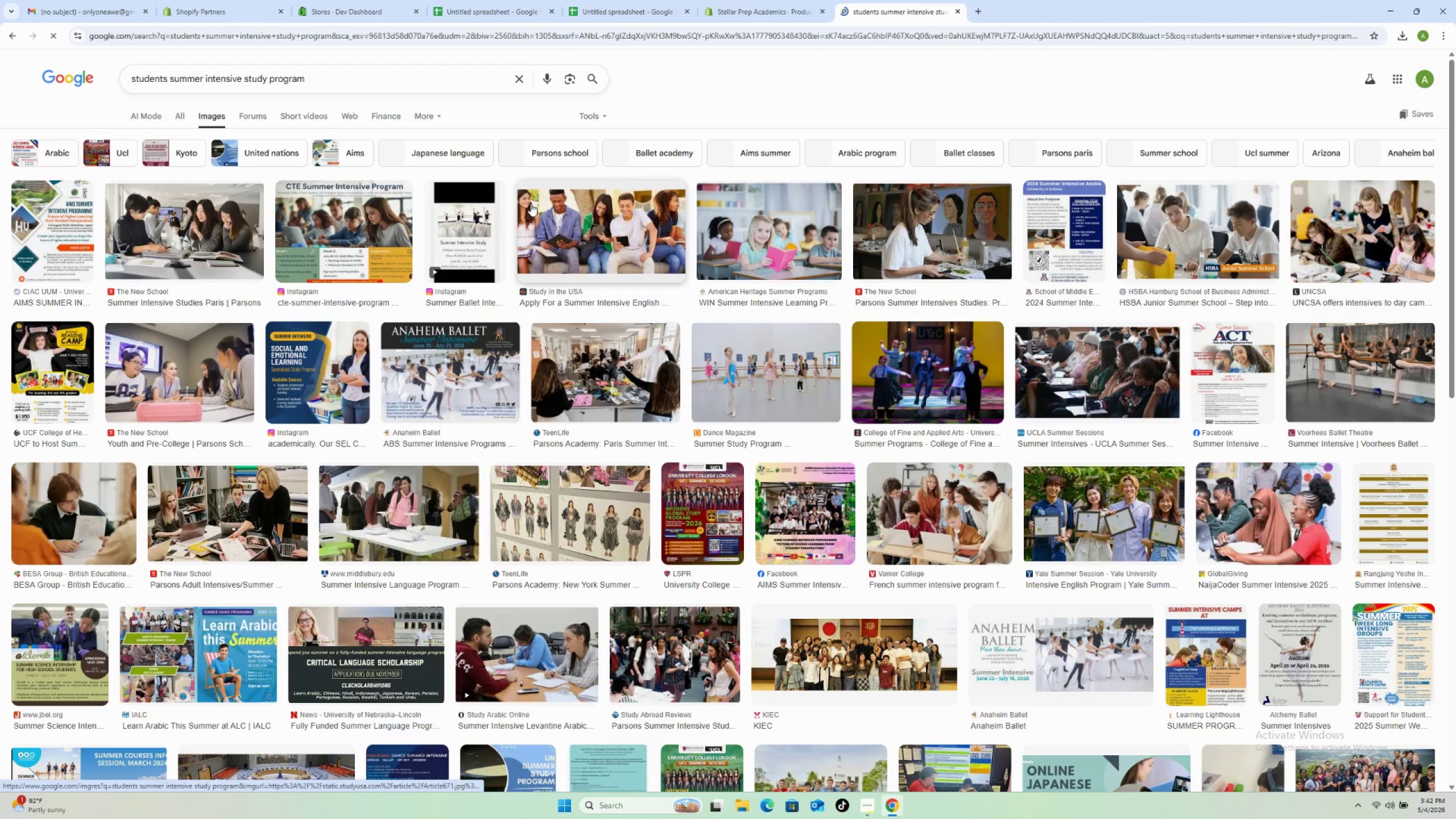 
wait(5.69)
 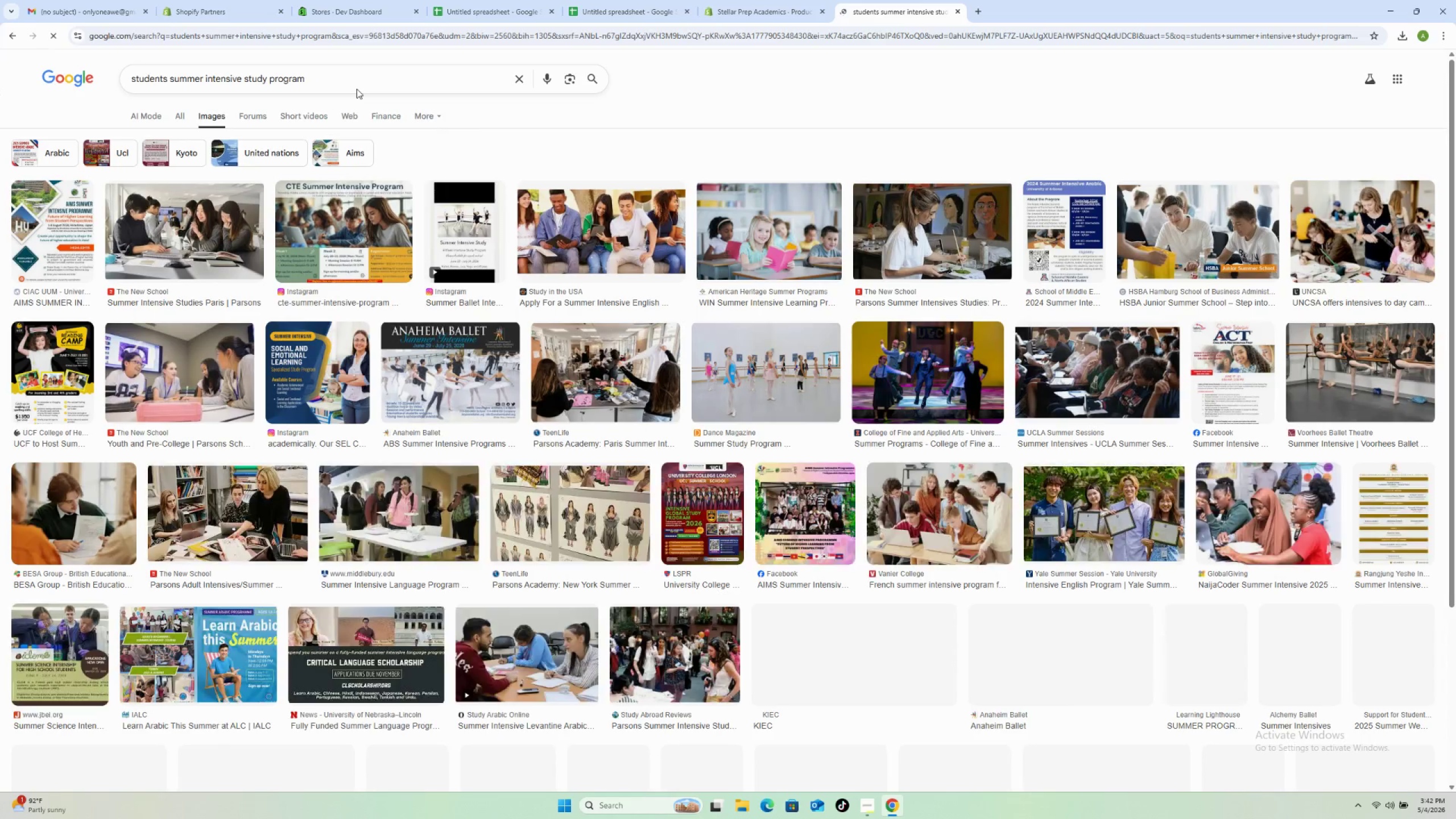 
left_click([941, 228])
 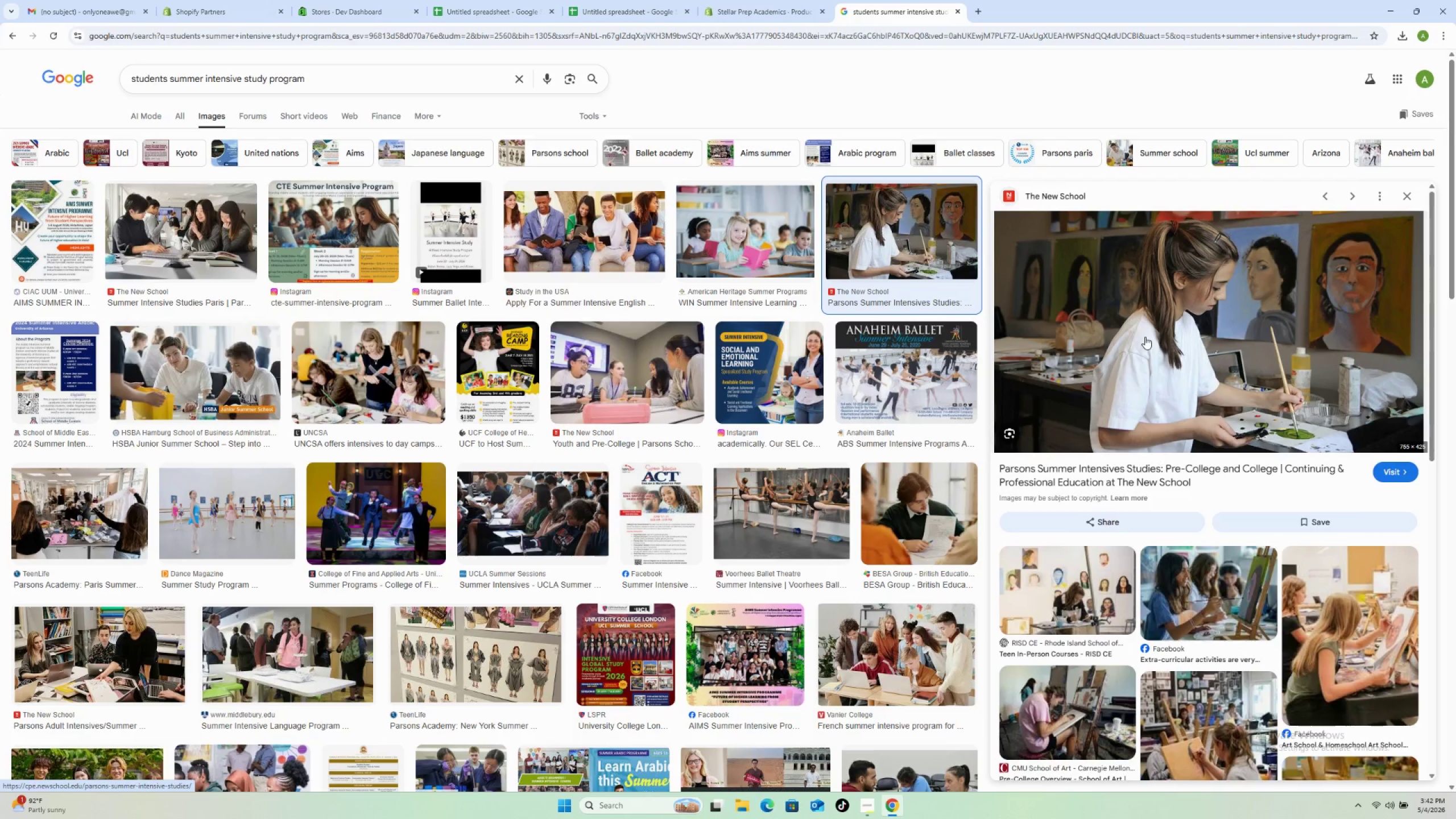 
wait(22.67)
 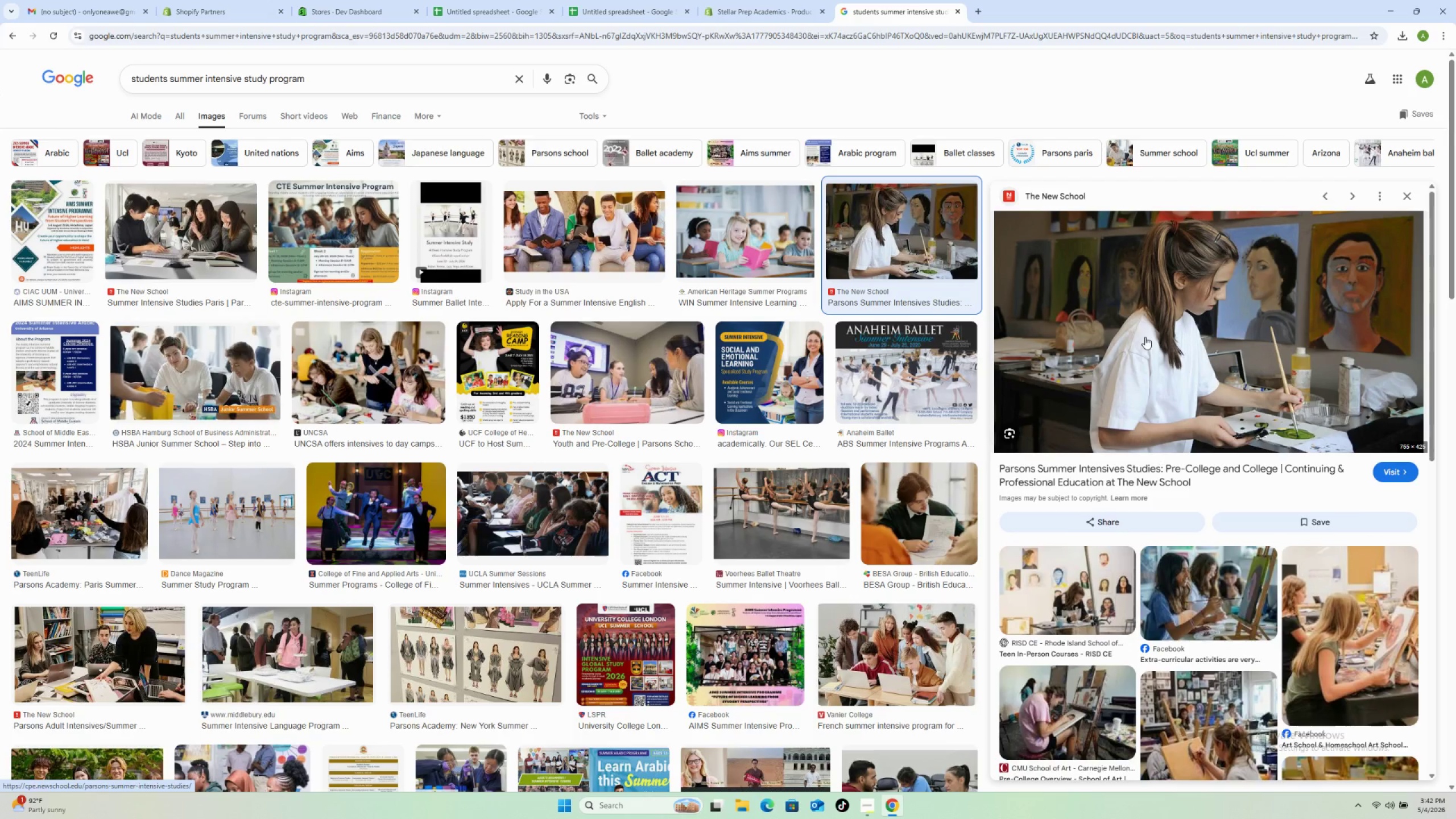 
left_click([578, 229])
 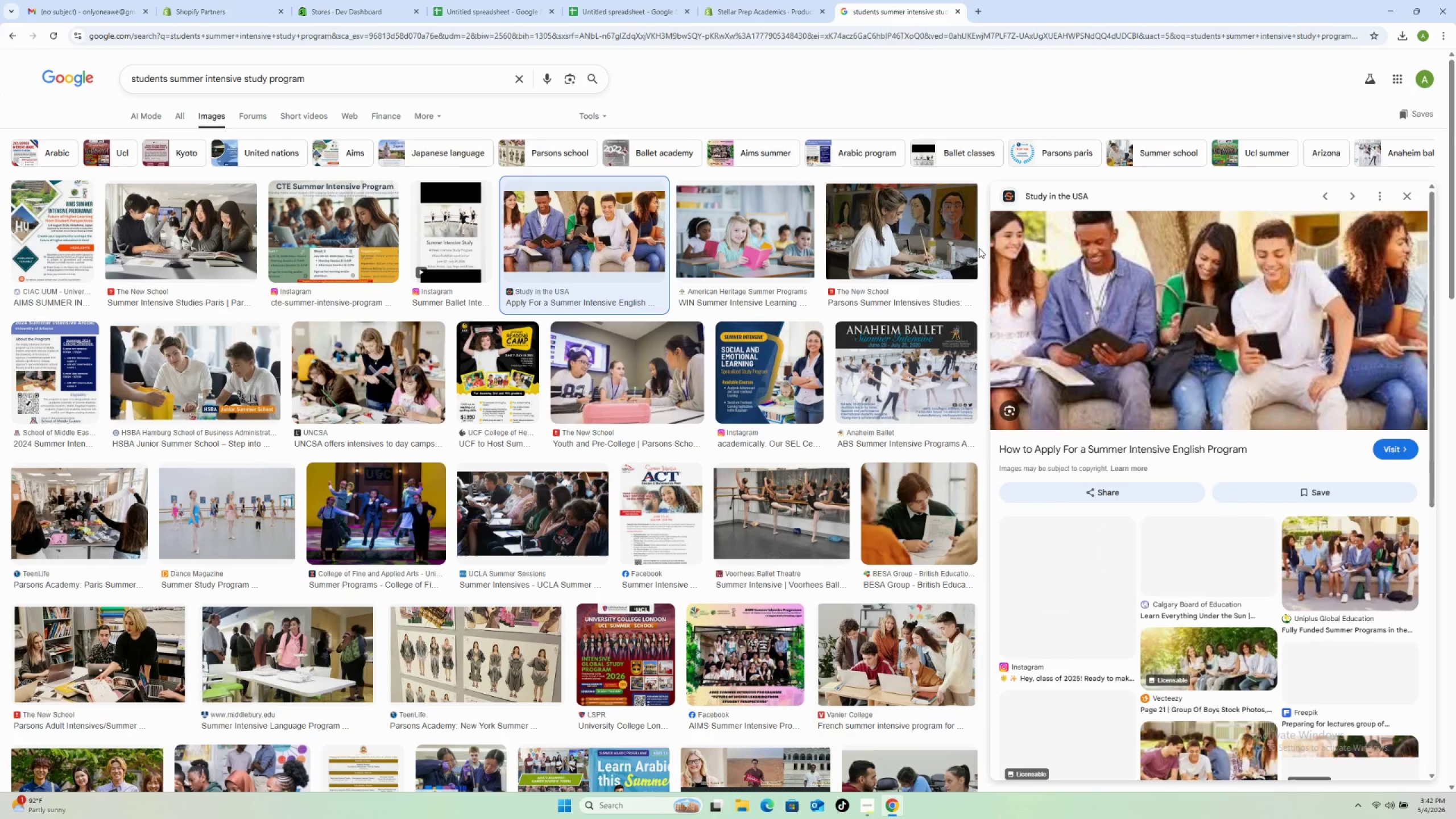 
wait(9.52)
 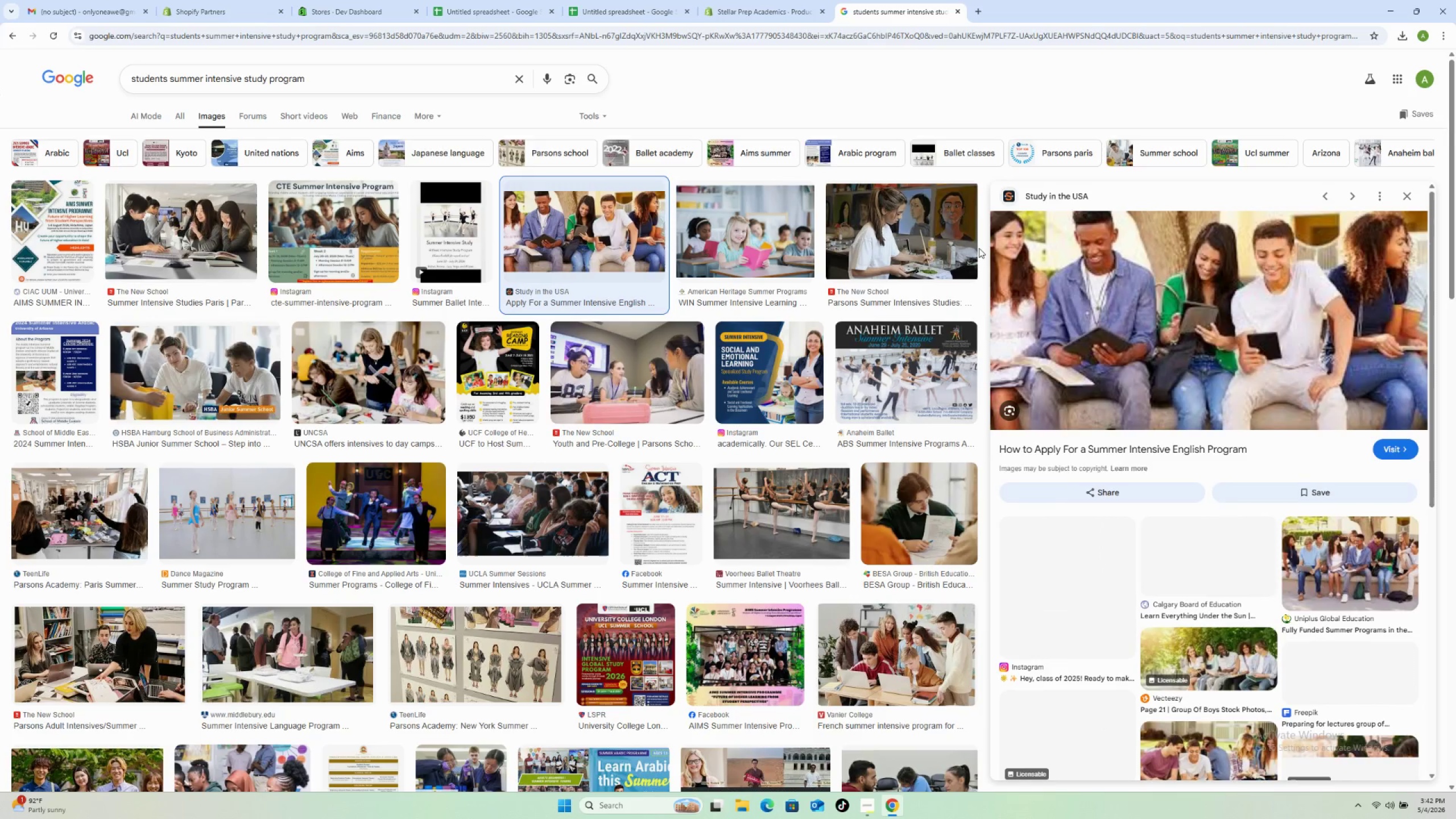 
left_click([1189, 477])
 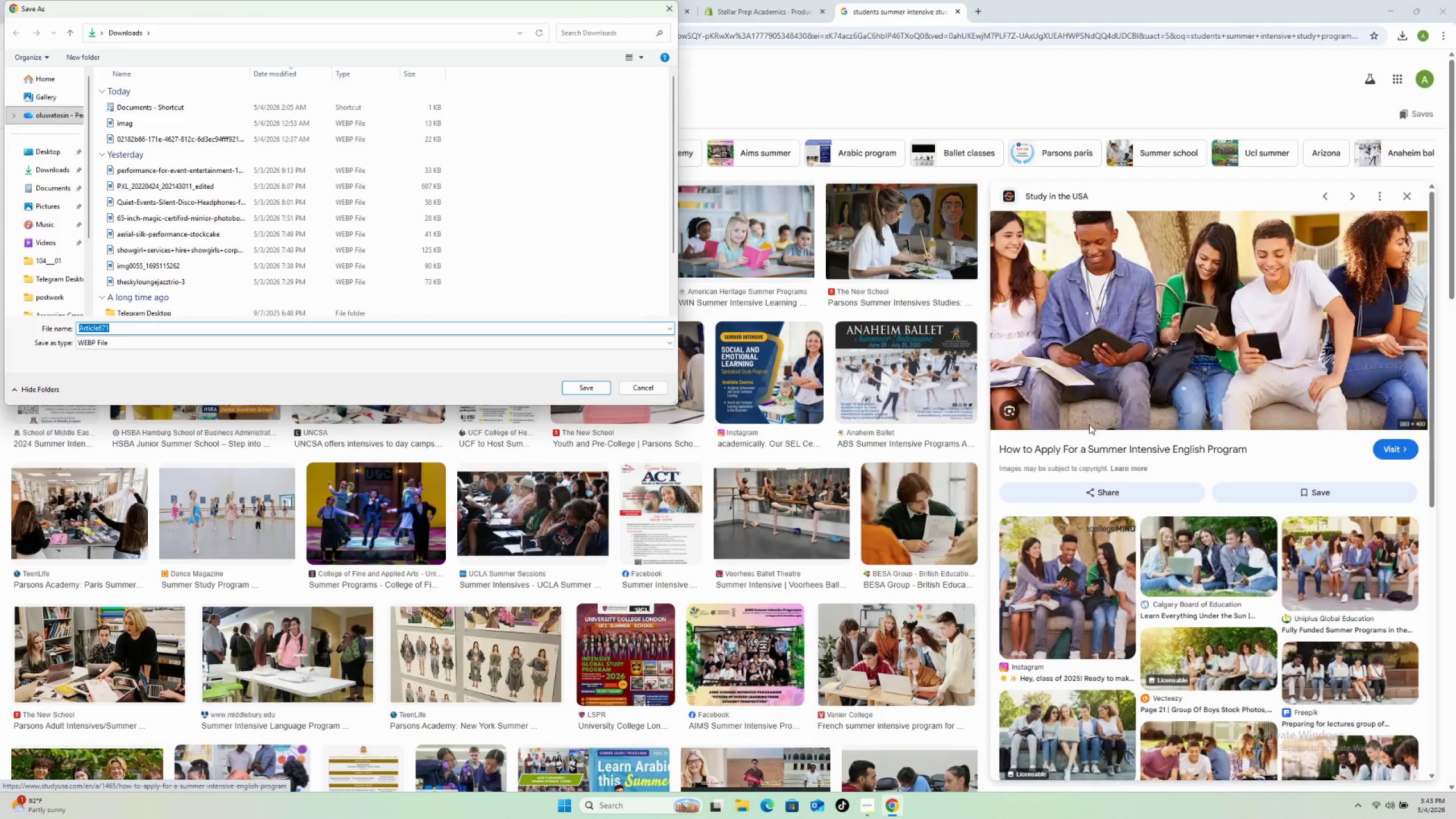 
wait(13.33)
 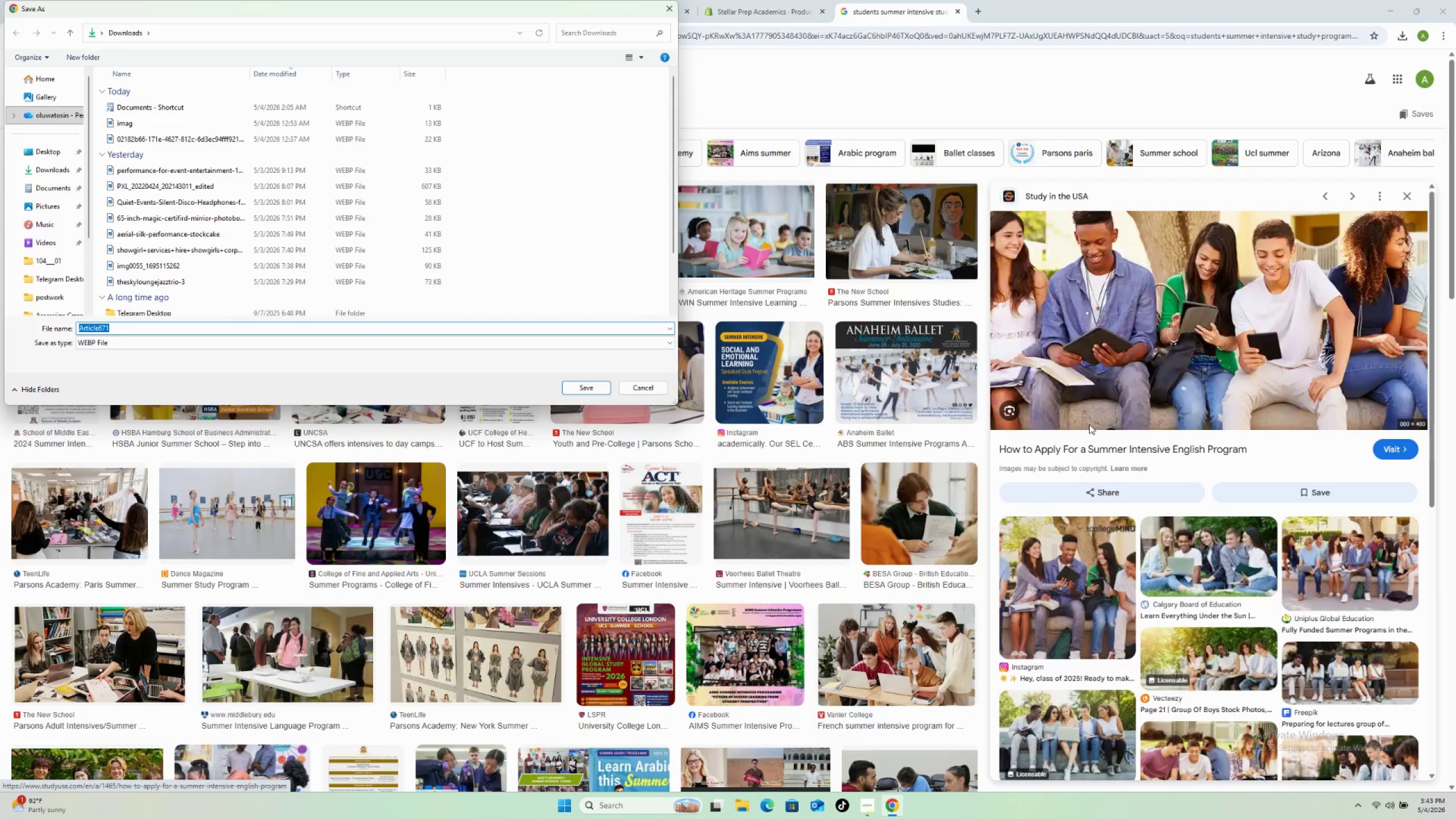 
left_click([589, 384])
 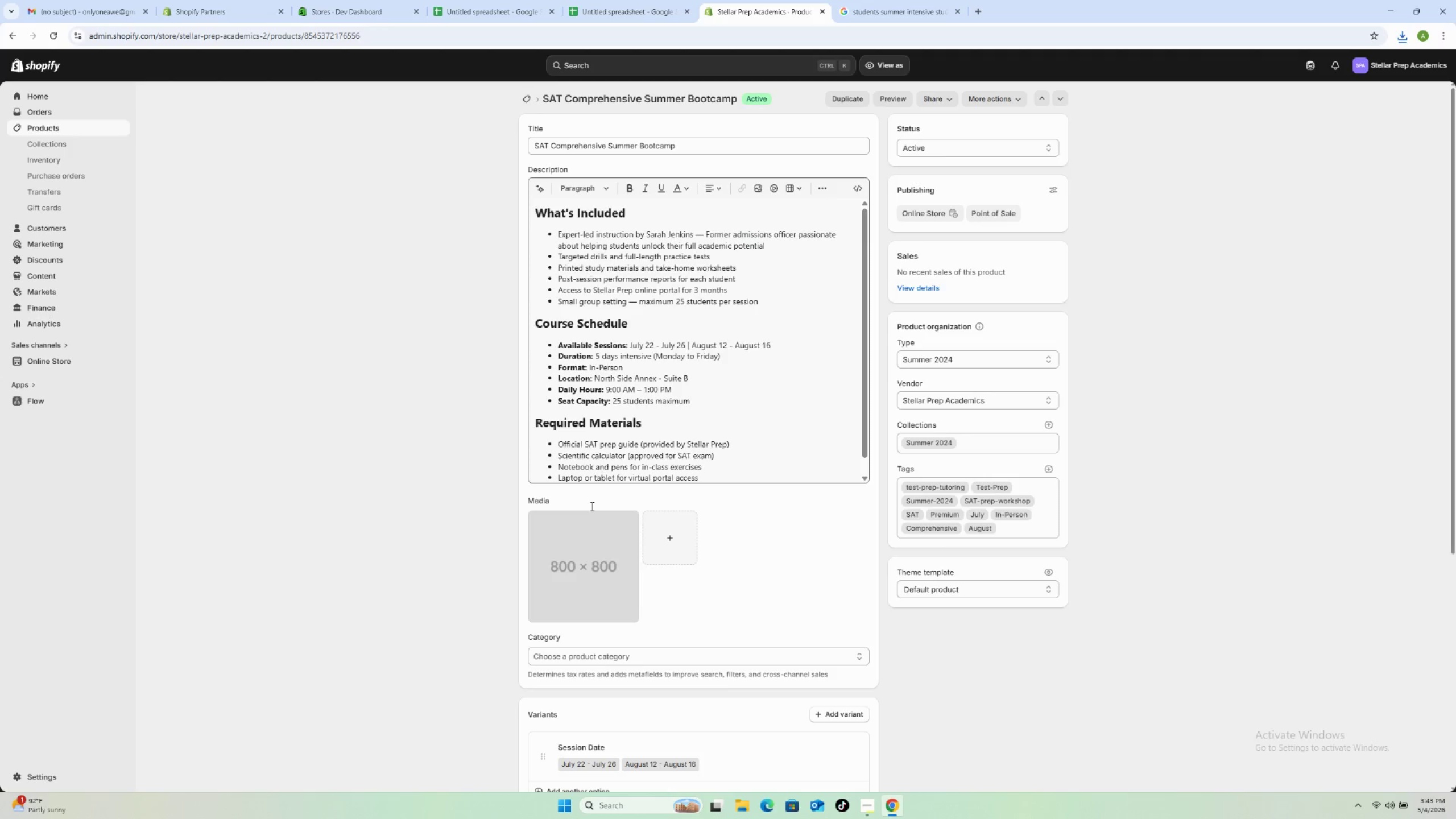 
left_click([653, 525])
 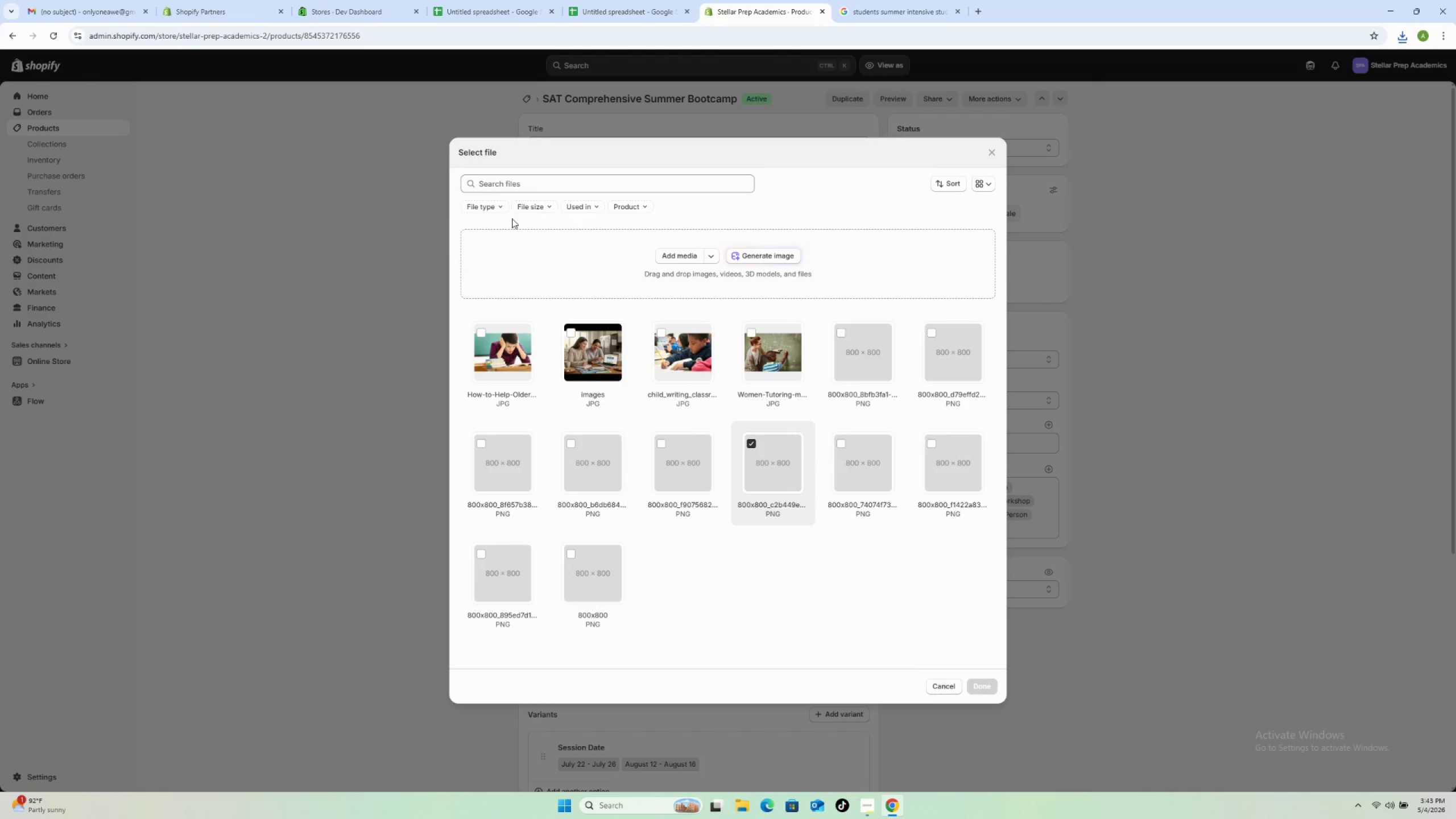 
mouse_move([648, 257])
 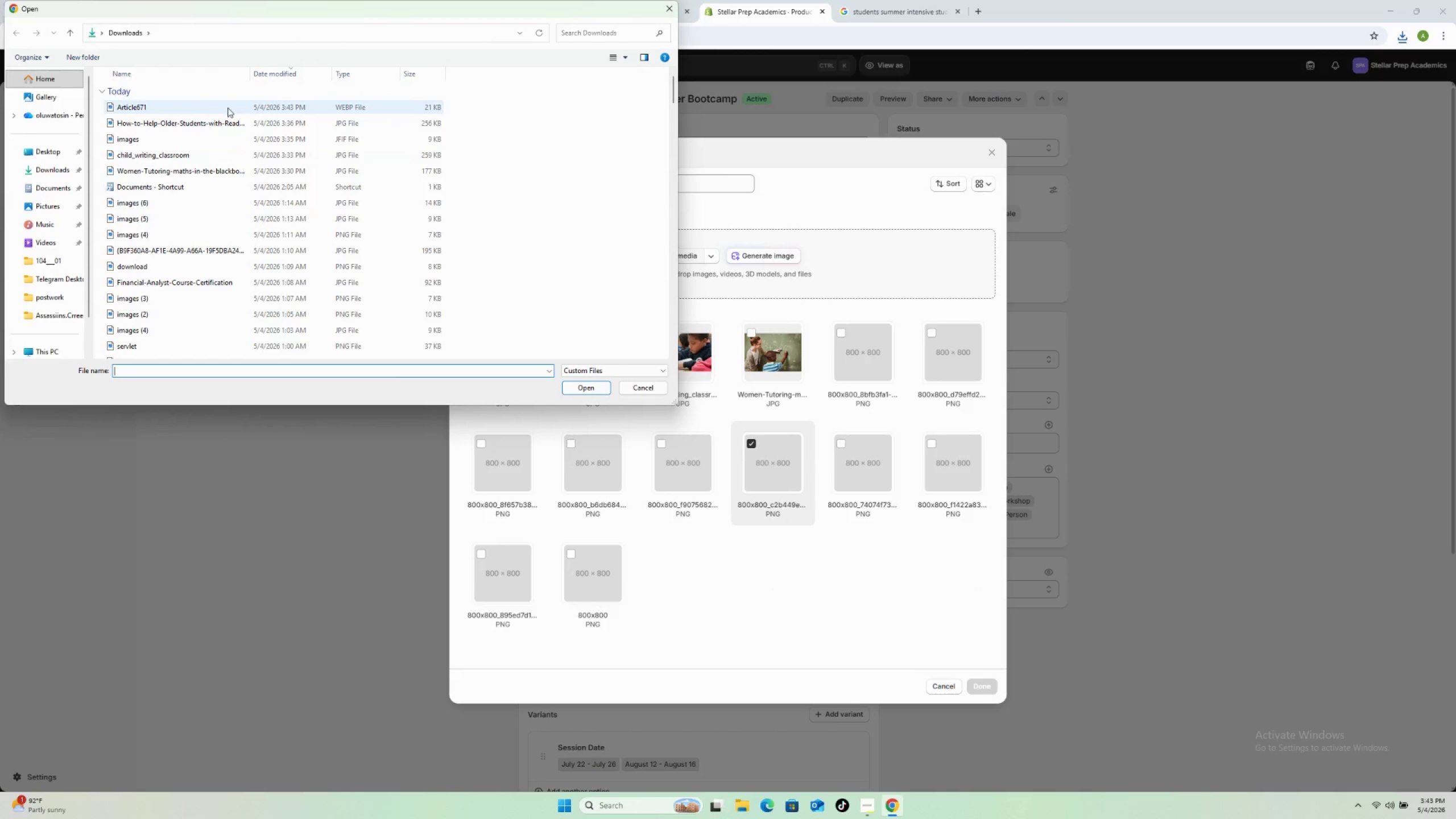 
left_click([228, 107])
 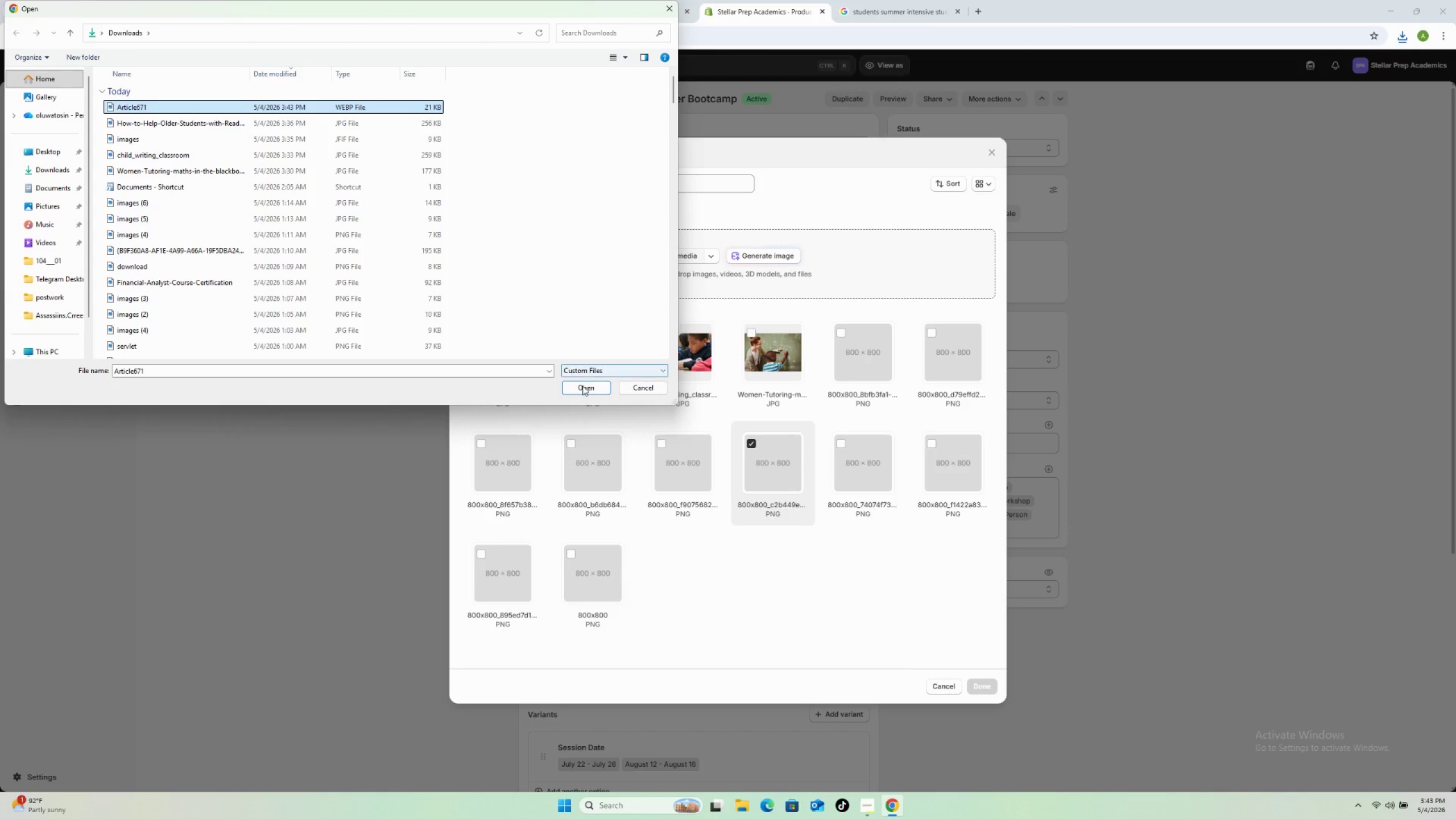 
left_click([585, 388])
 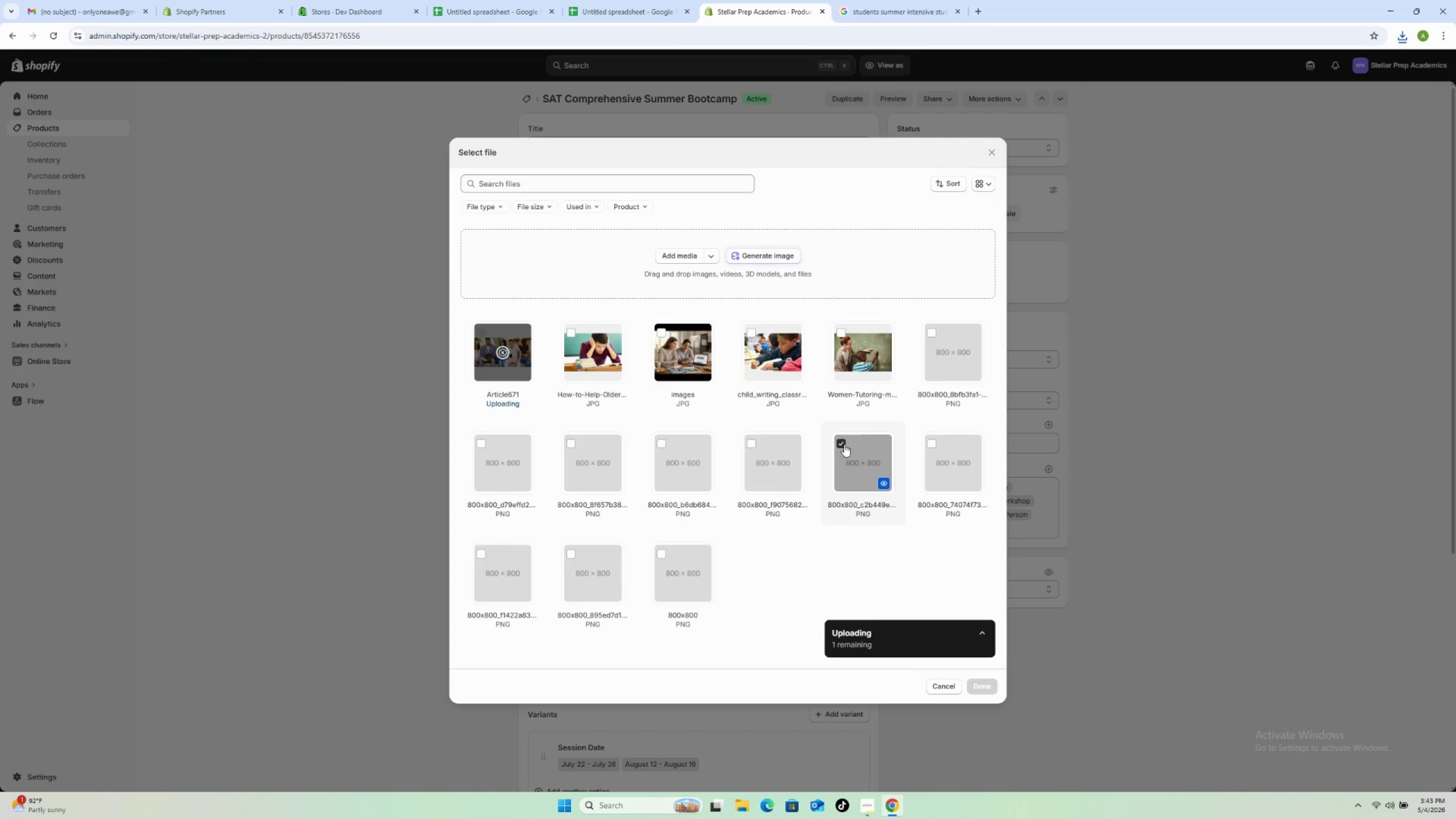 
left_click([843, 441])
 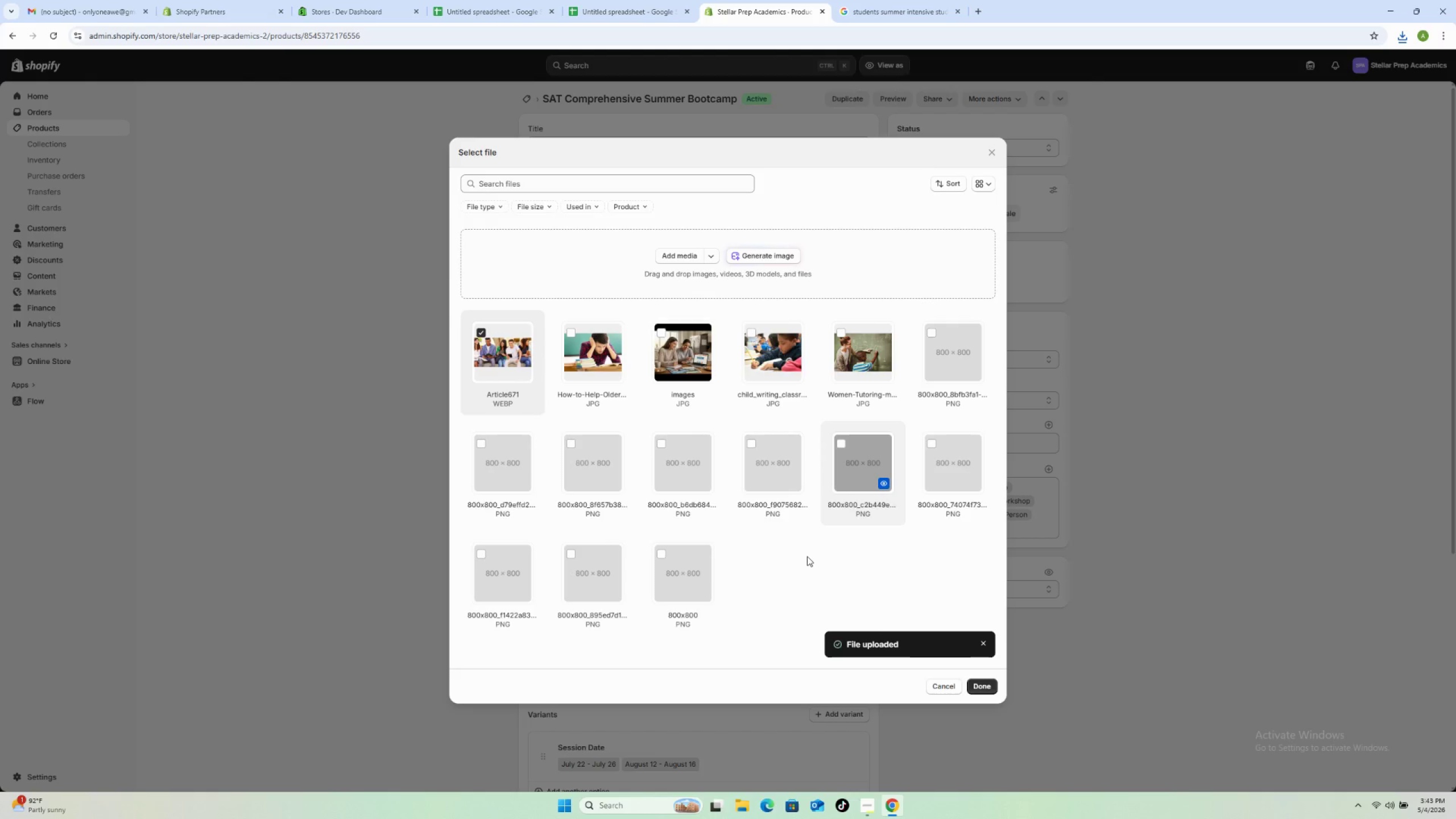 
wait(11.06)
 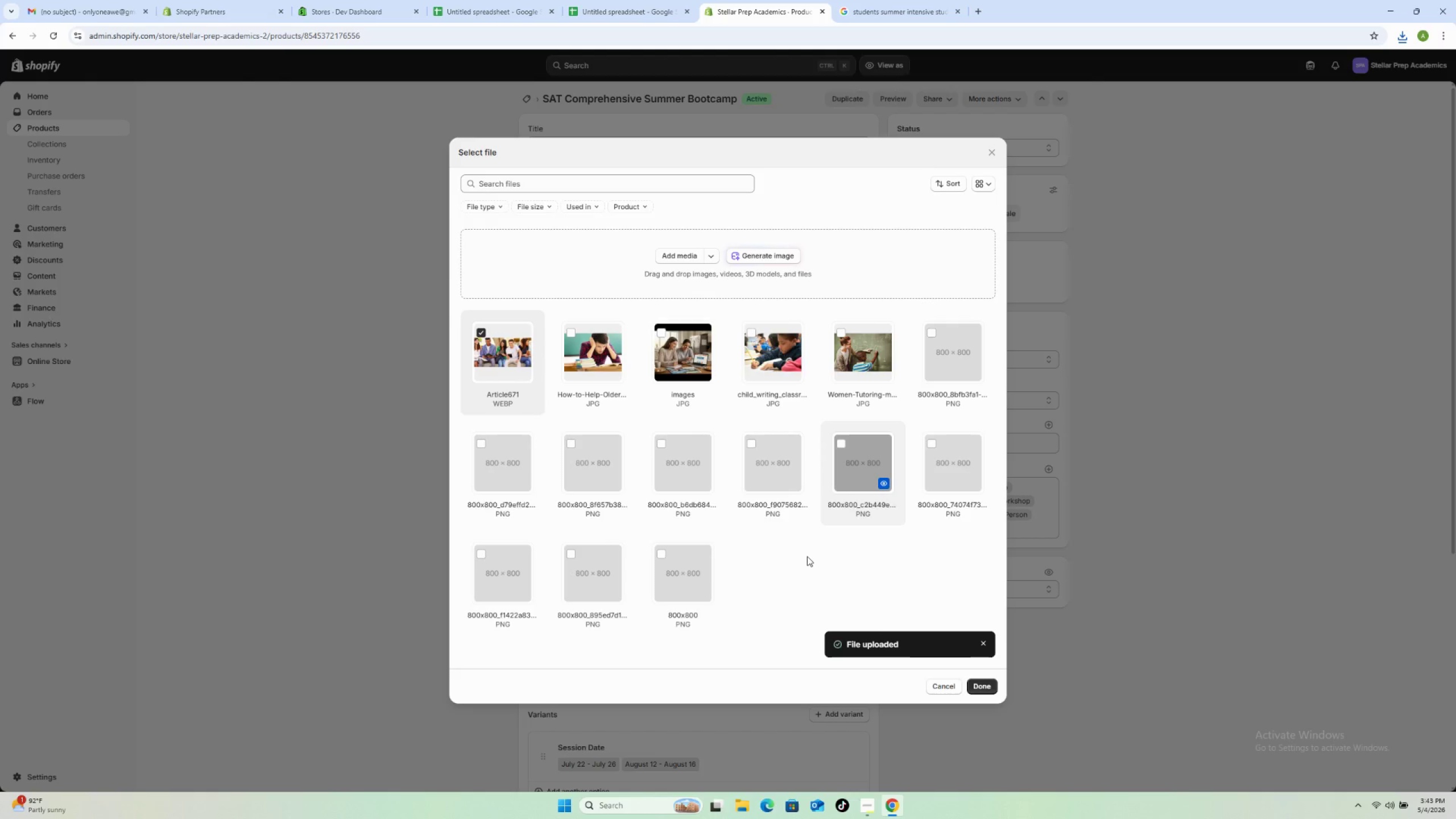 
left_click([987, 685])
 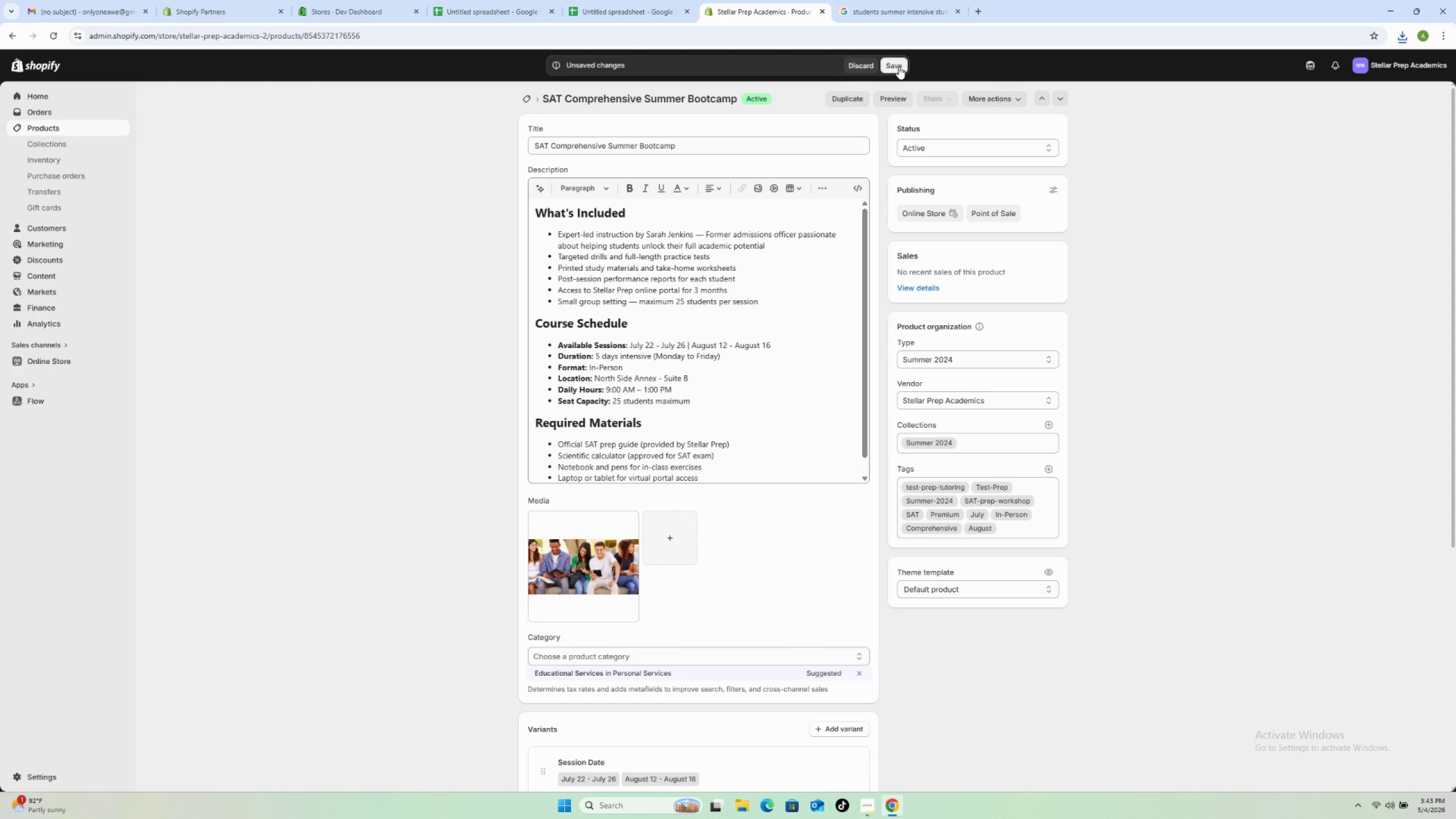 
wait(7.75)
 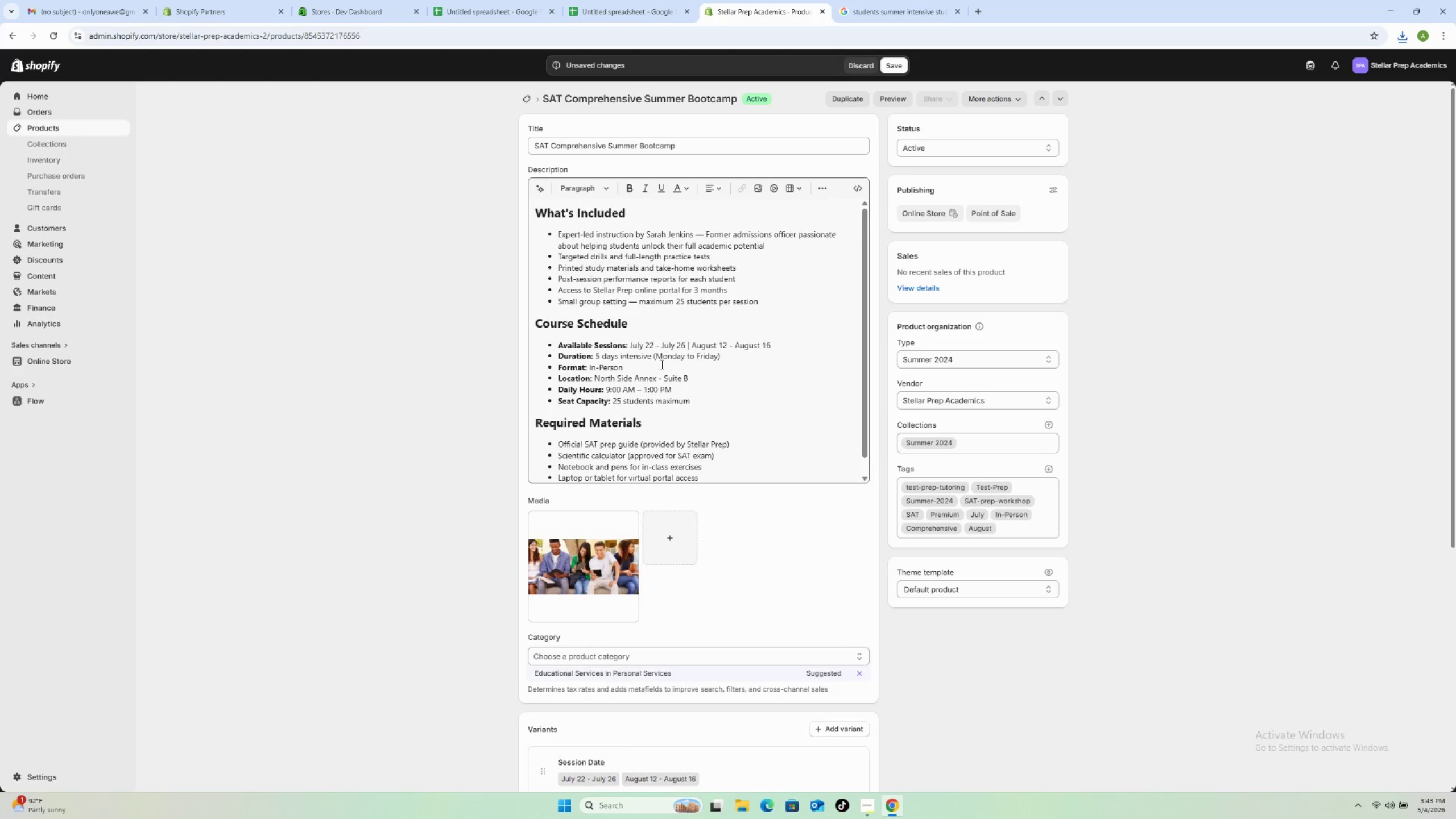 
left_click([898, 67])
 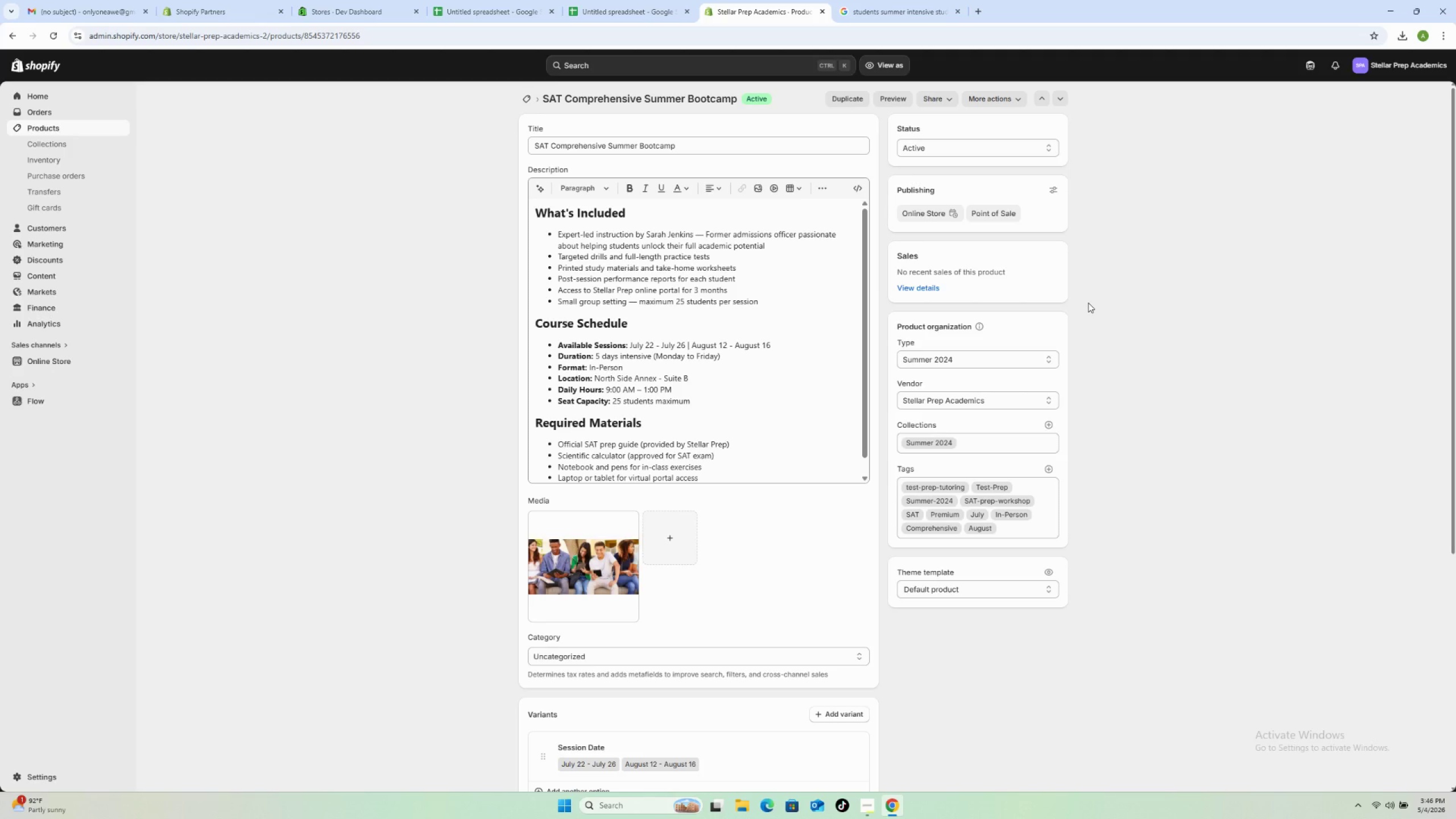 
wait(148.2)
 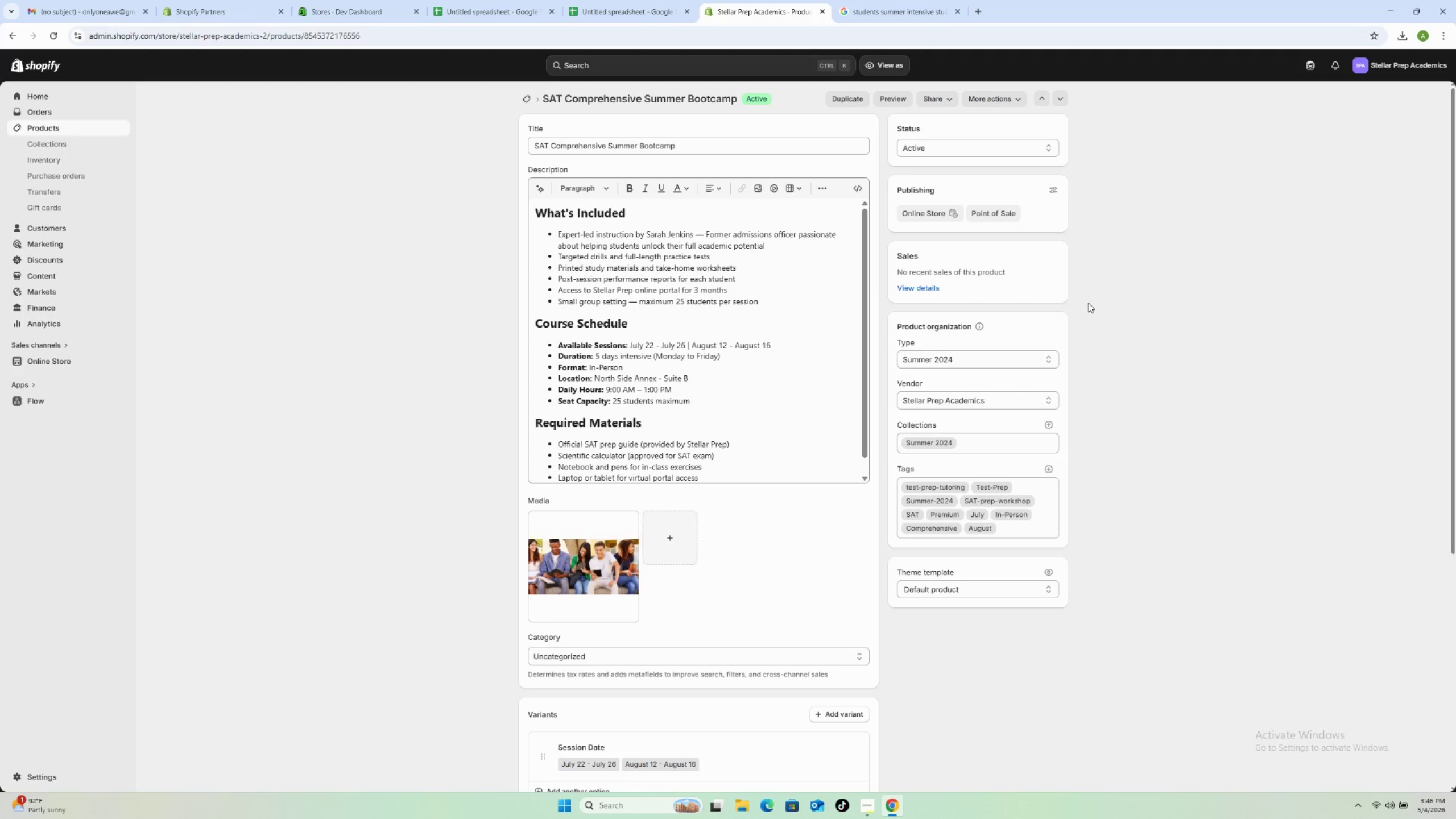 
left_click([524, 98])
 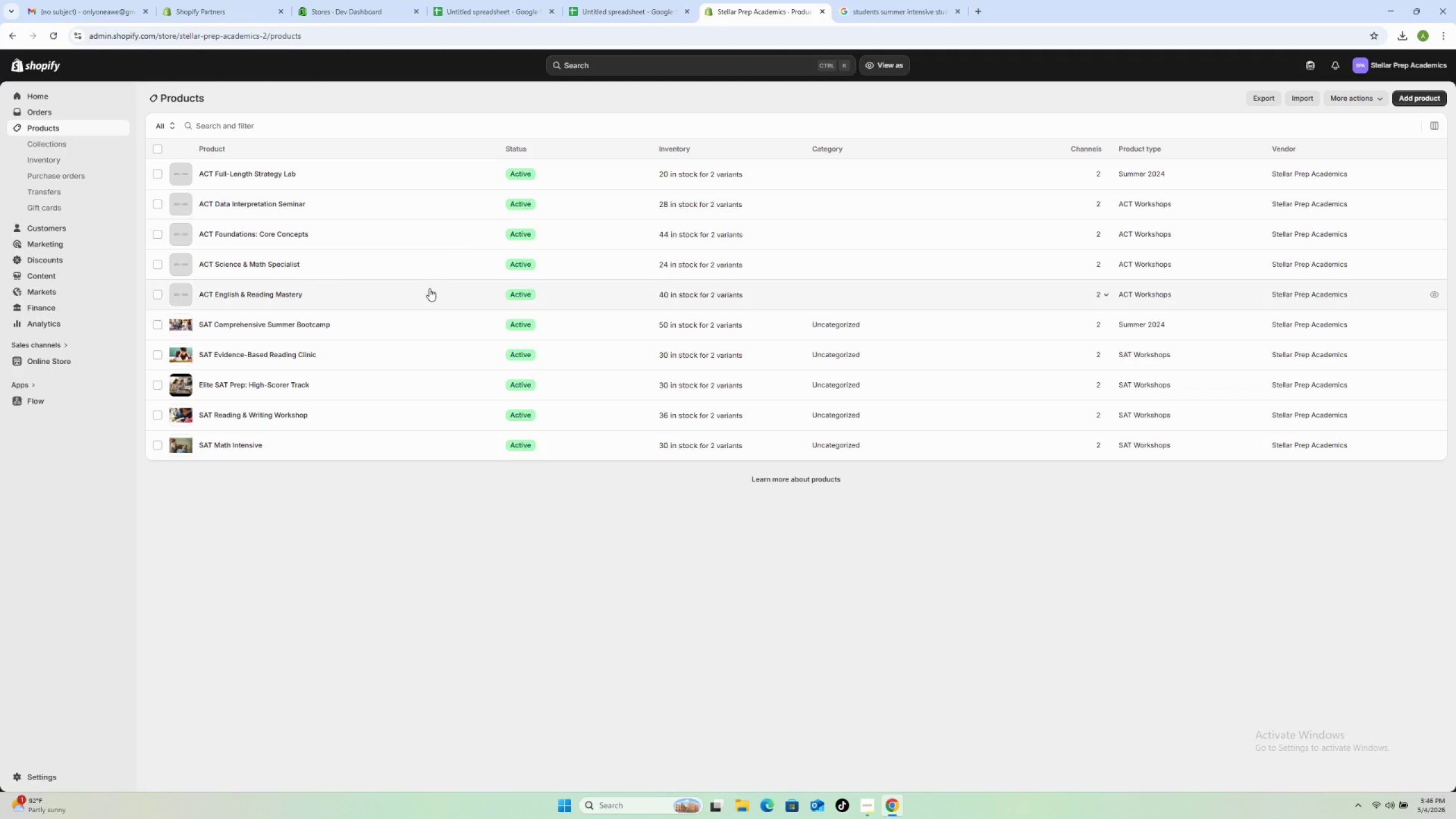 
left_click([406, 297])
 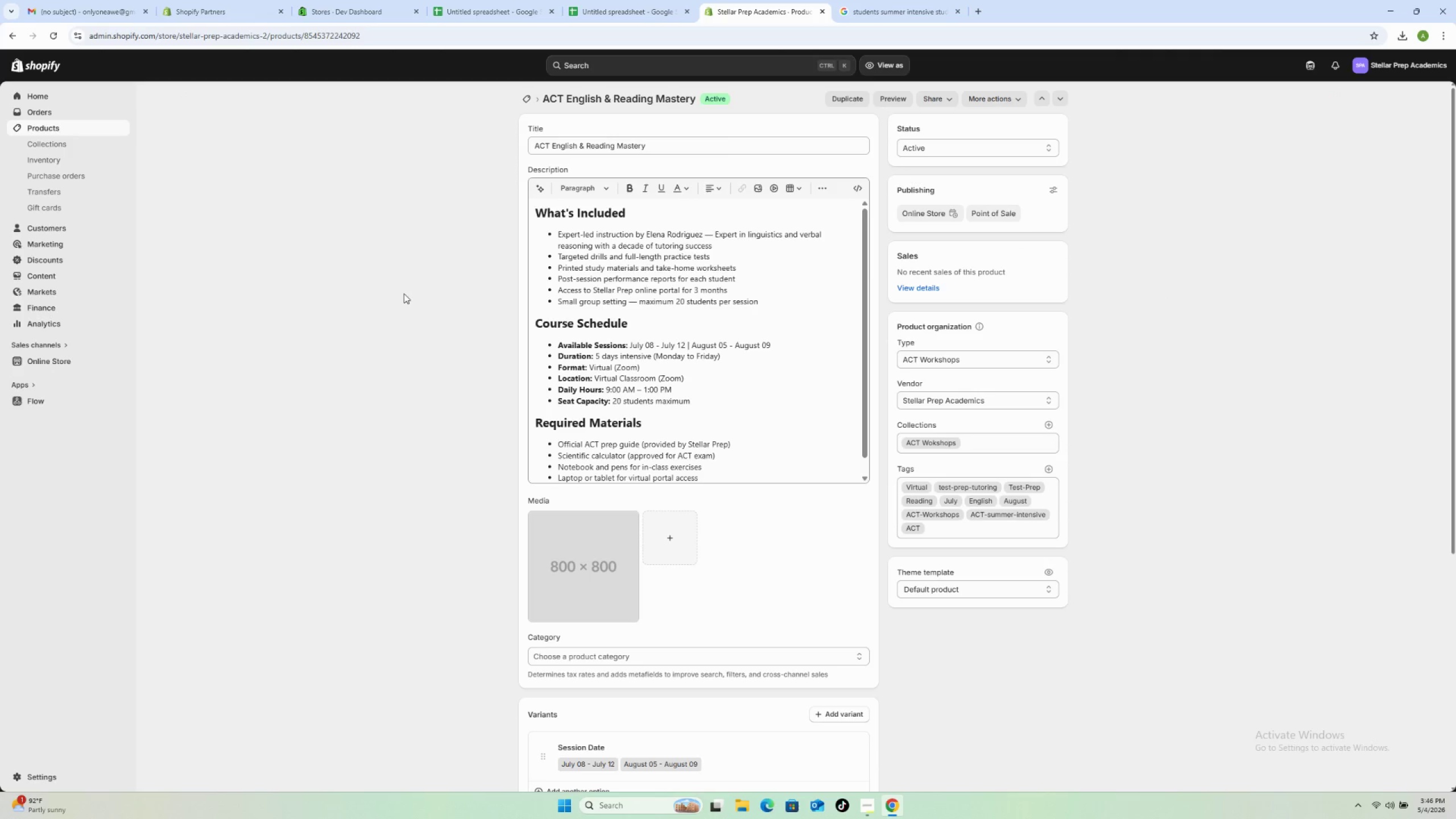 
wait(7.05)
 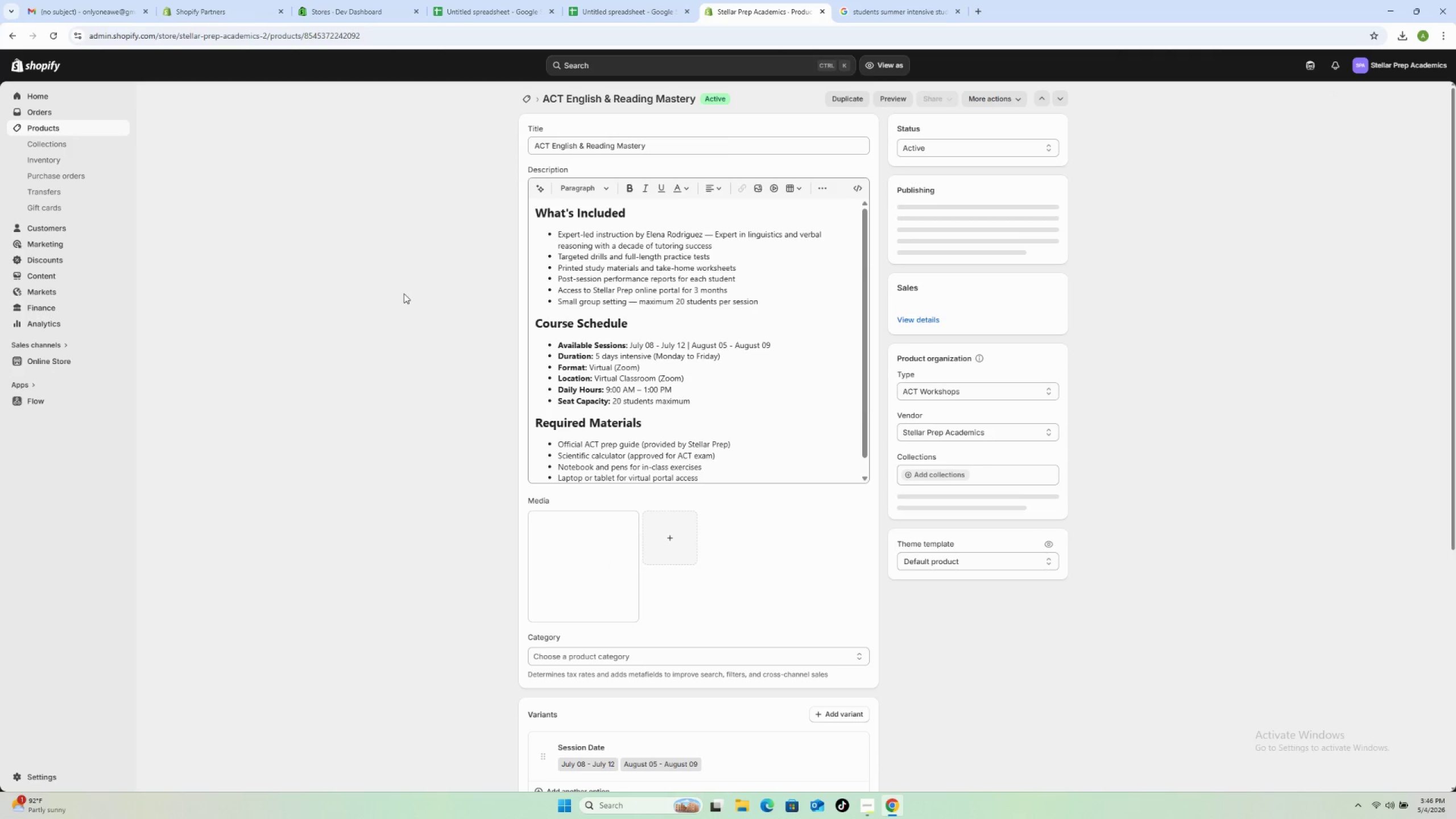 
left_click([874, 2])
 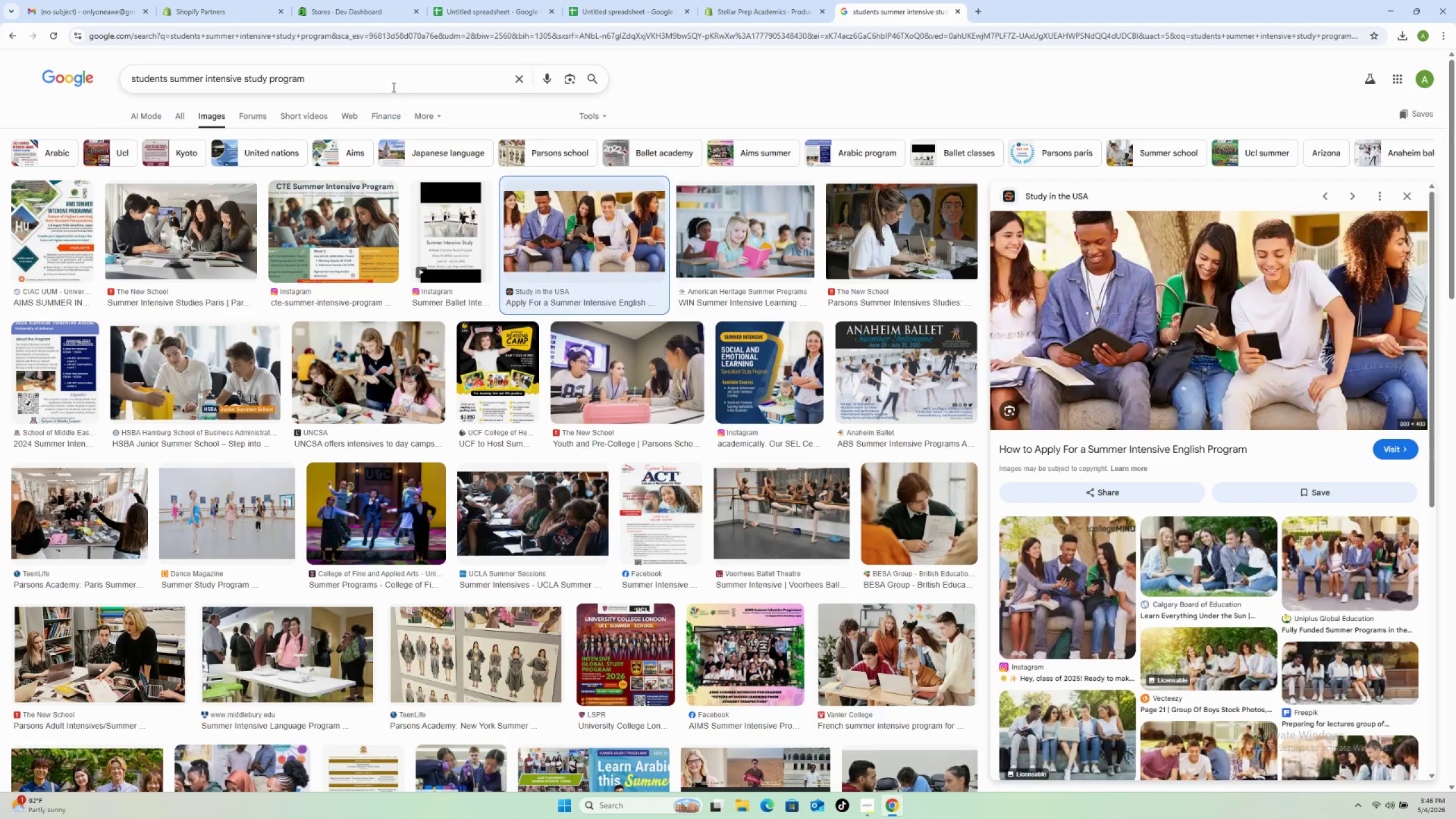 
left_click_drag(start_coordinate=[395, 85], to_coordinate=[171, 104])
 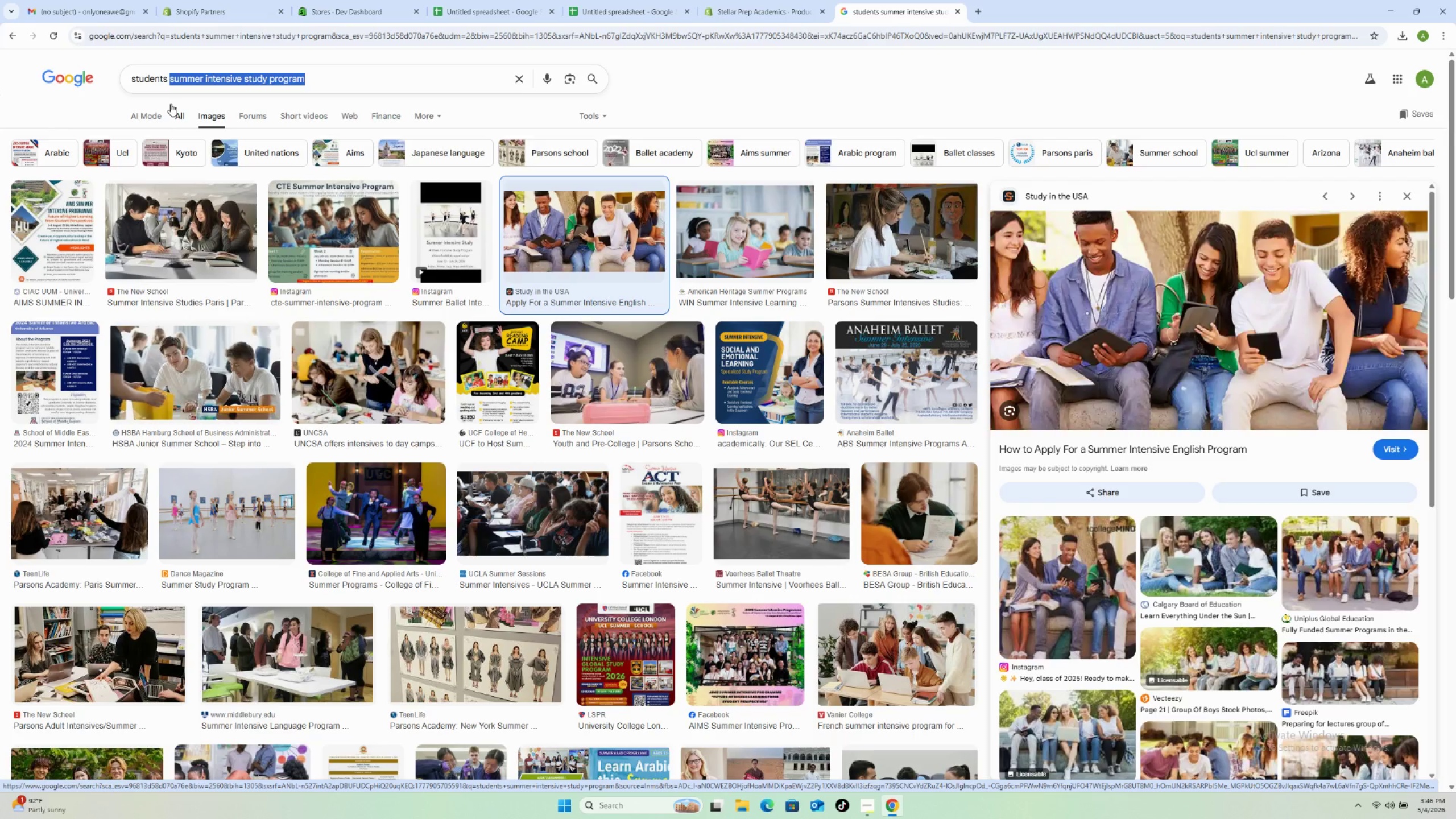 
type(english reading tutoring cass)
 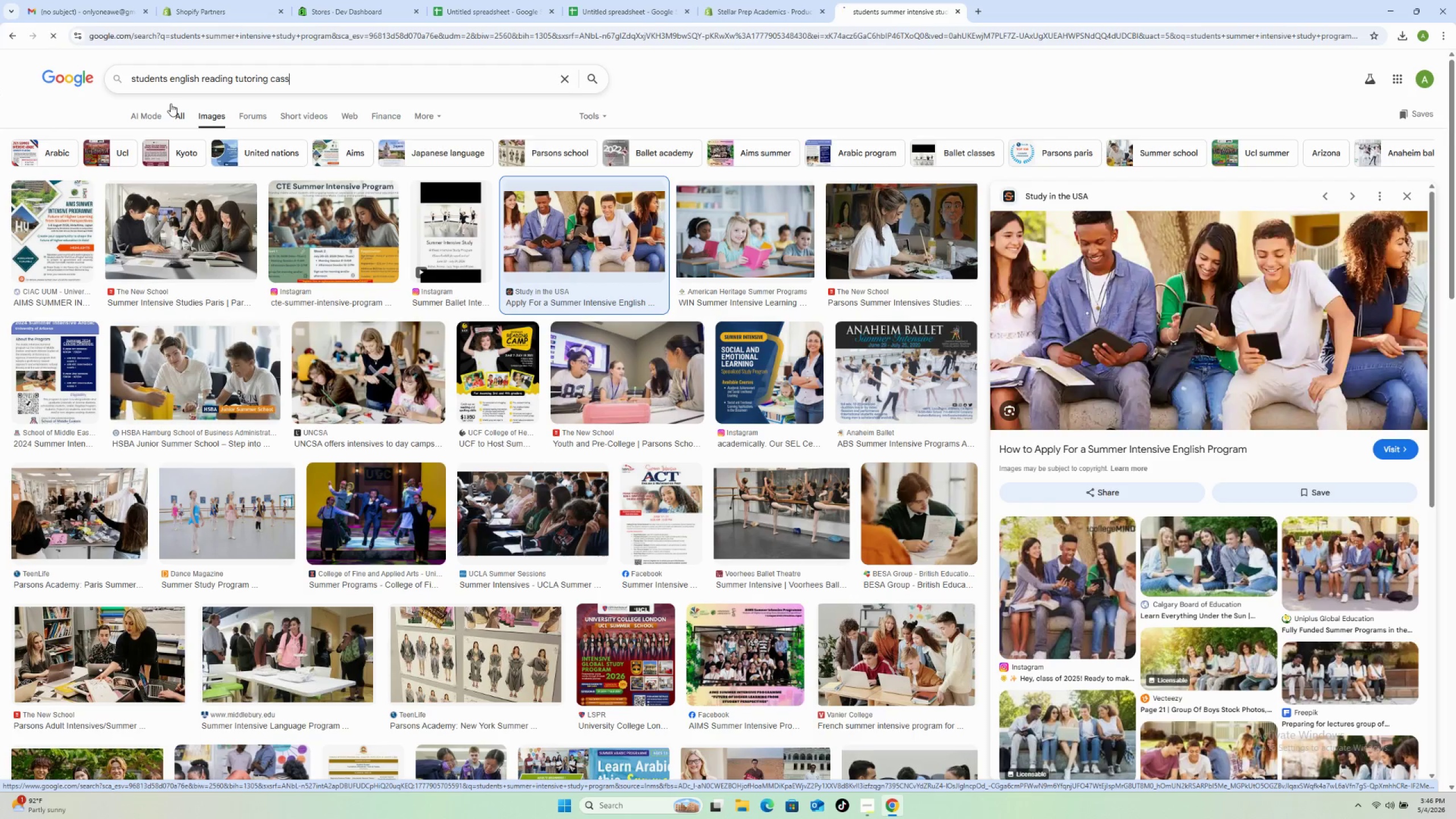 
key(Enter)
 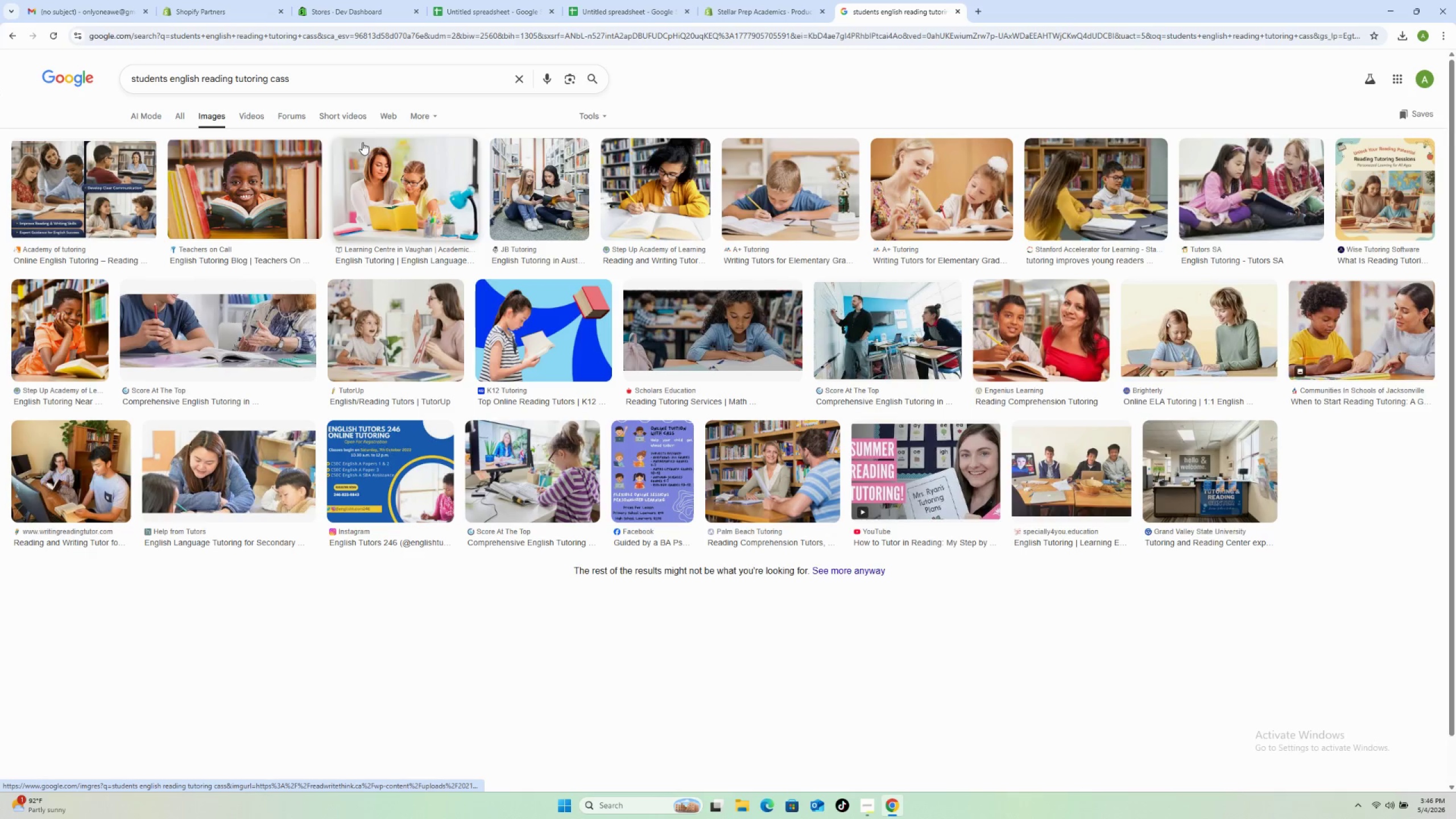 
wait(25.64)
 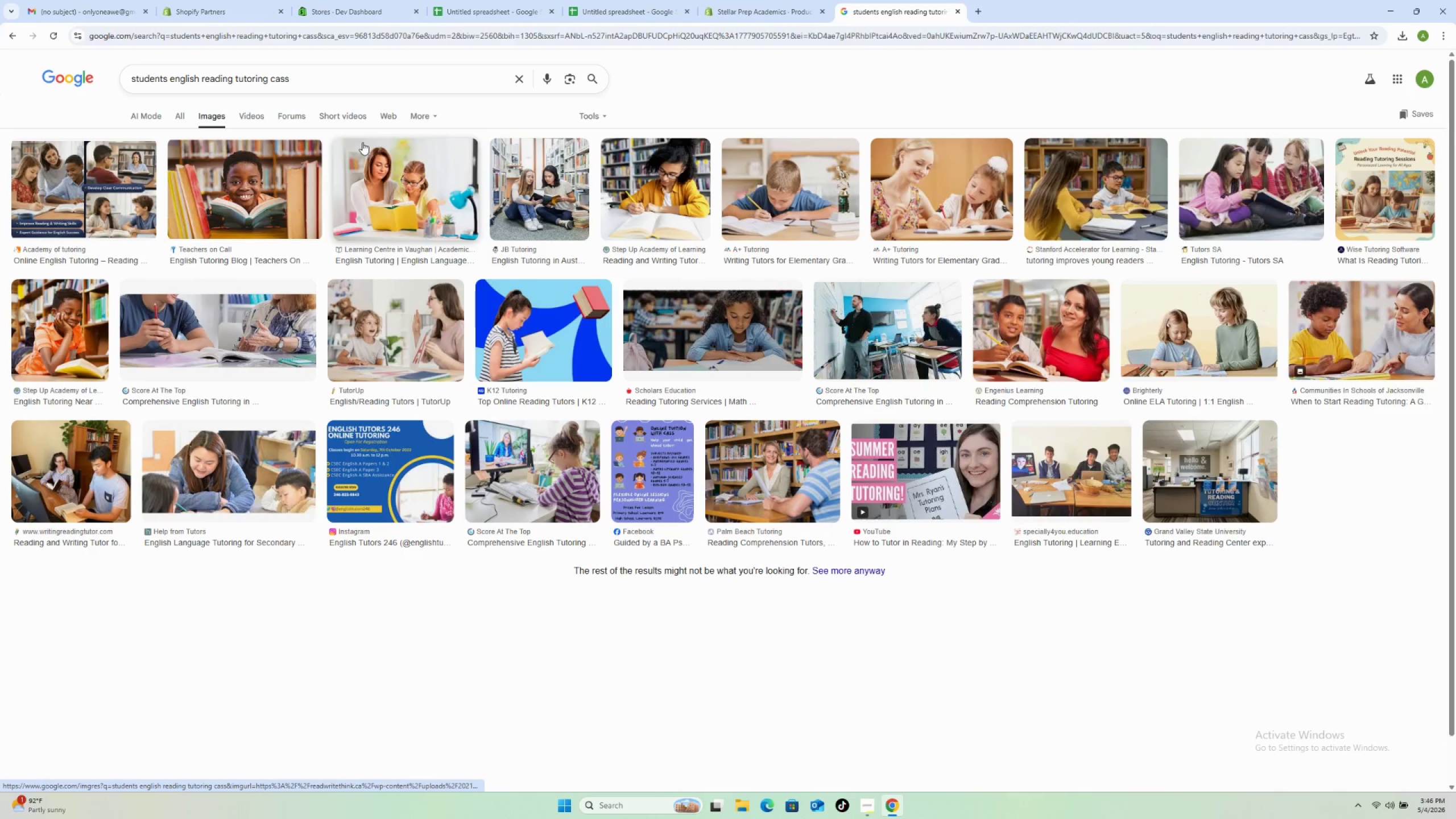 
left_click([1339, 318])
 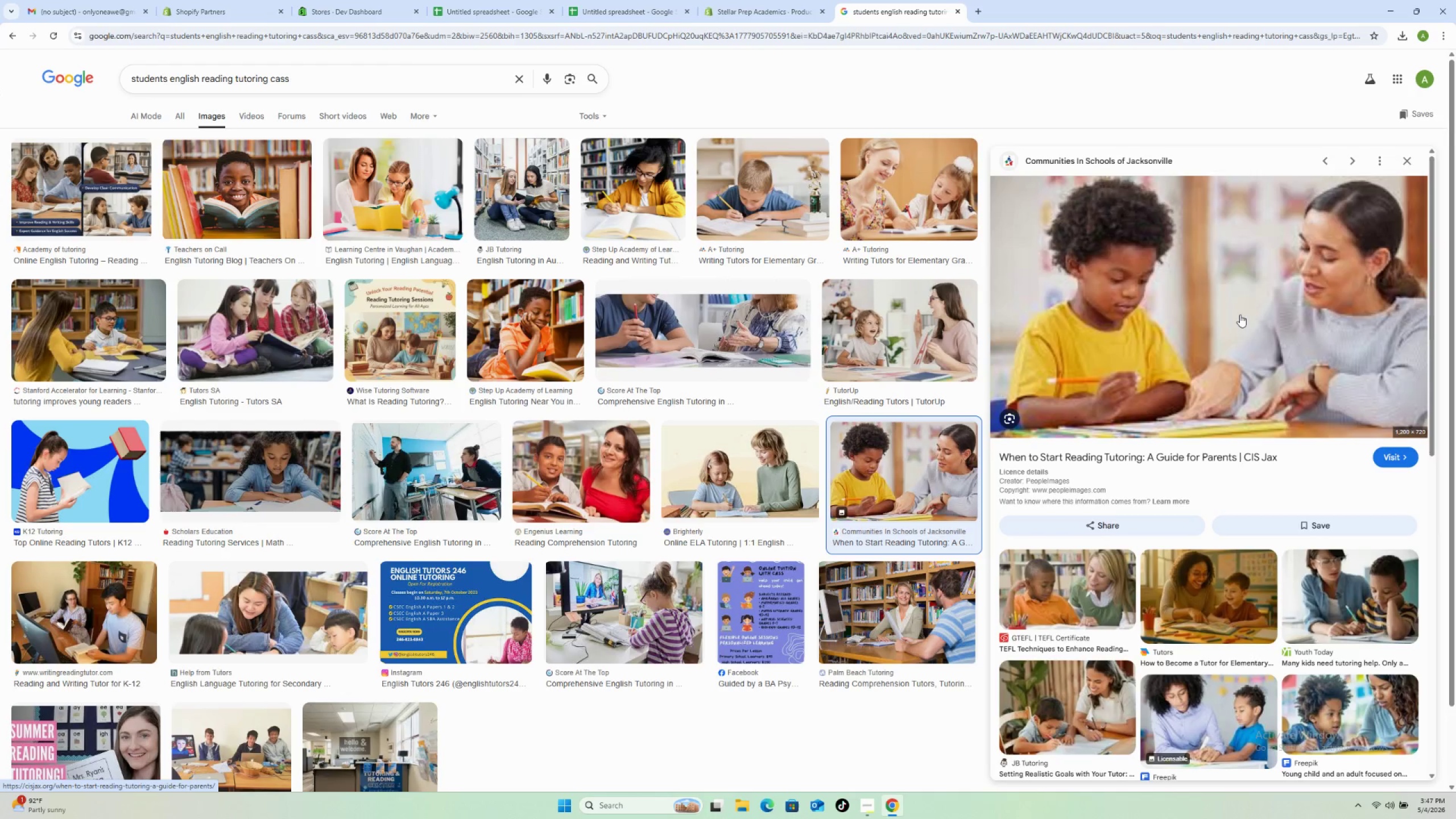 
wait(6.22)
 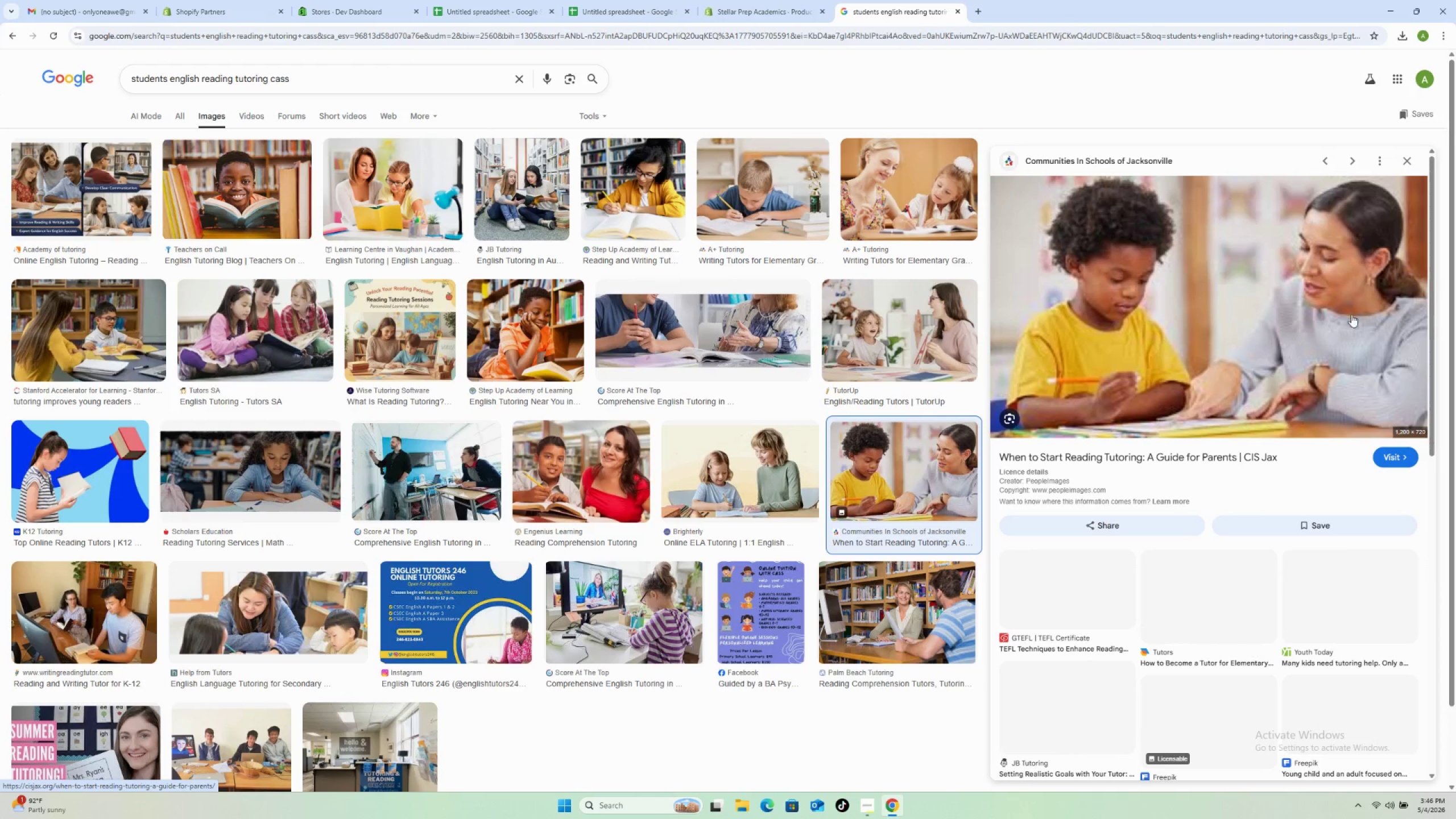 
right_click([1228, 312])
 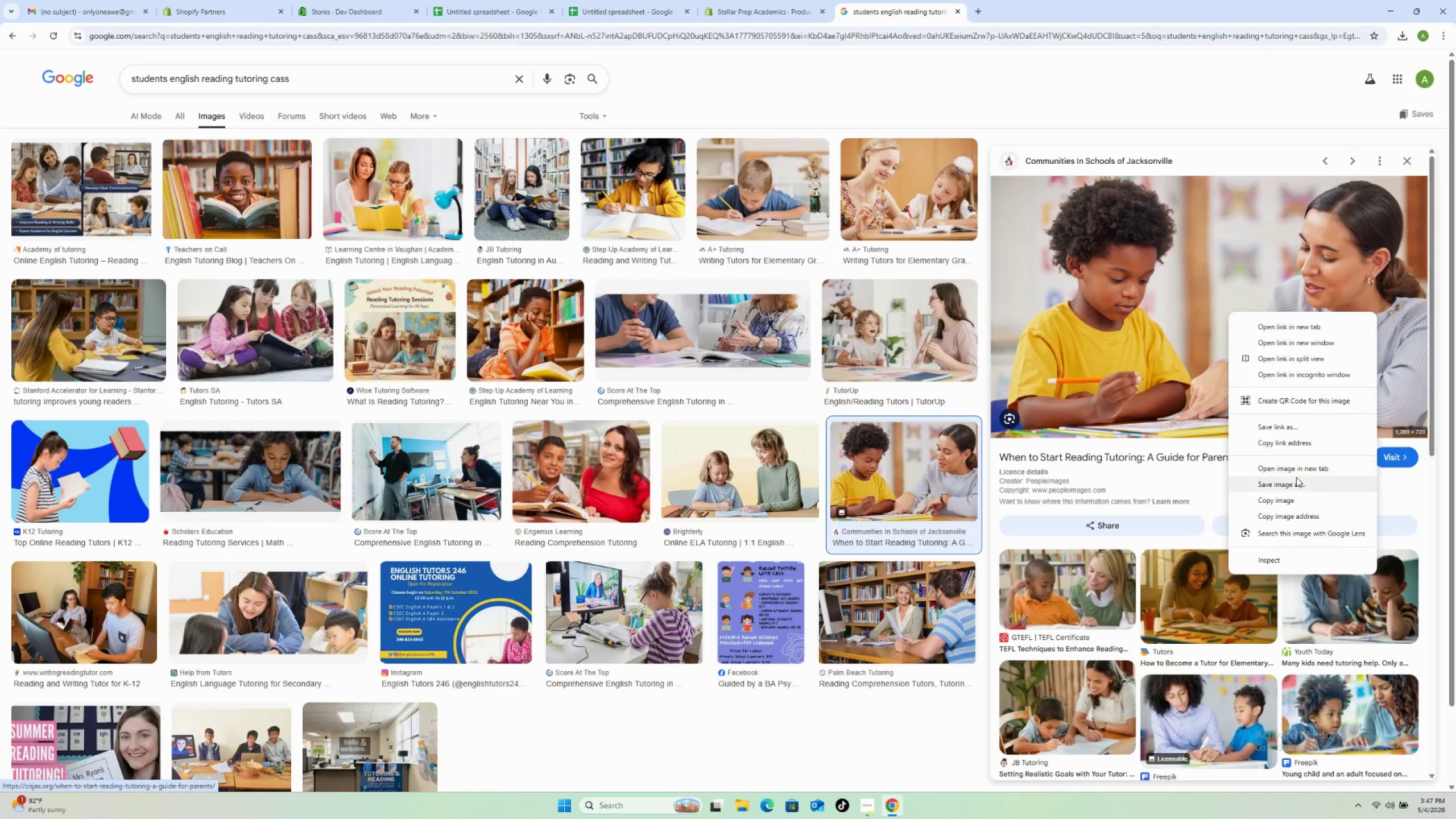 
left_click([1296, 484])
 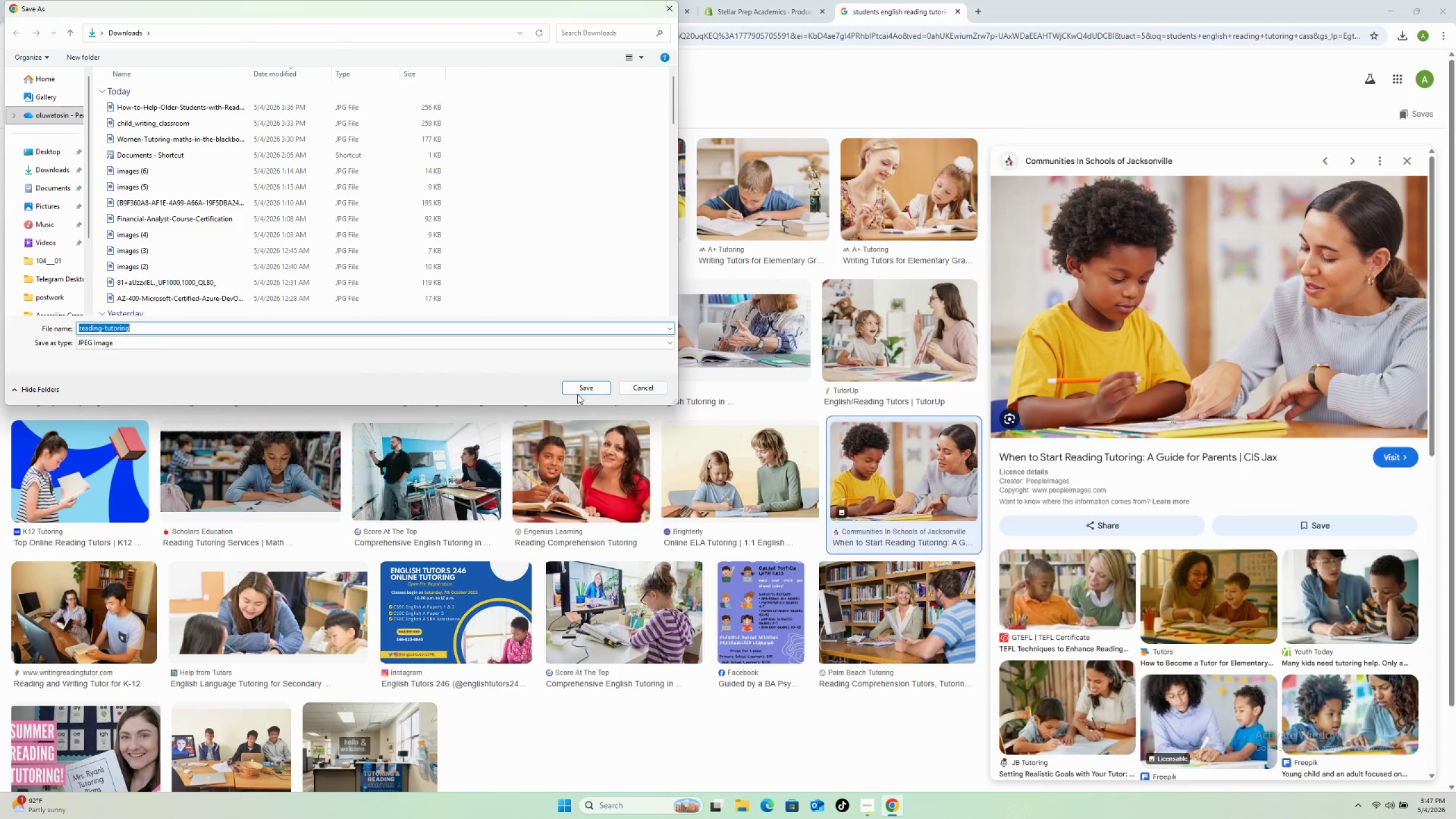 
left_click([586, 390])
 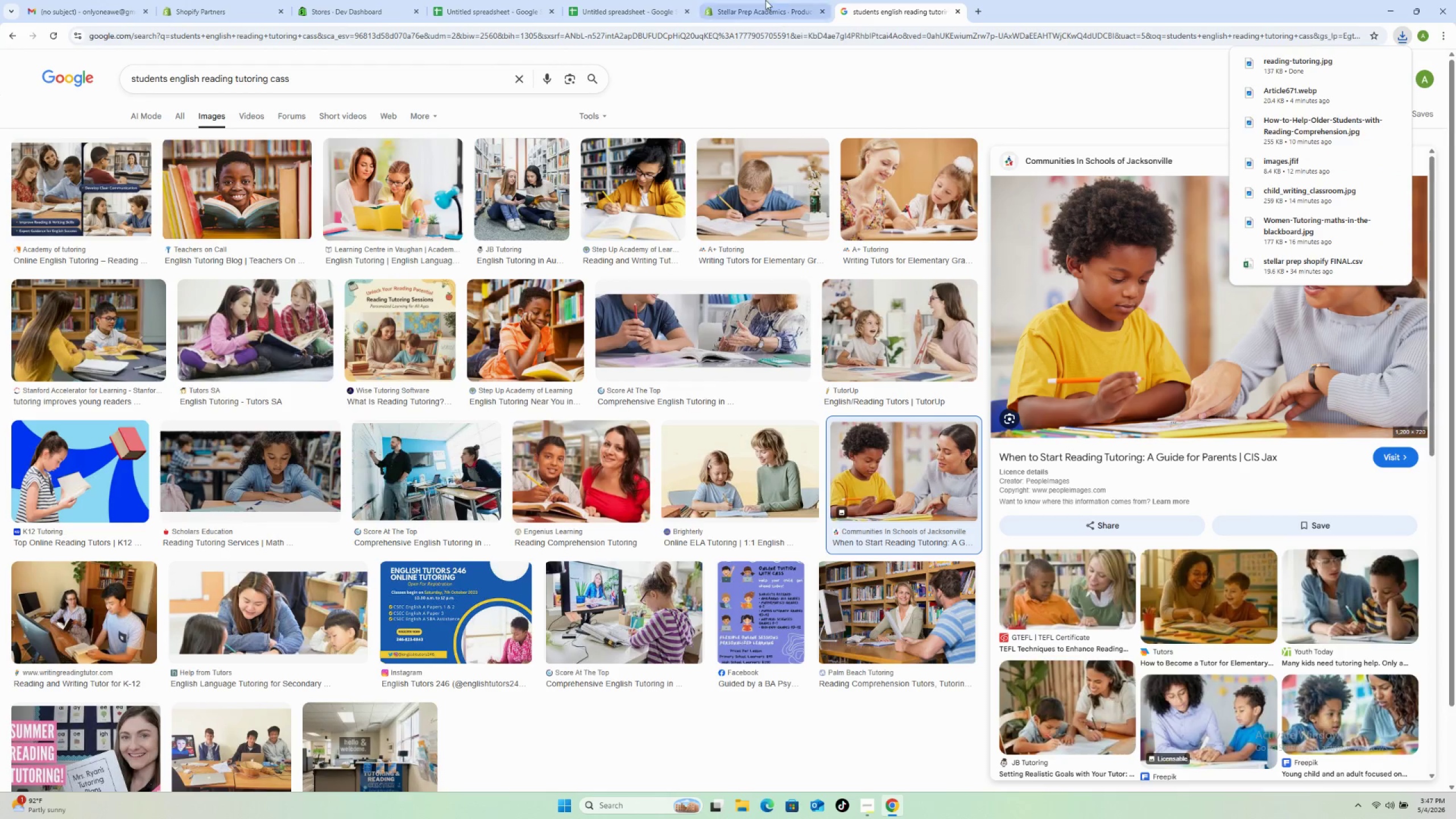 
left_click([760, 5])
 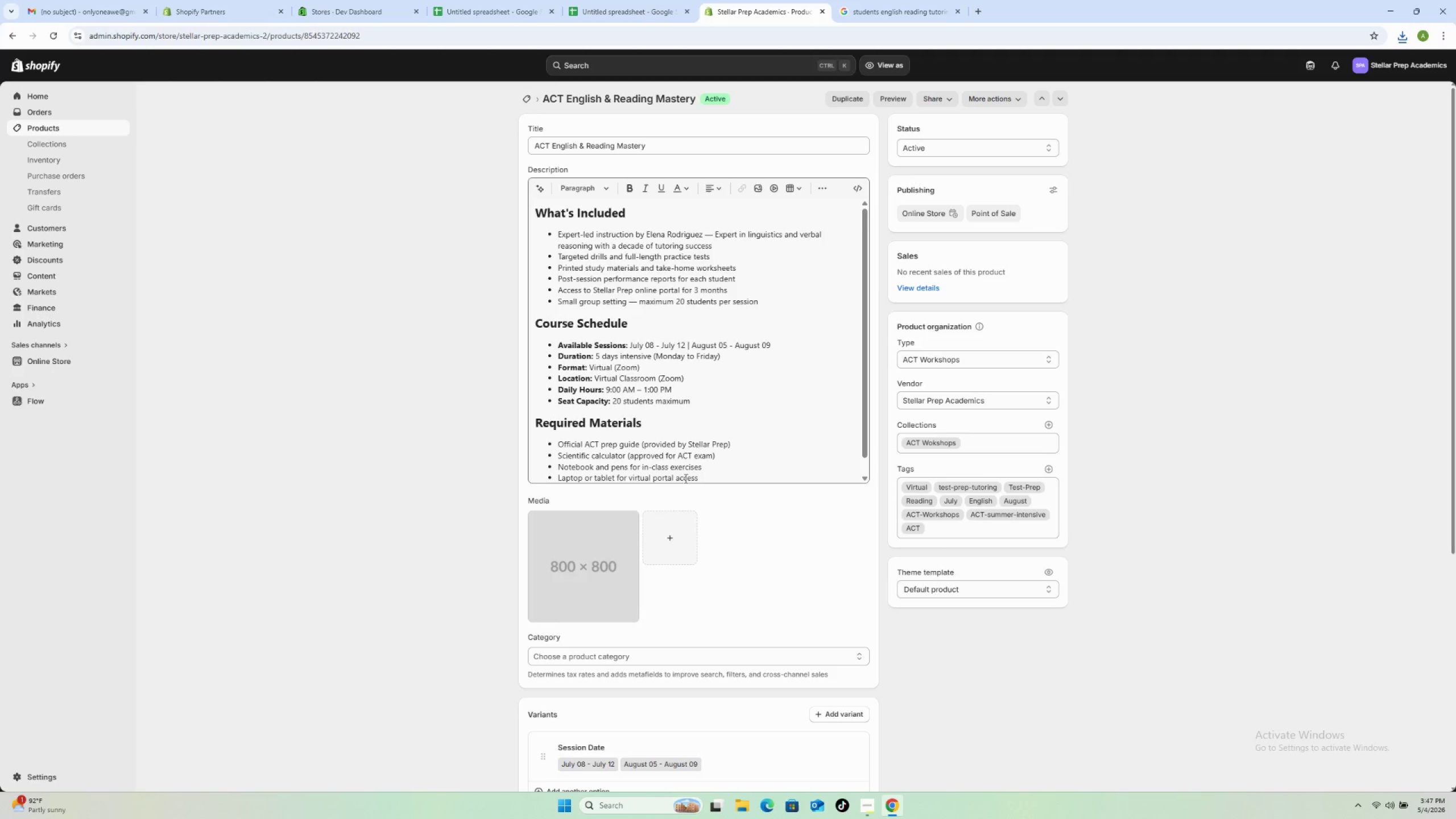 
left_click([668, 527])
 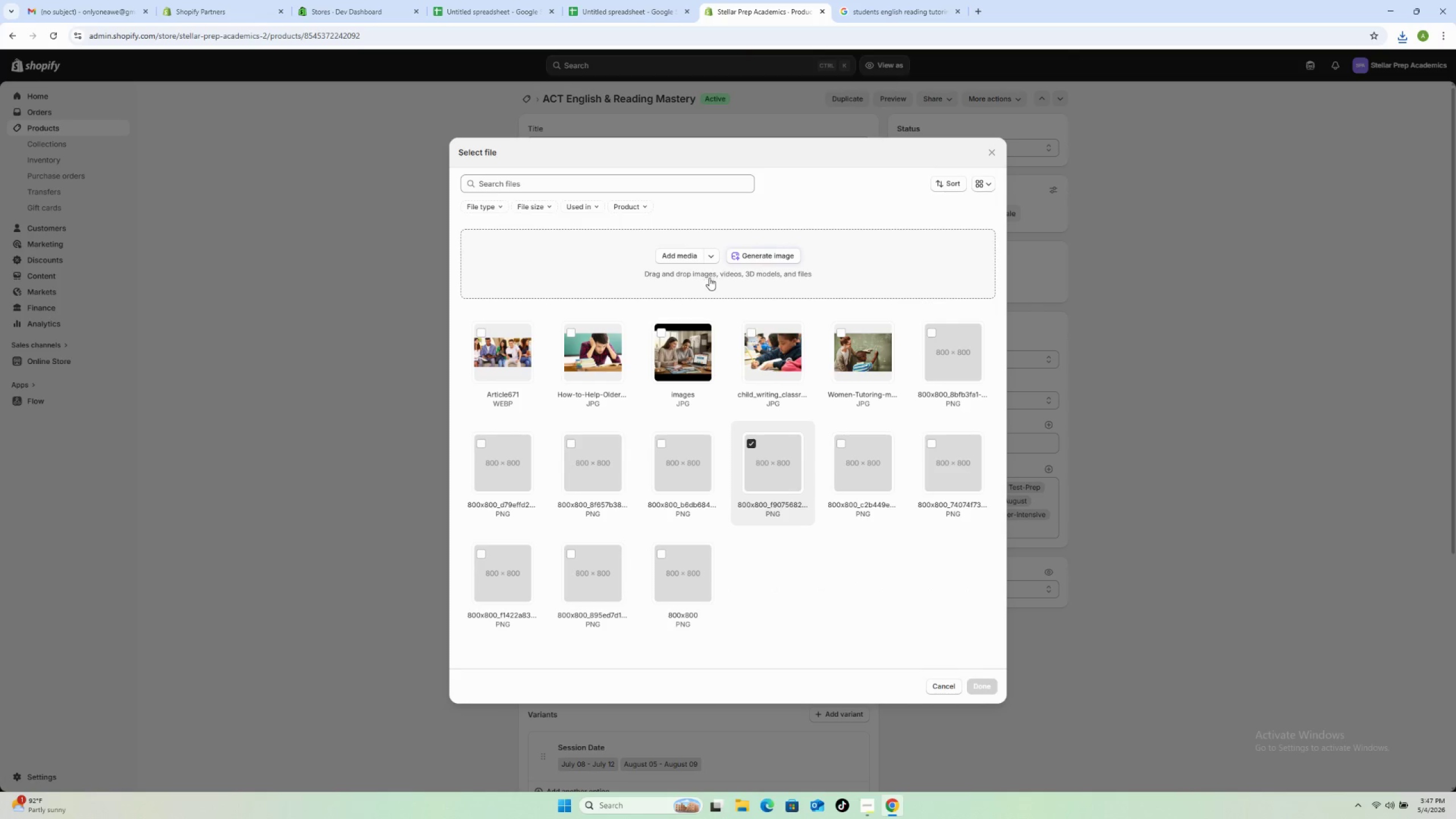 
left_click([686, 259])
 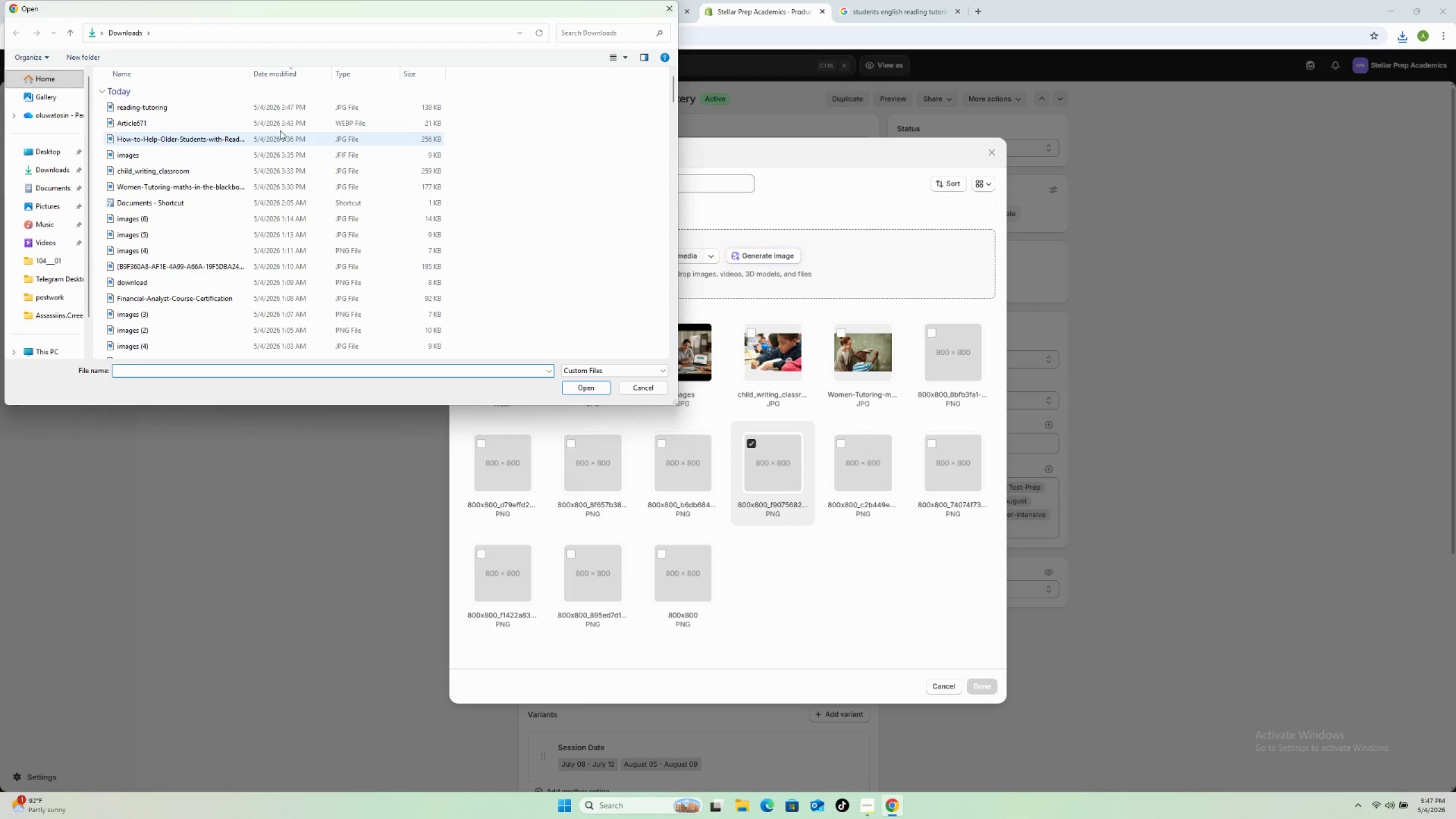 
left_click([276, 106])
 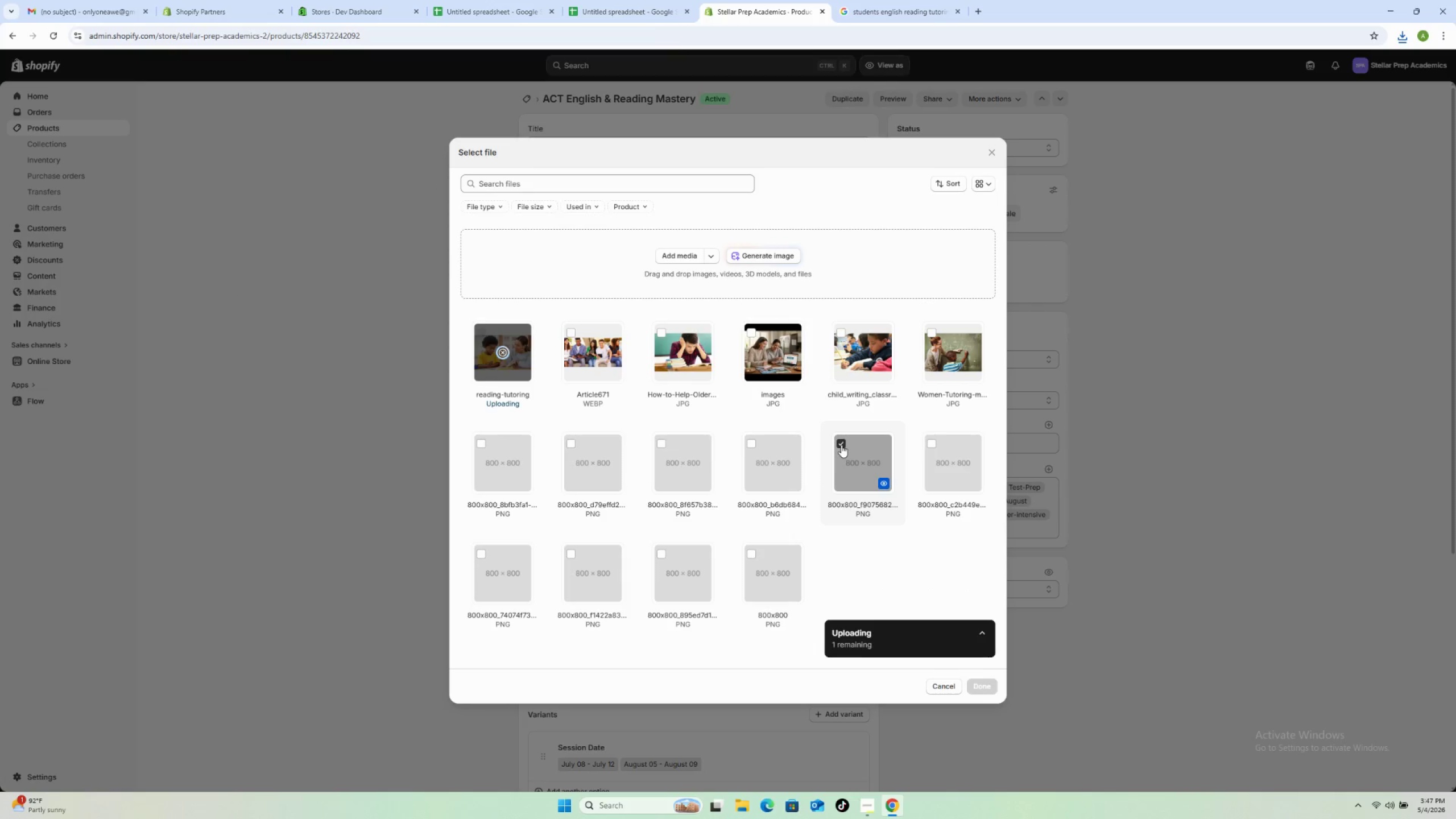 
wait(8.56)
 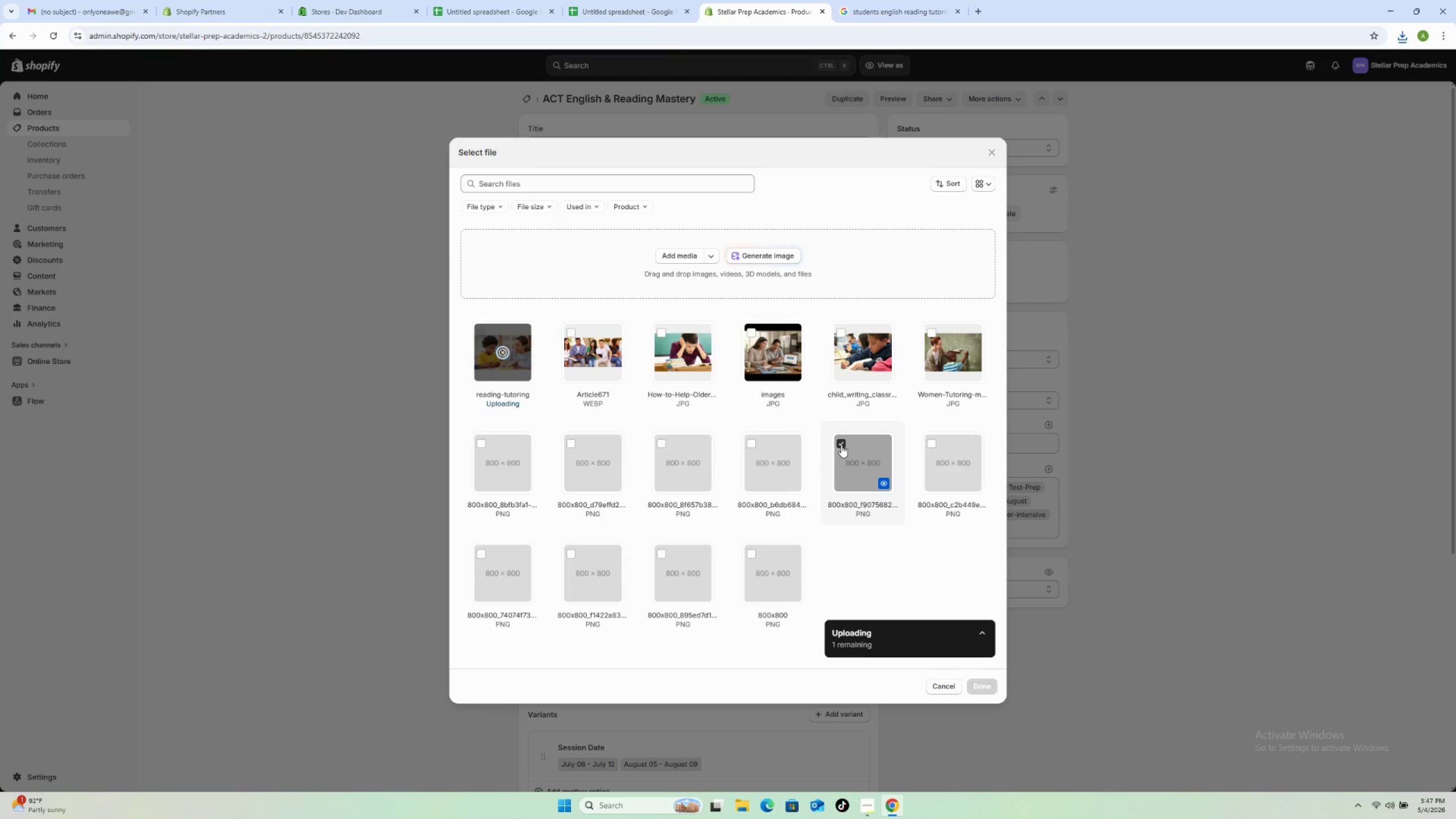 
left_click([977, 680])
 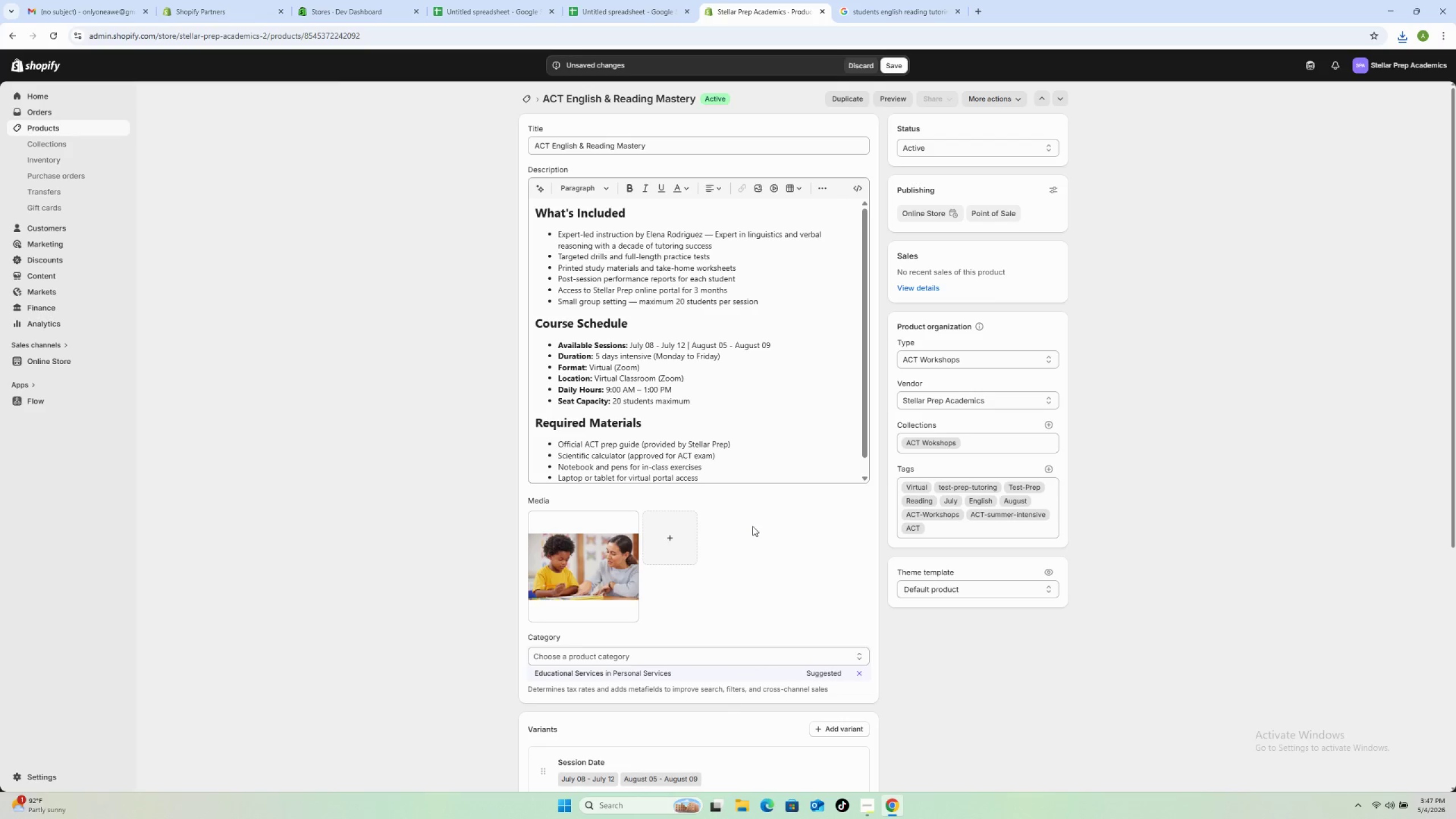 
wait(5.08)
 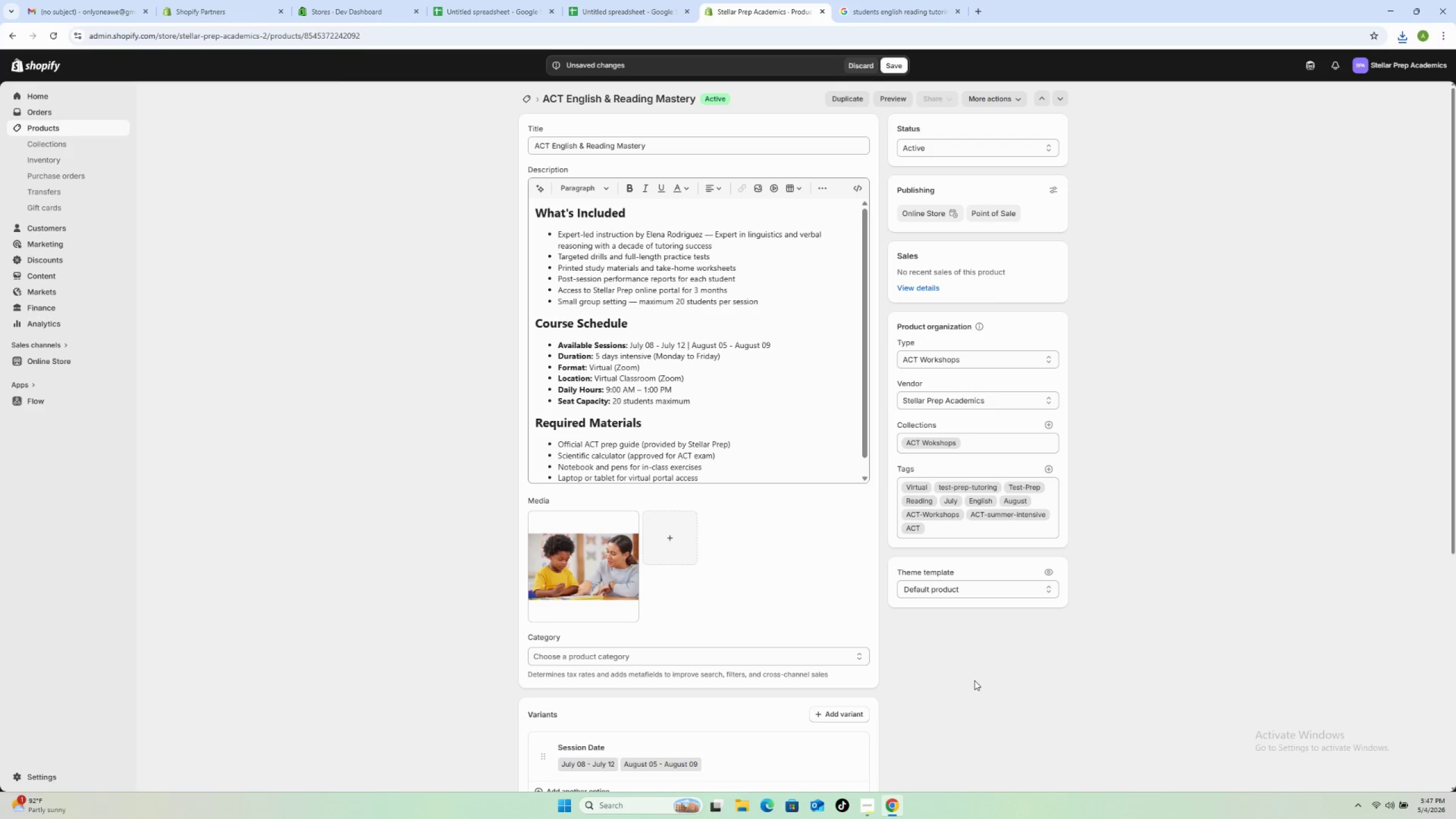 
left_click([898, 65])
 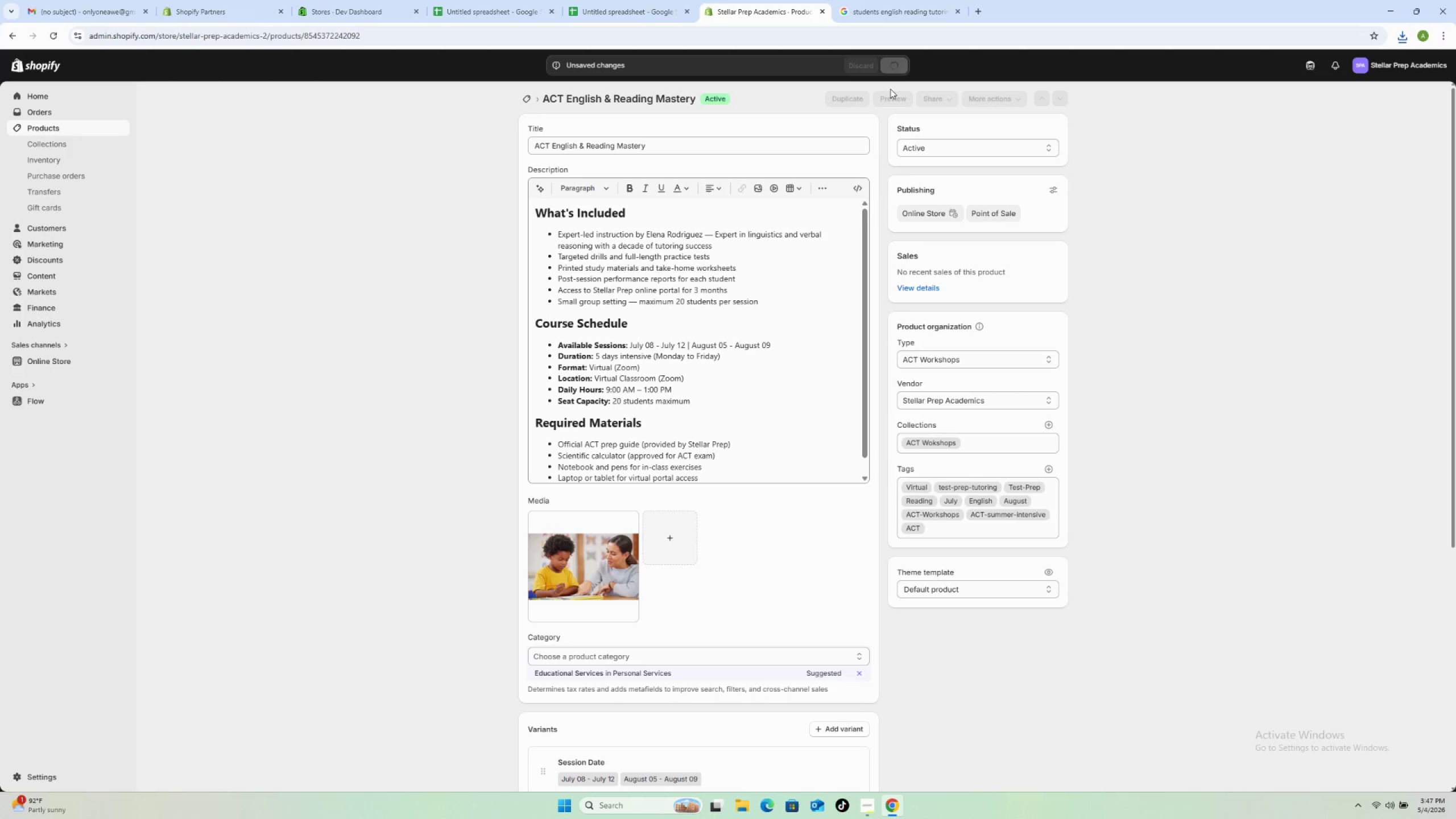 
wait(8.45)
 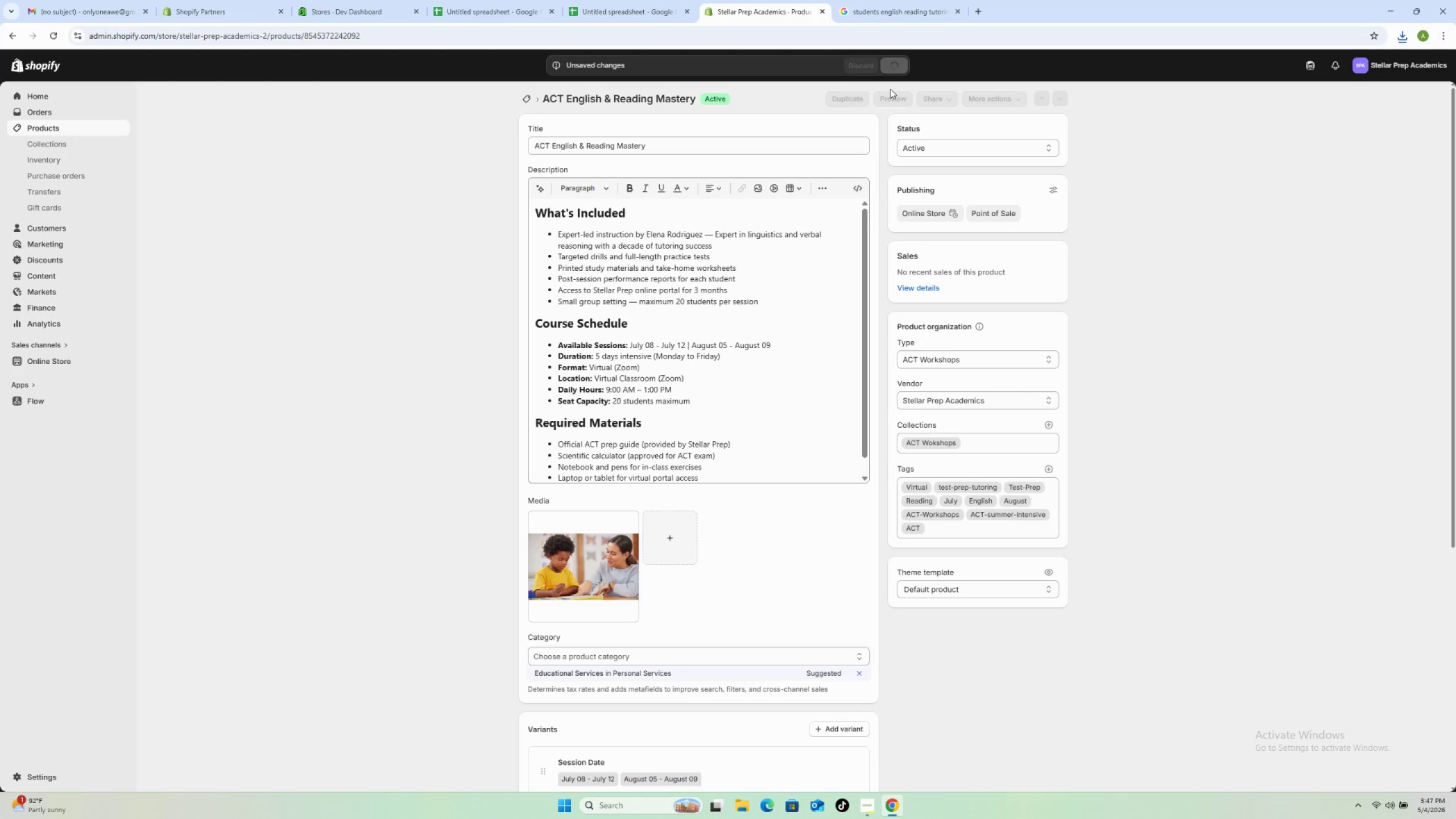 
left_click([530, 97])
 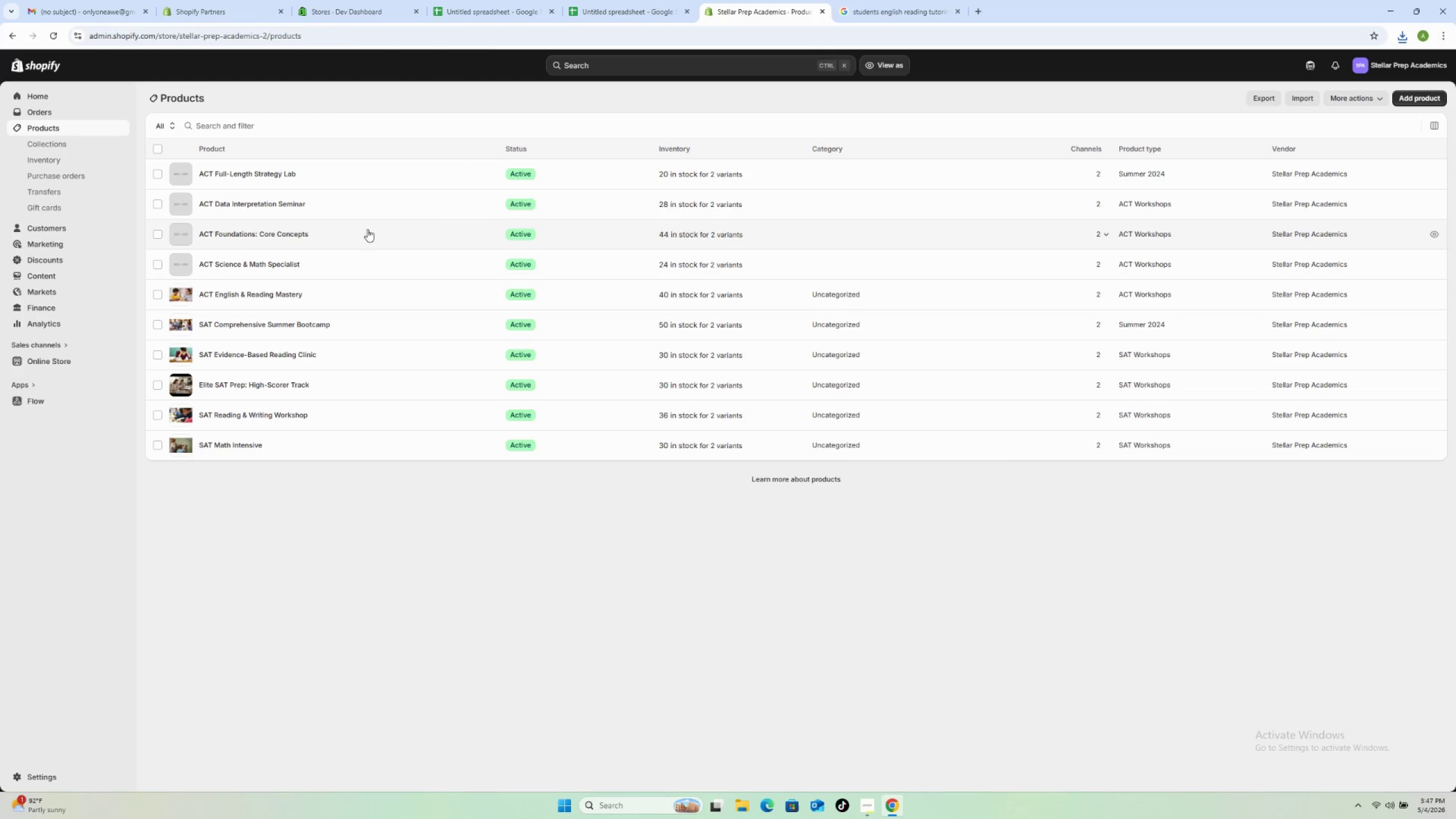 
left_click([375, 266])
 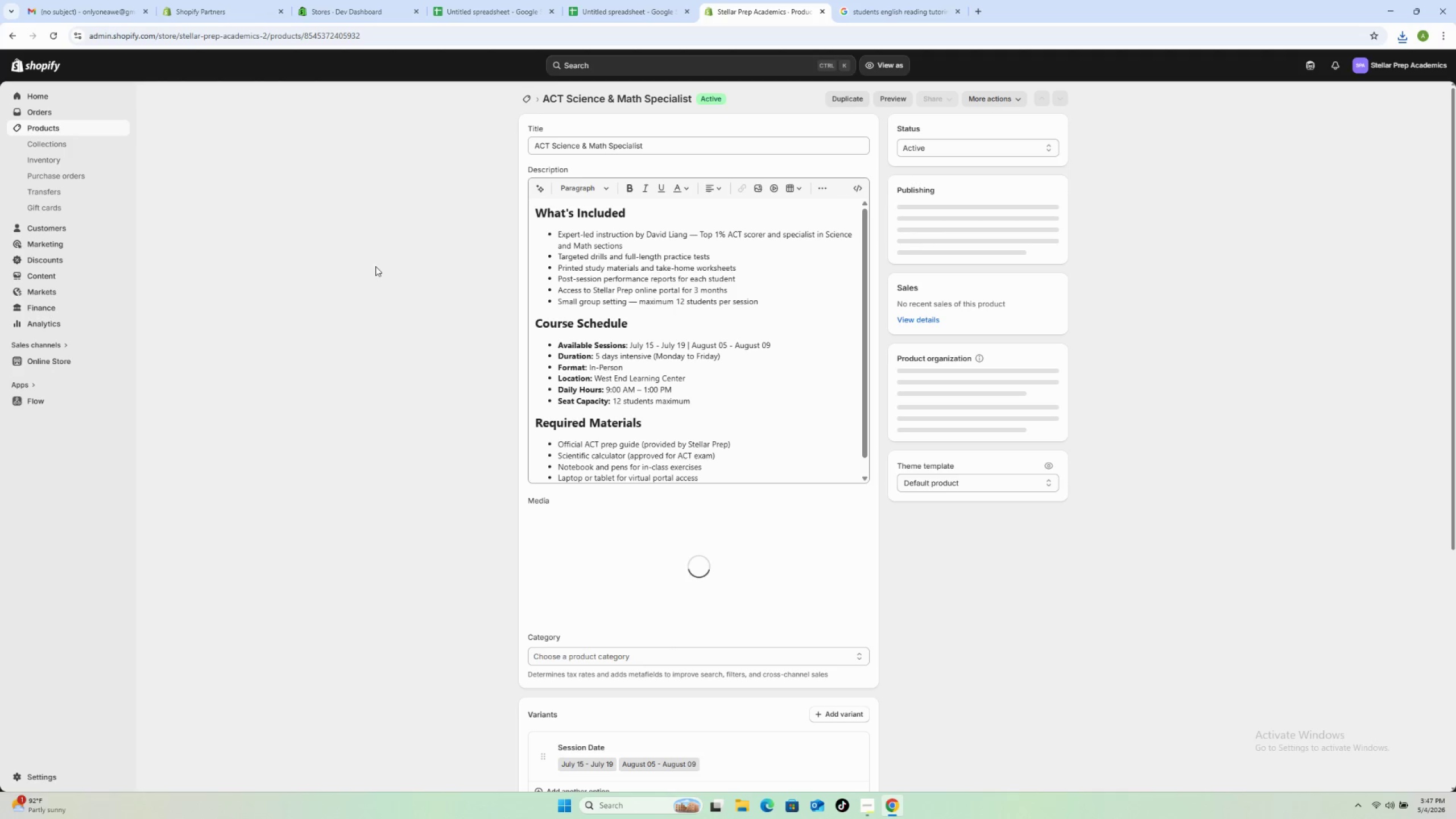 
wait(17.91)
 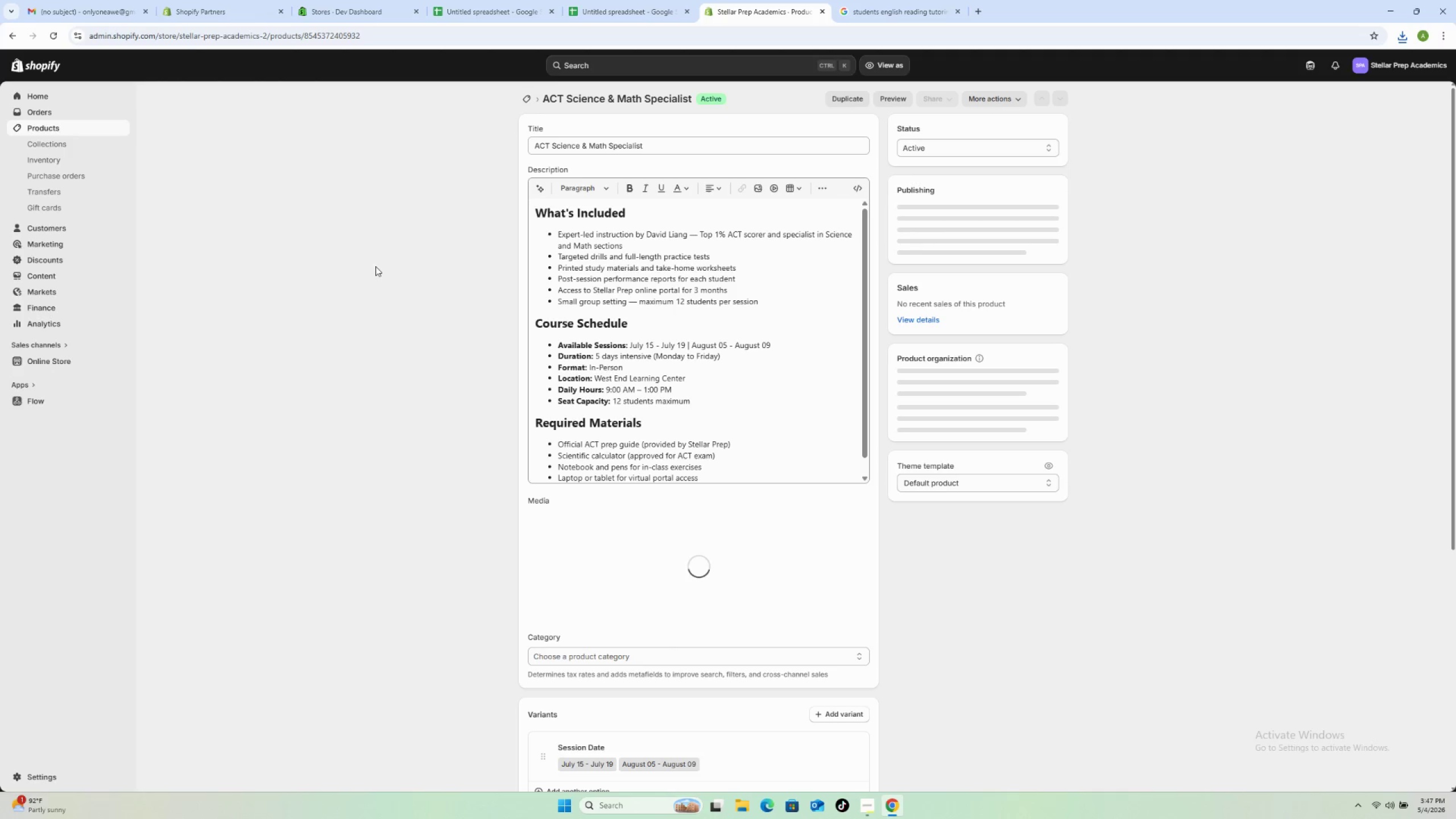 
scroll: coordinate [425, 417], scroll_direction: down, amount: 5.0
 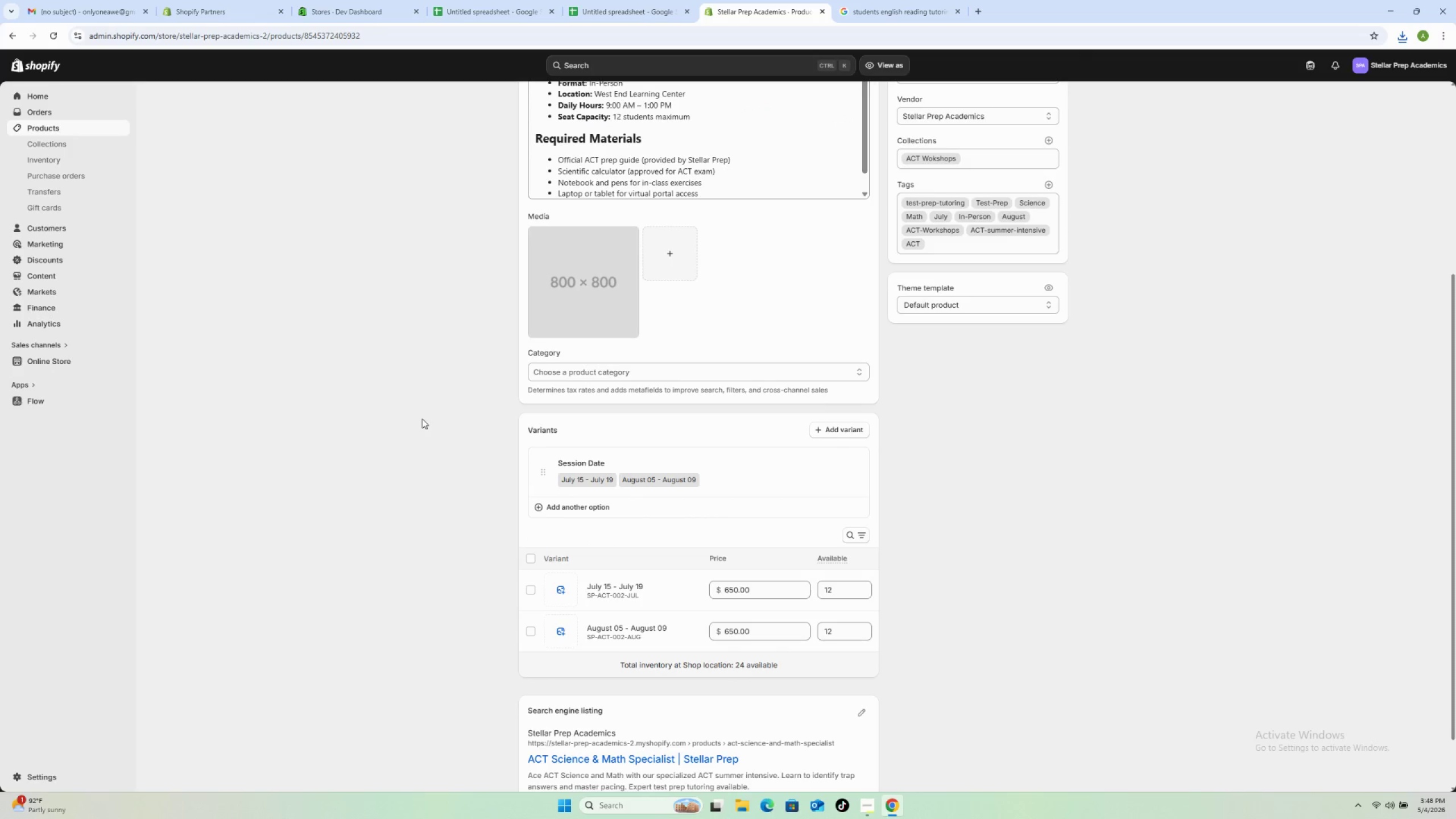 
scroll: coordinate [422, 419], scroll_direction: up, amount: 2.0
 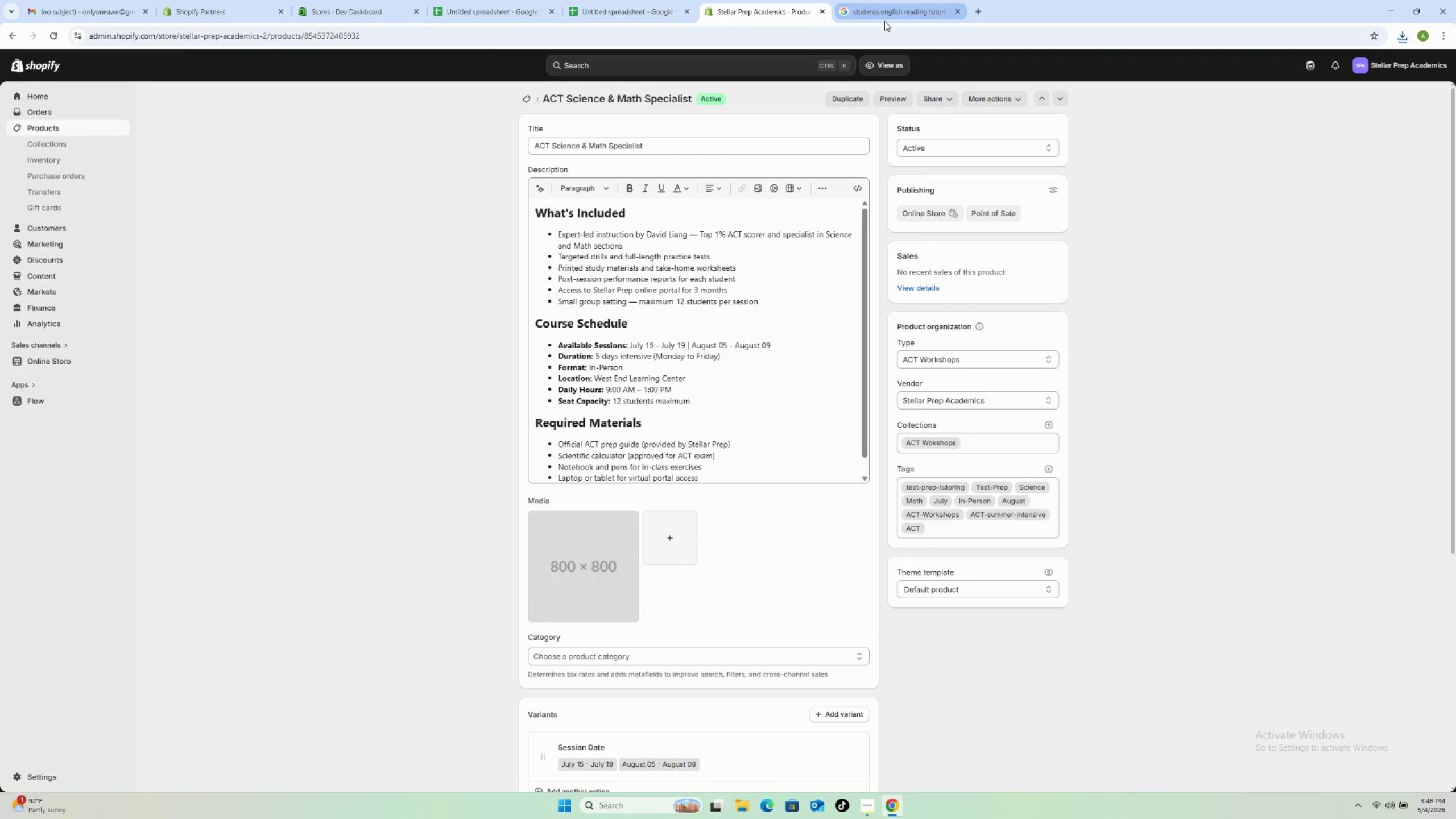 
wait(7.53)
 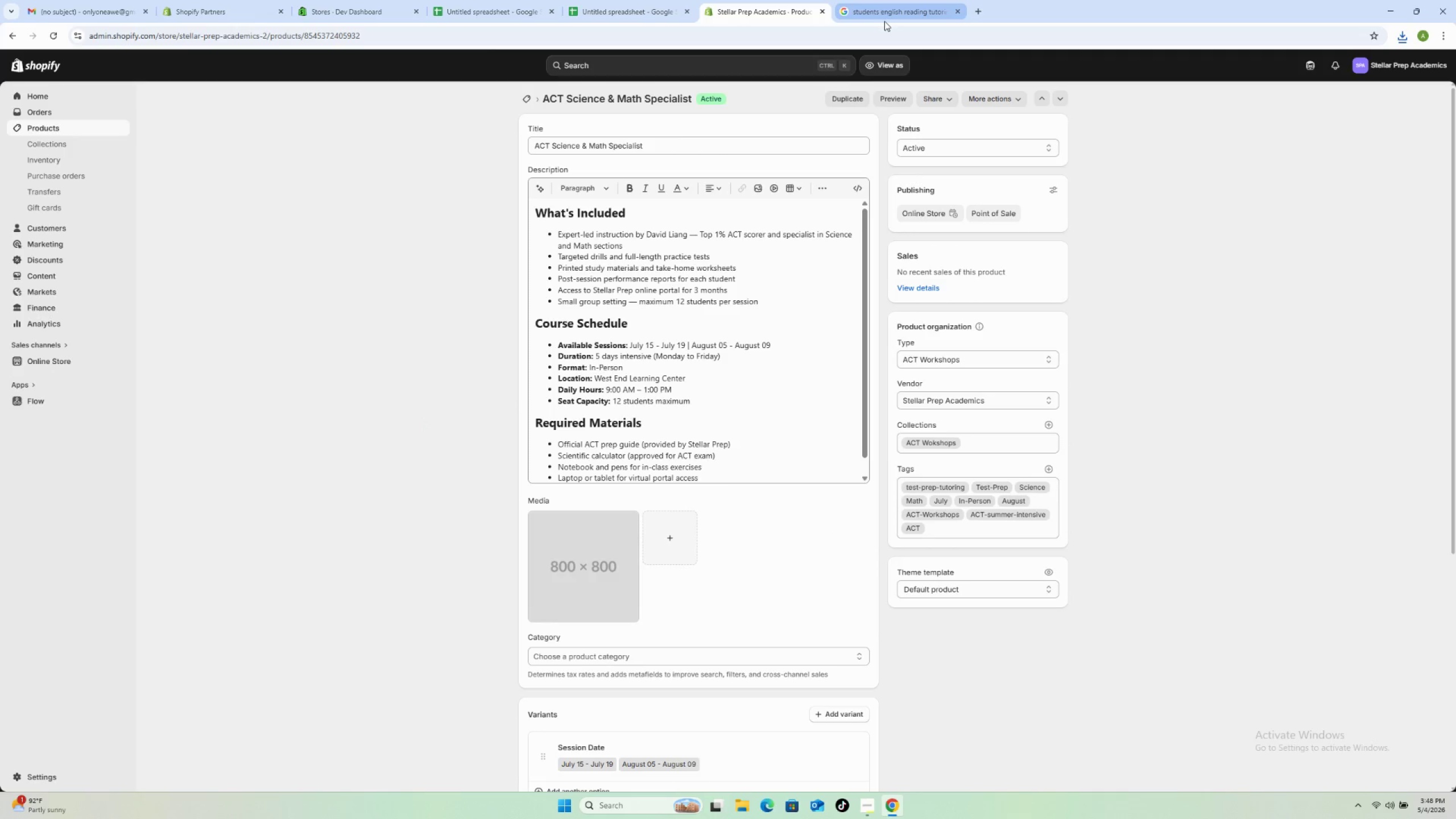 
left_click([884, 21])
 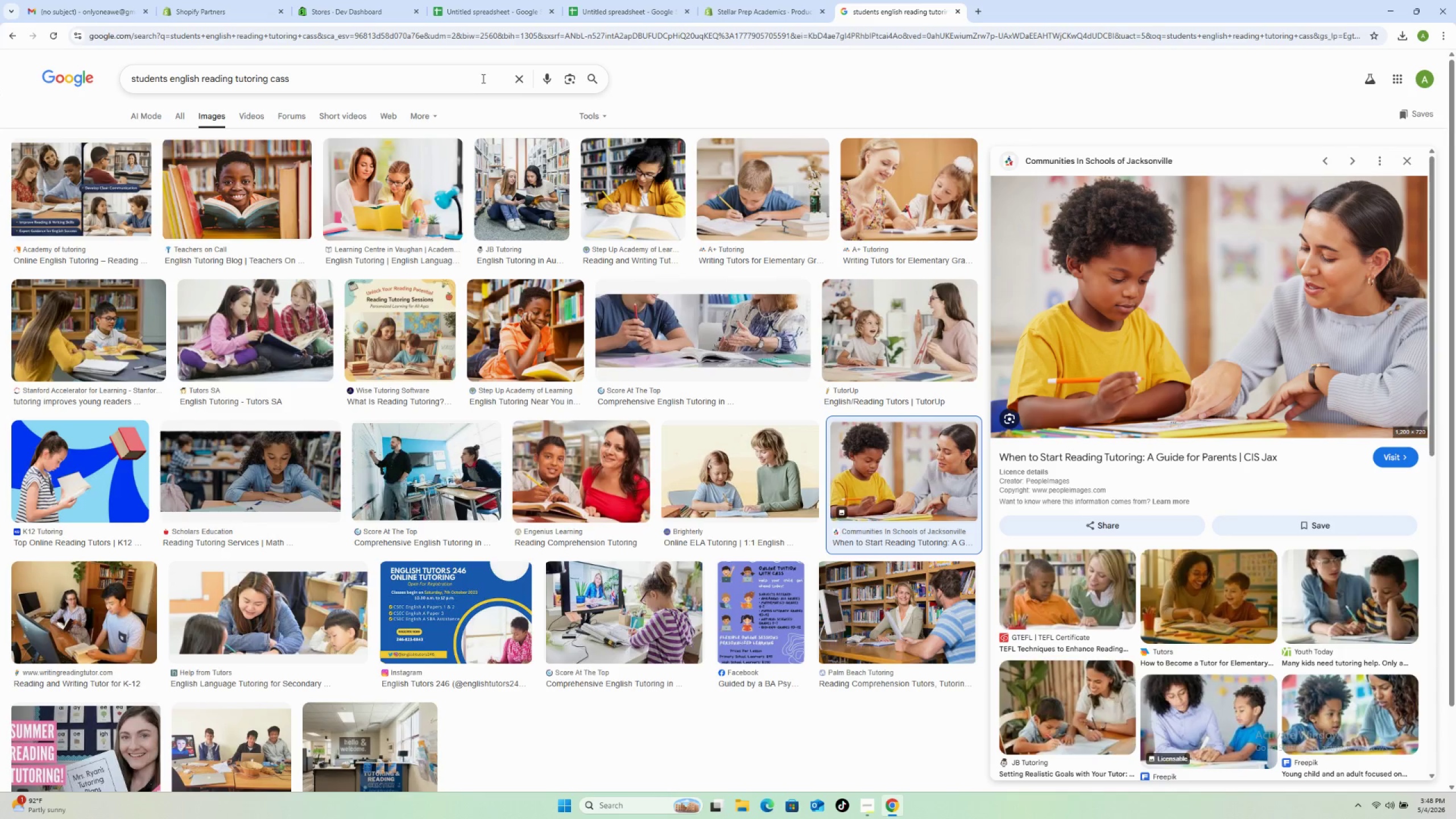 
double_click([471, 81])
 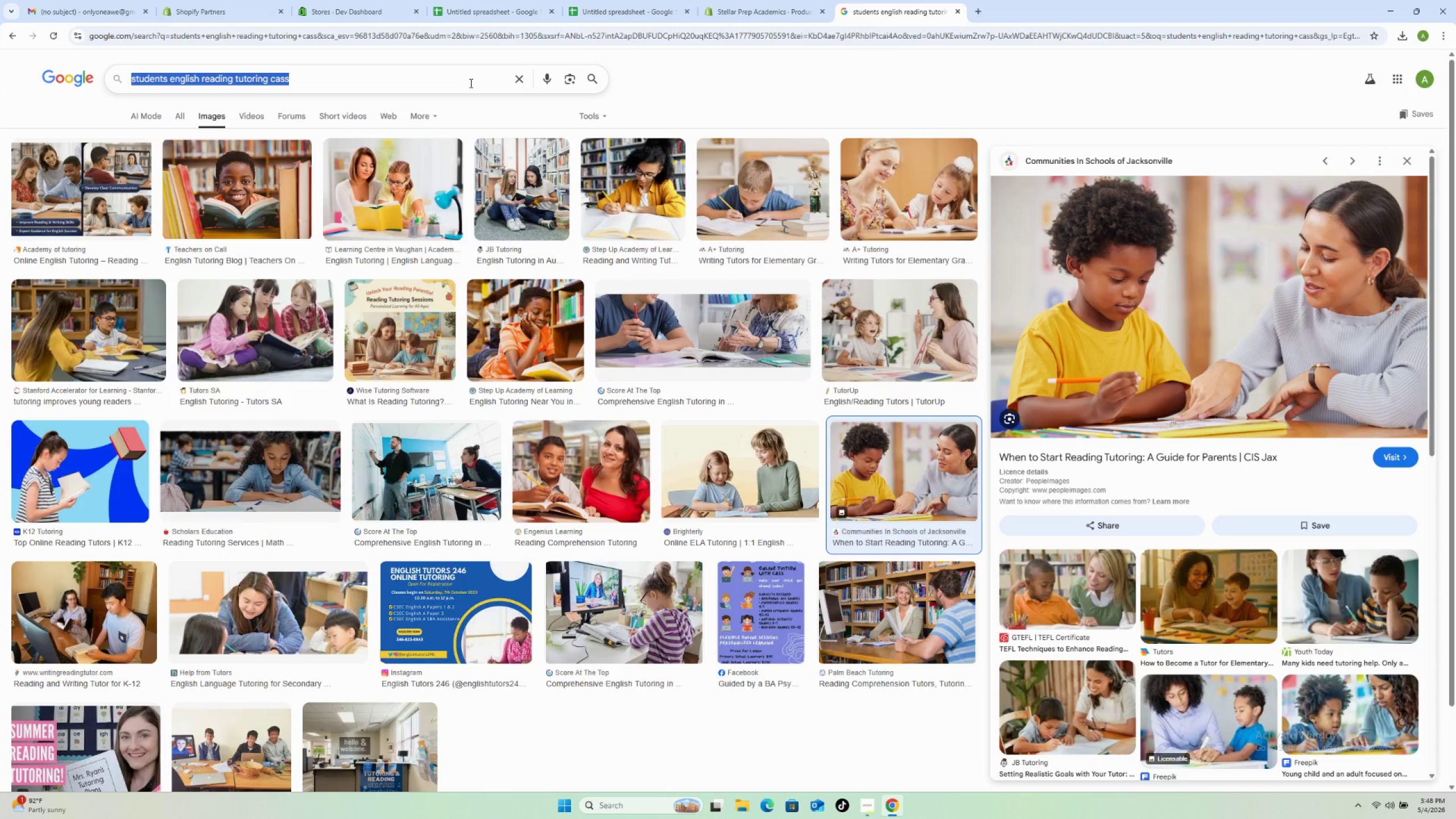 
left_click([470, 83])
 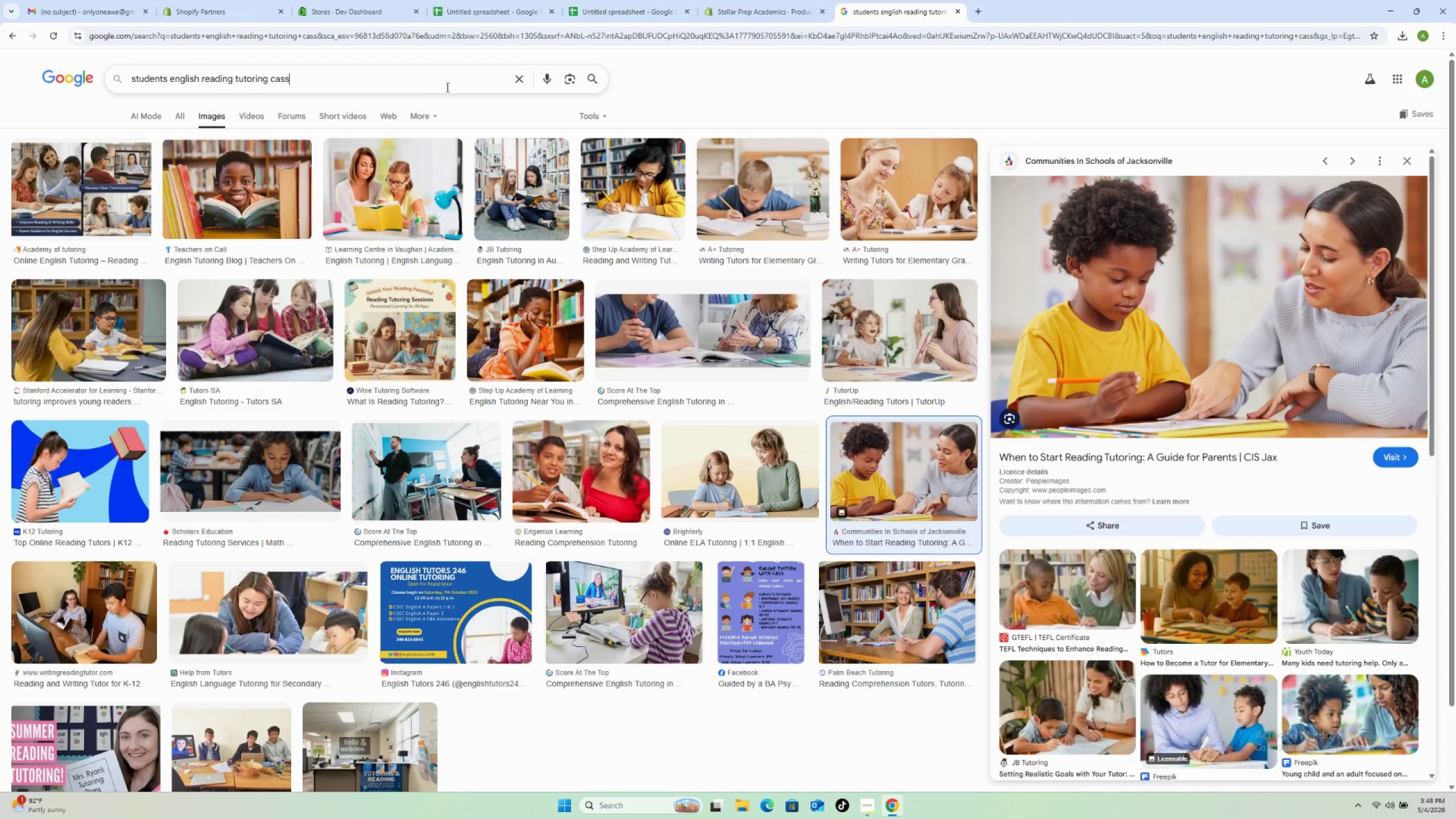 
left_click_drag(start_coordinate=[447, 87], to_coordinate=[170, 81])
 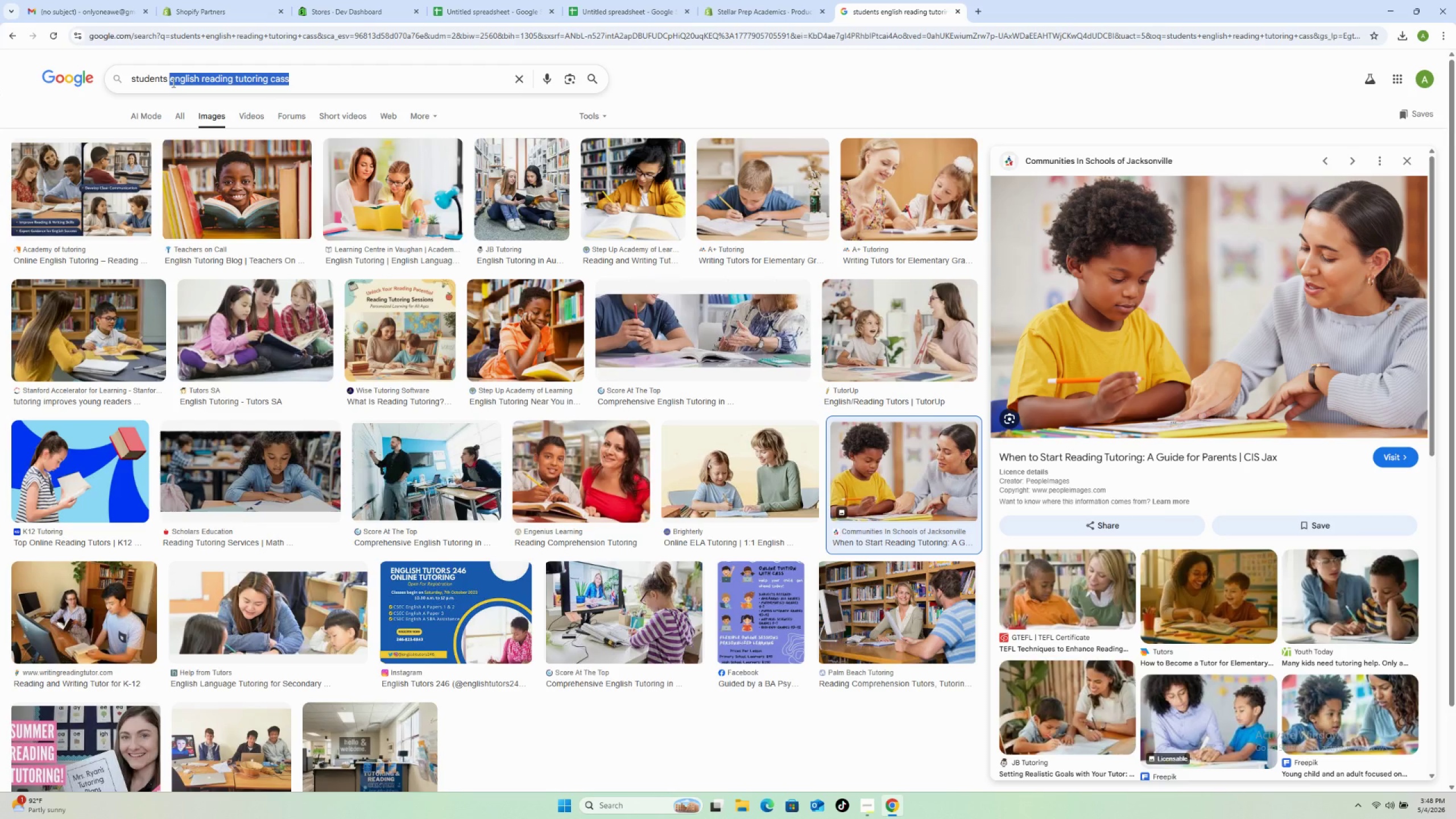 
type(science math study goup)
 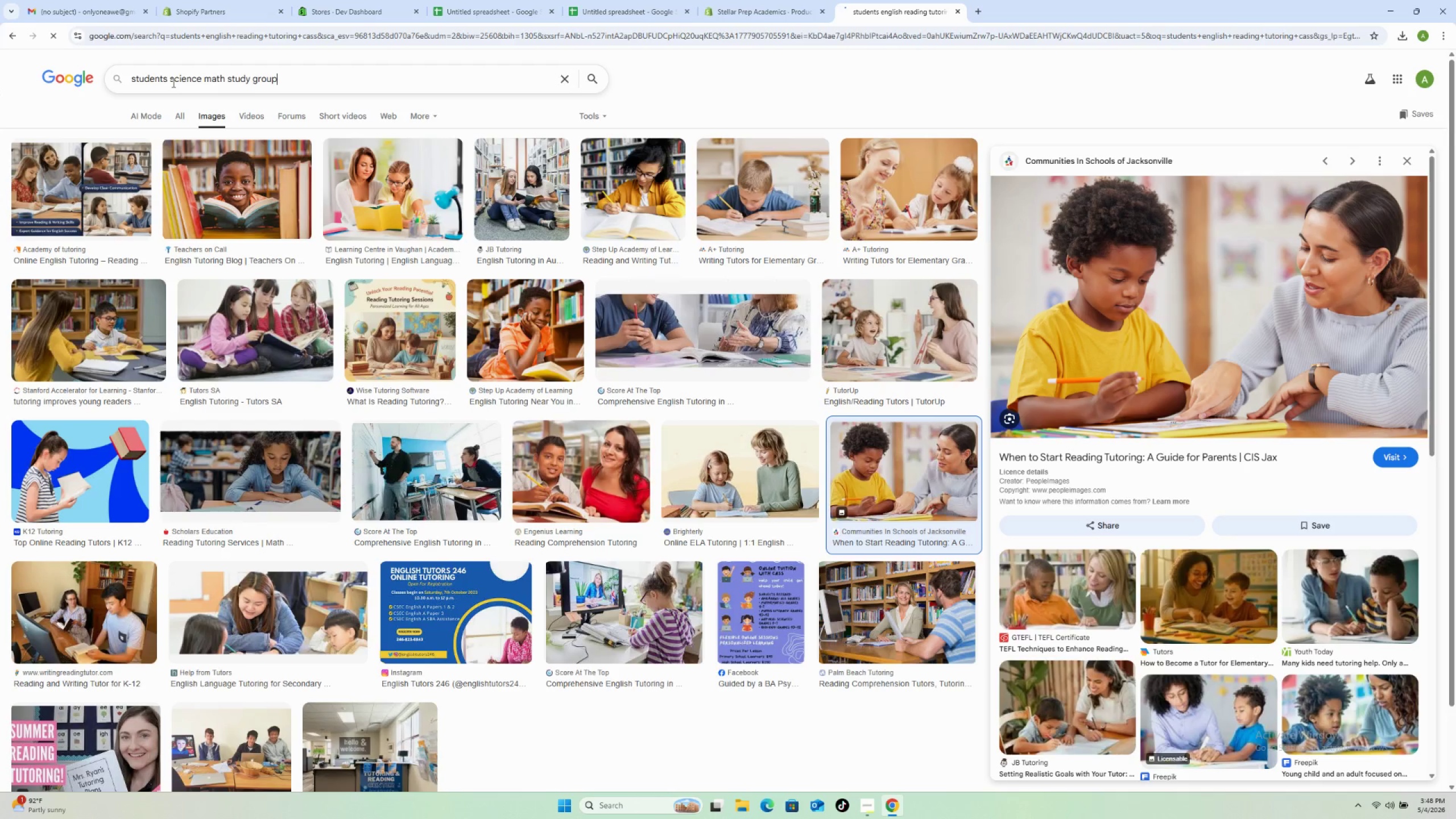 
hold_key(key=R, duration=0.31)
 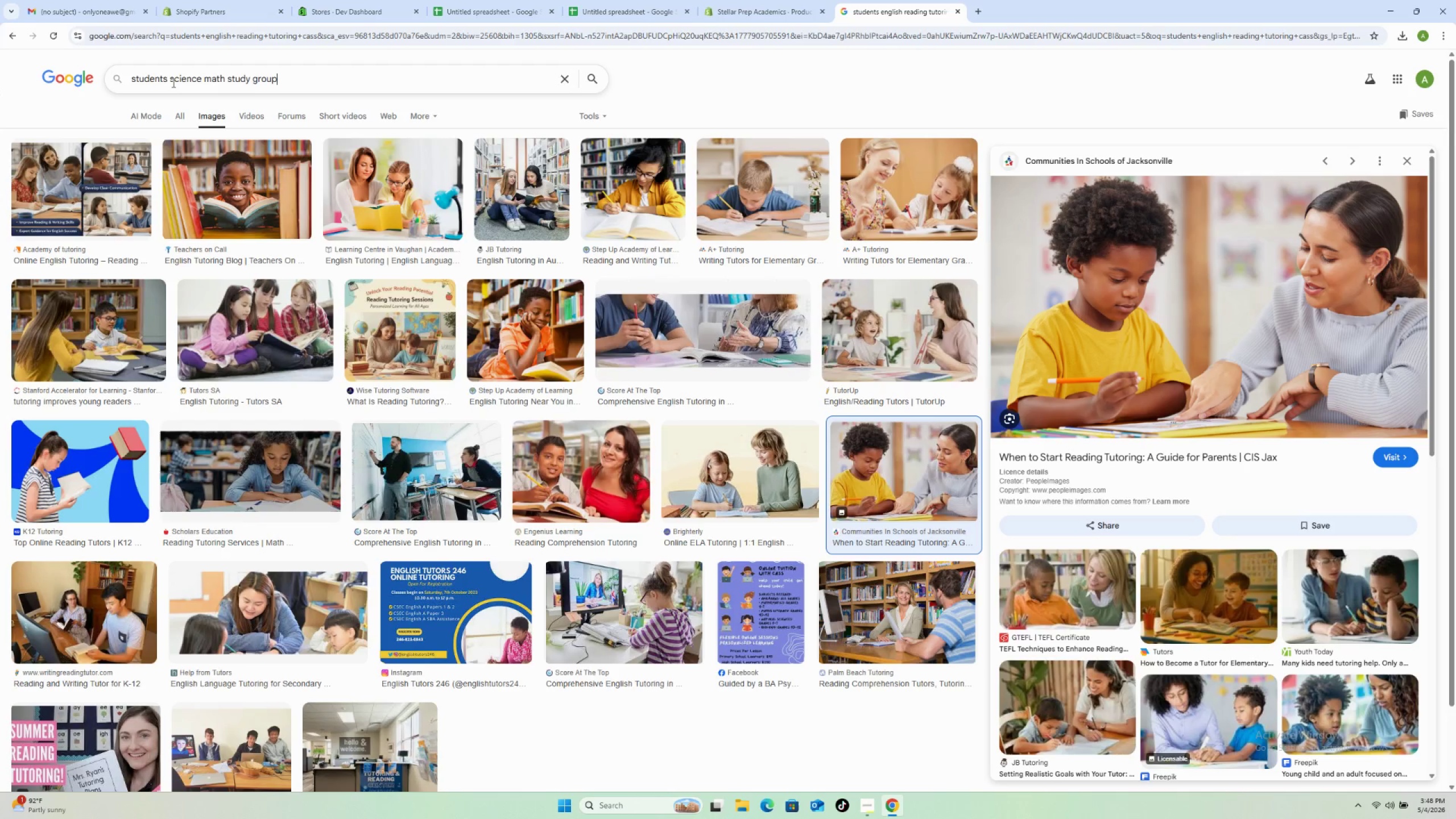 
key(Enter)
 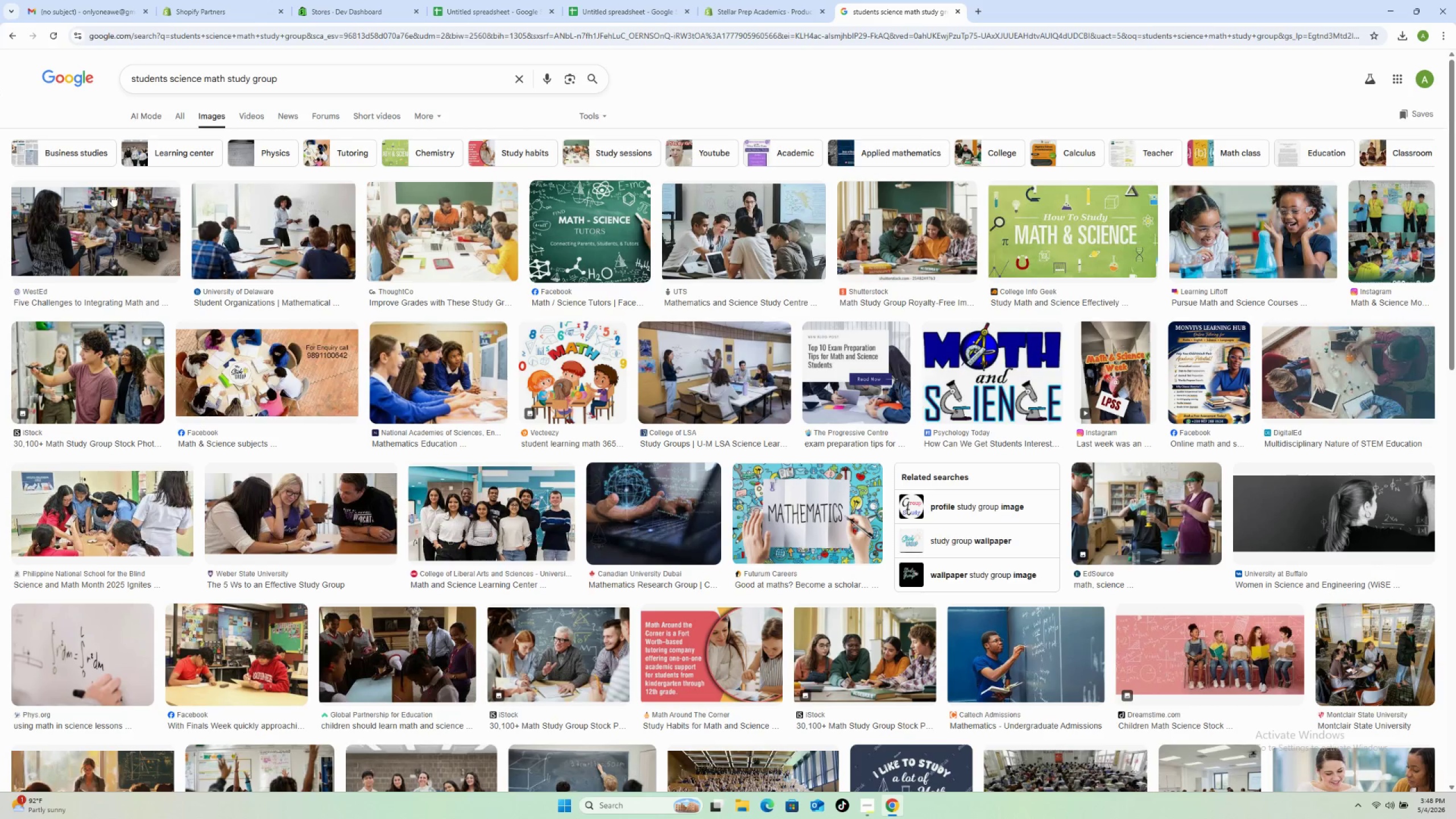 
wait(9.23)
 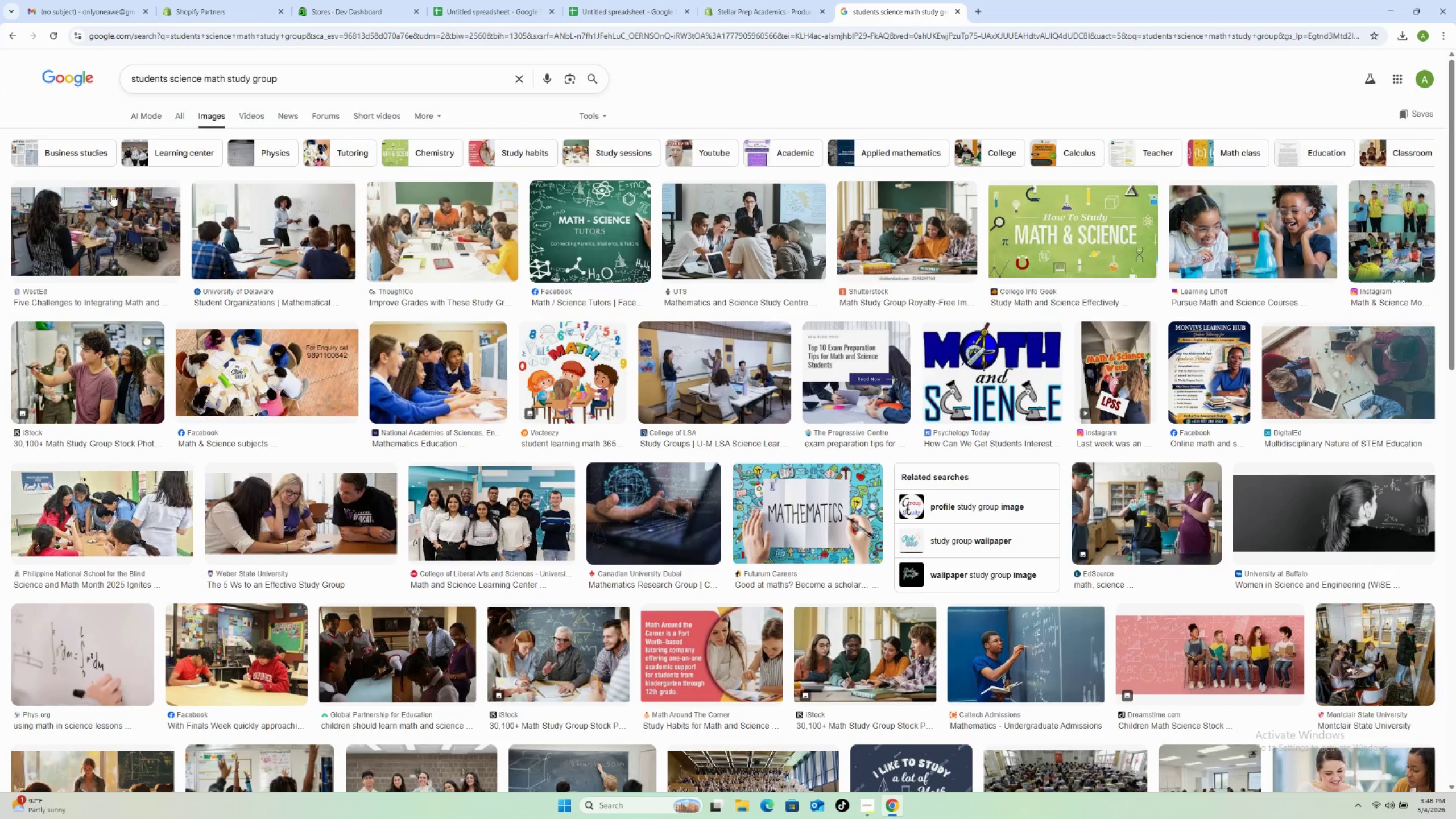 
left_click([257, 232])
 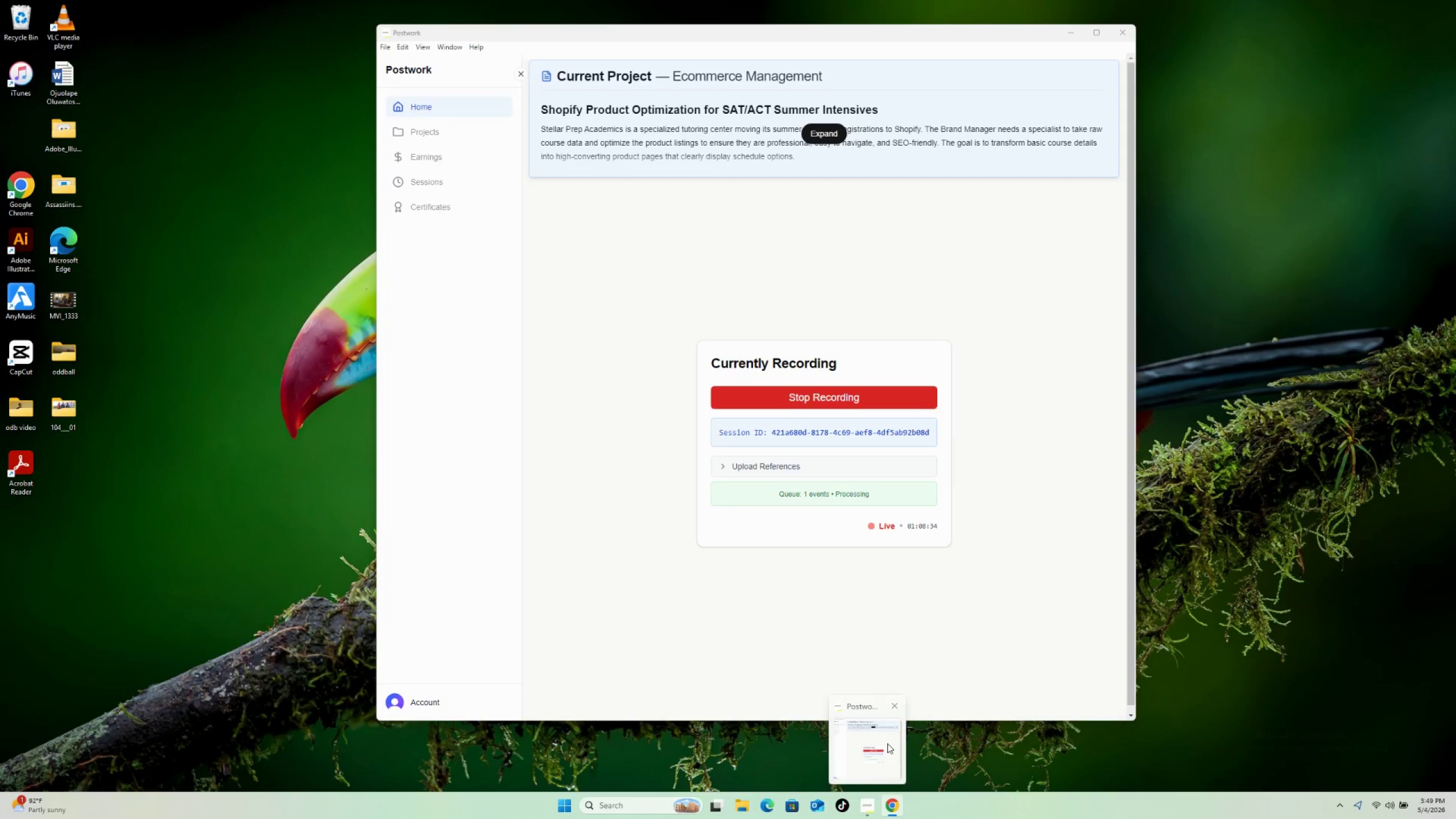 
wait(27.58)
 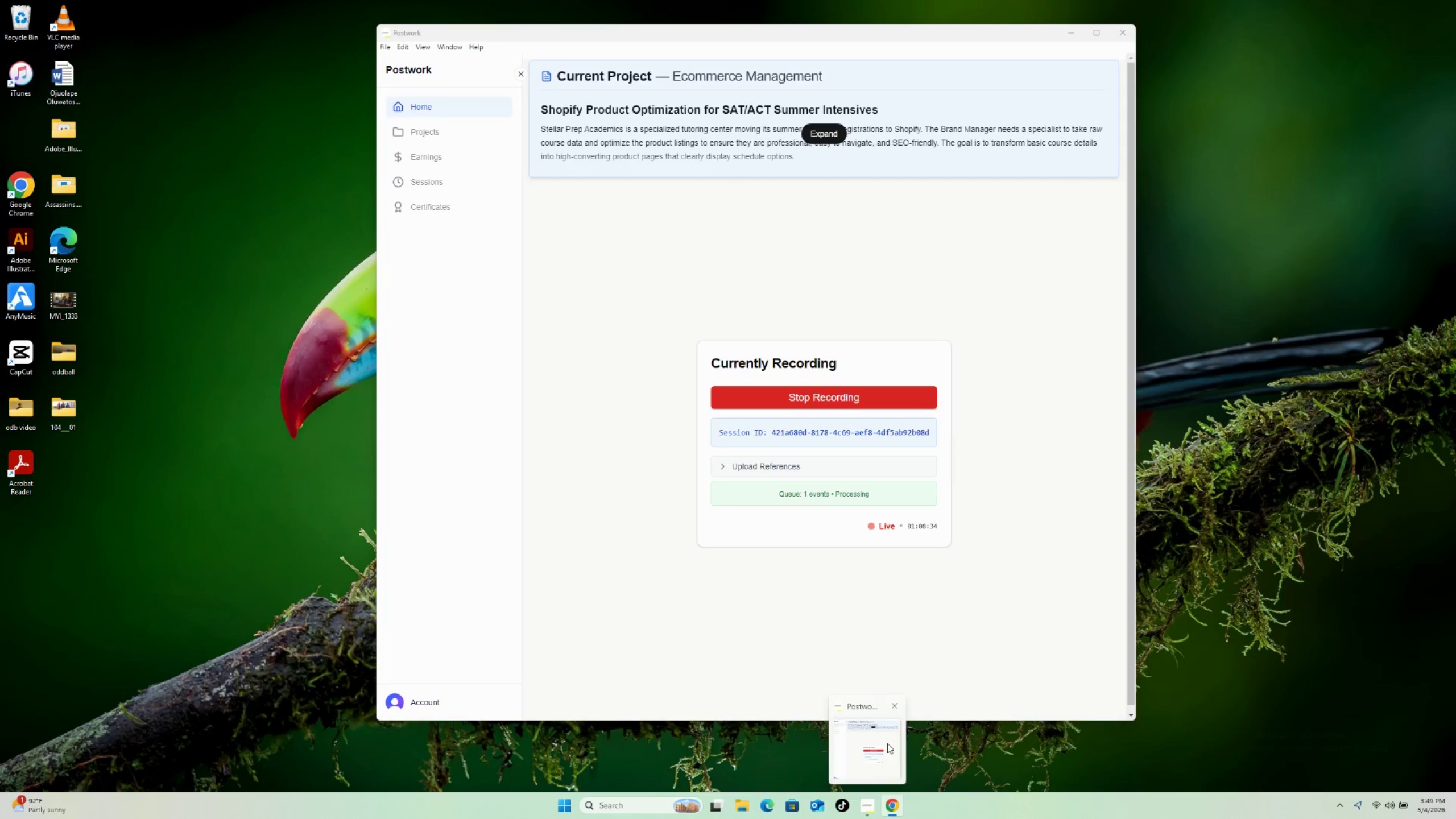 
right_click([1236, 324])
 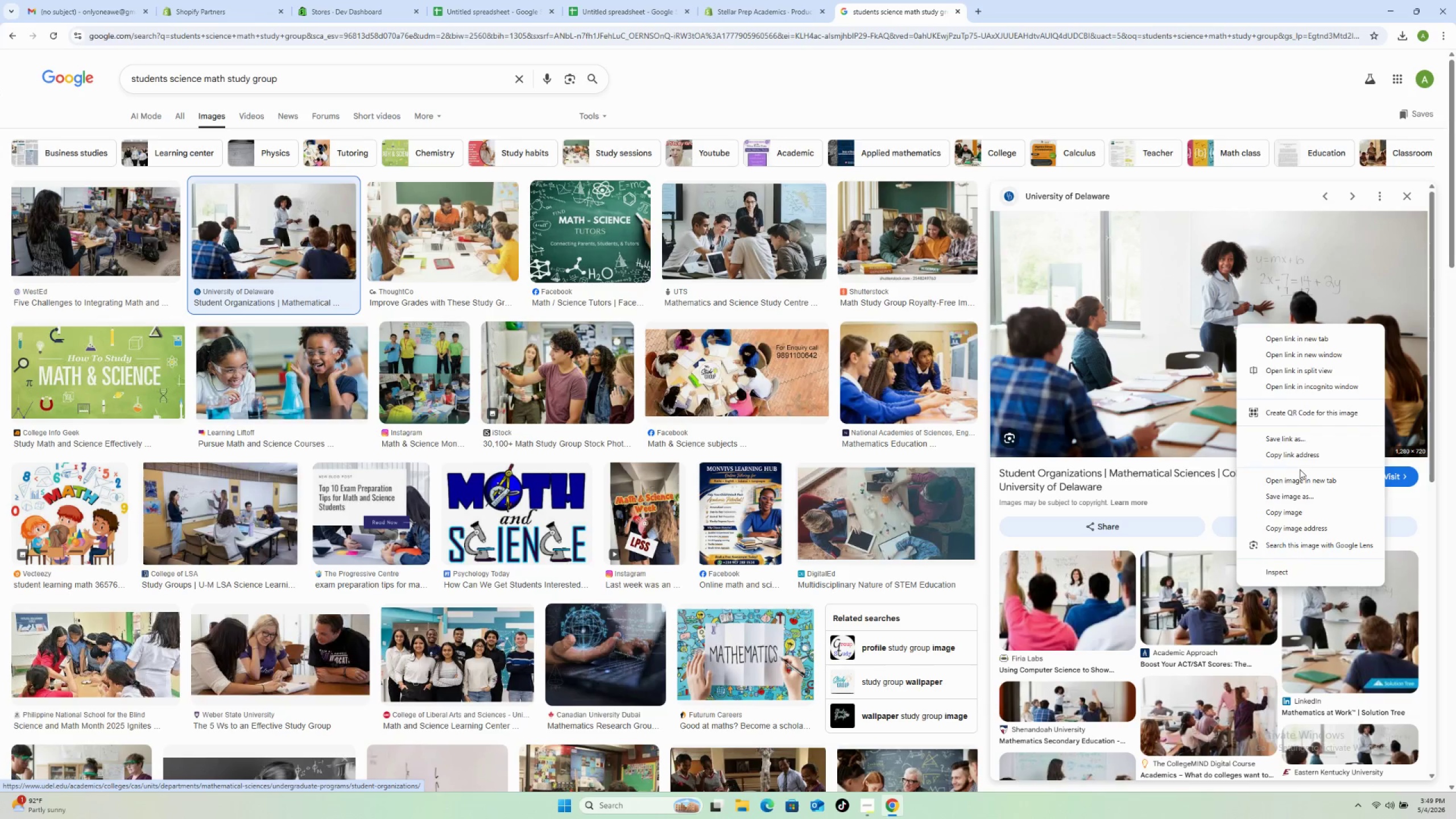 
left_click([1296, 495])
 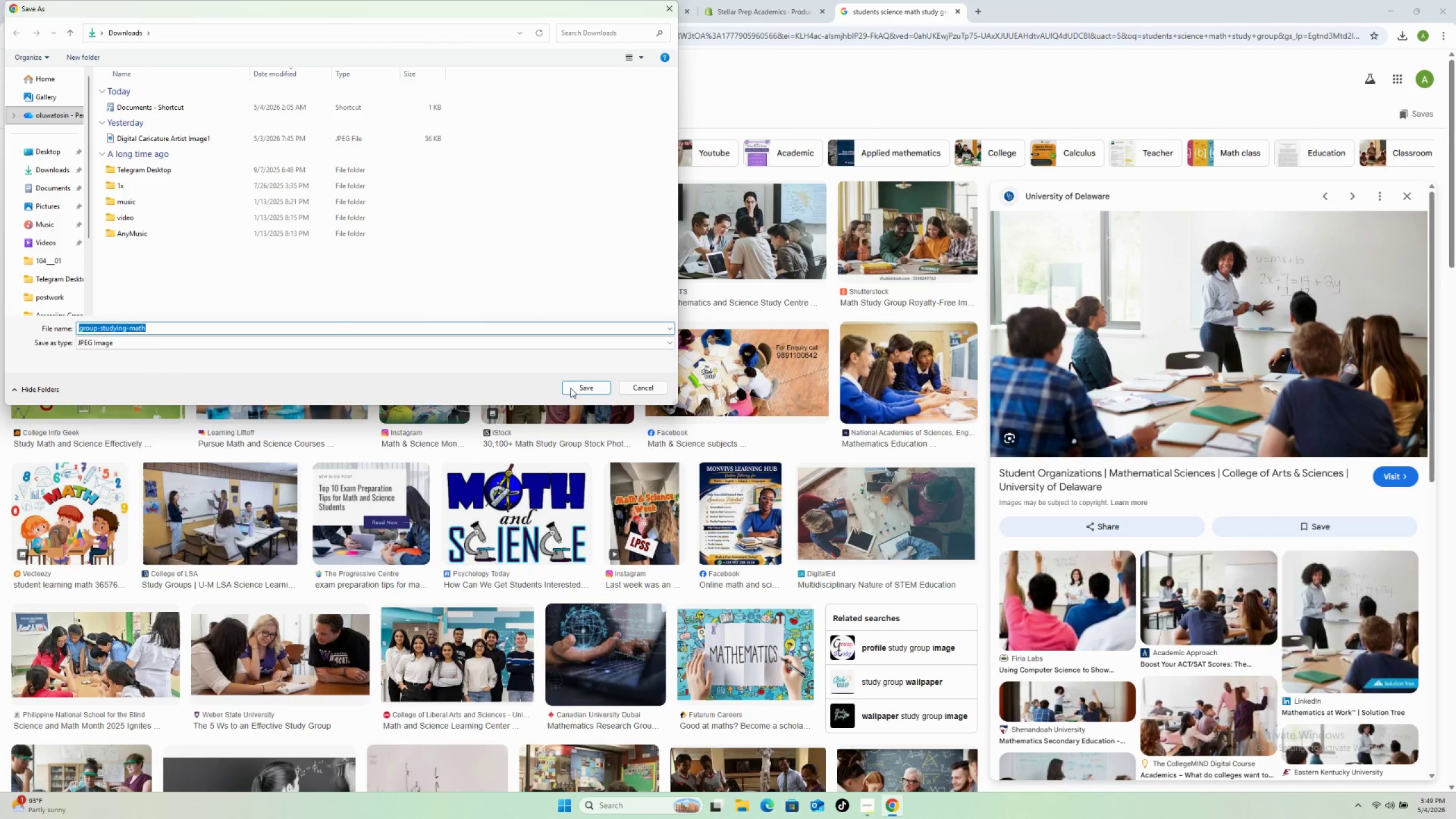 
left_click([588, 389])
 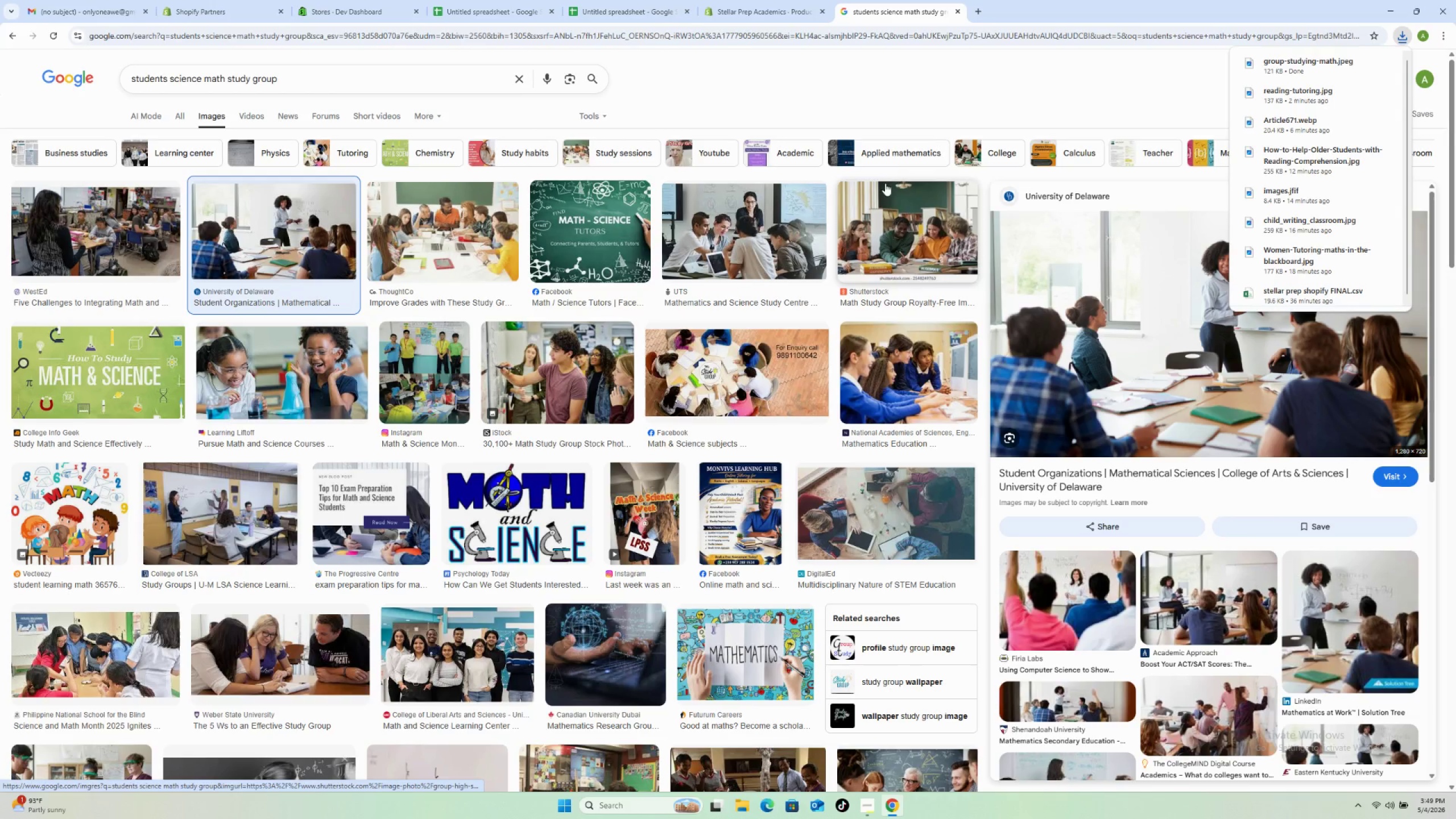 
left_click([763, 8])
 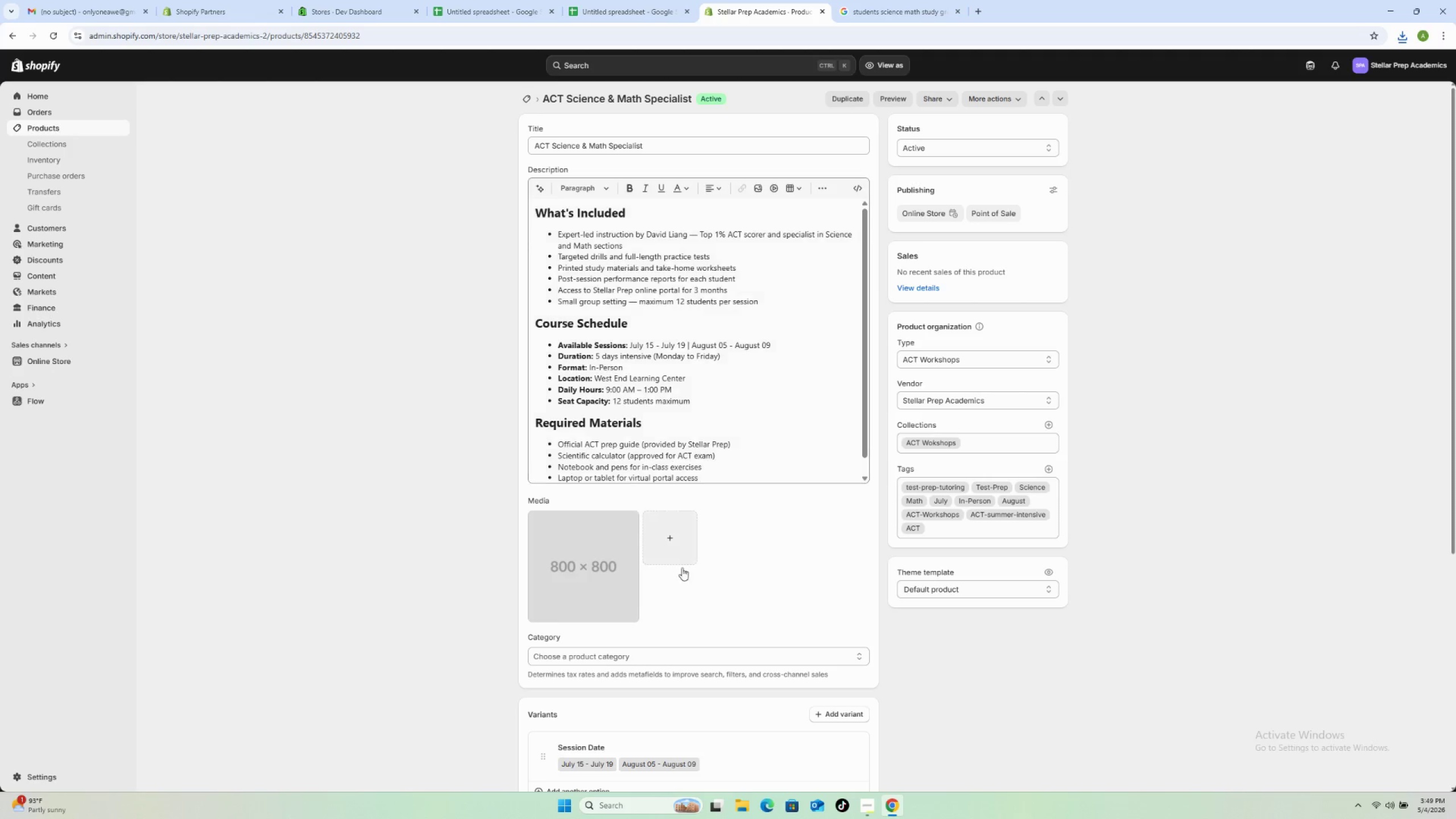 
left_click([673, 544])
 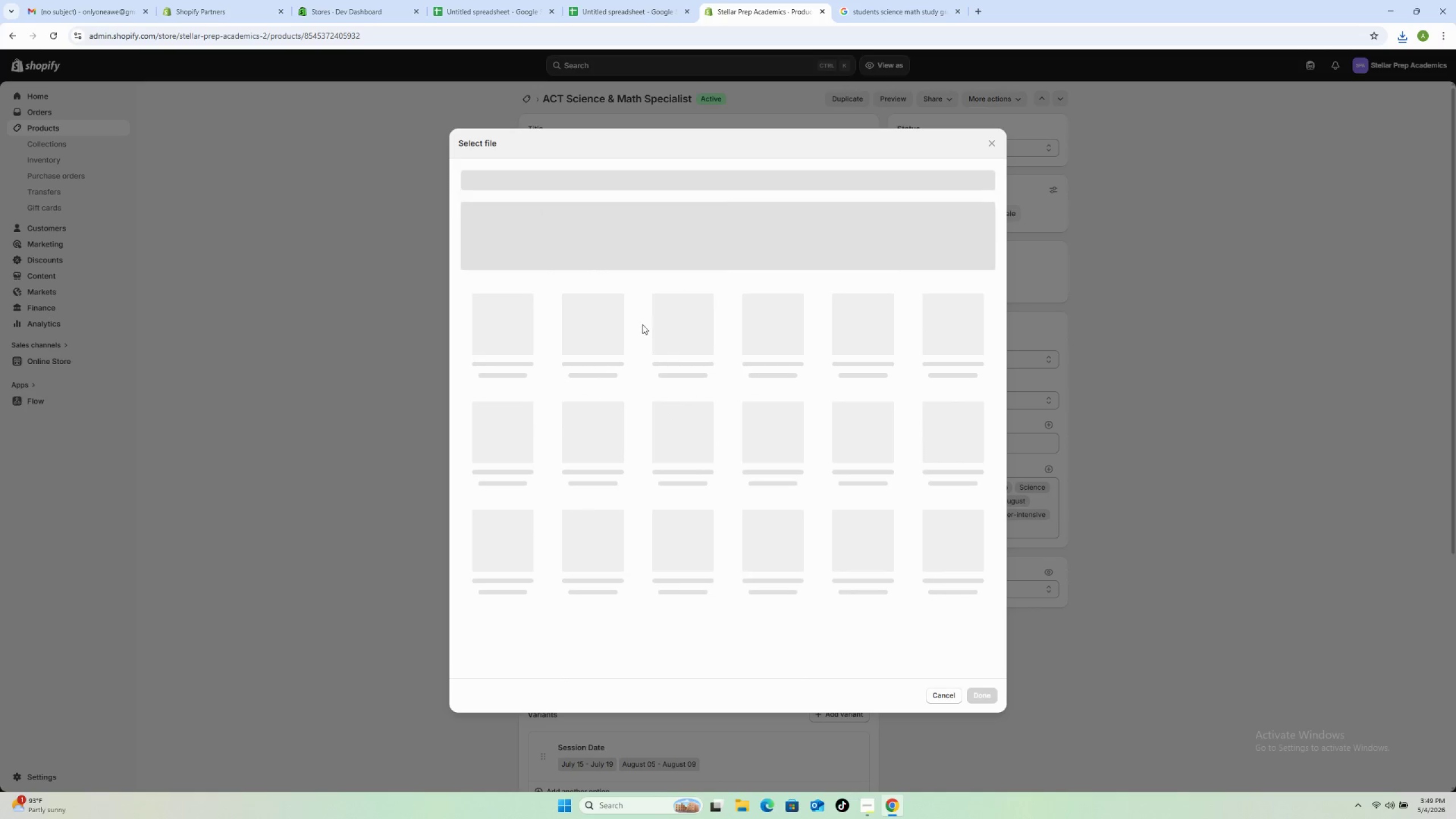 
mouse_move([682, 258])
 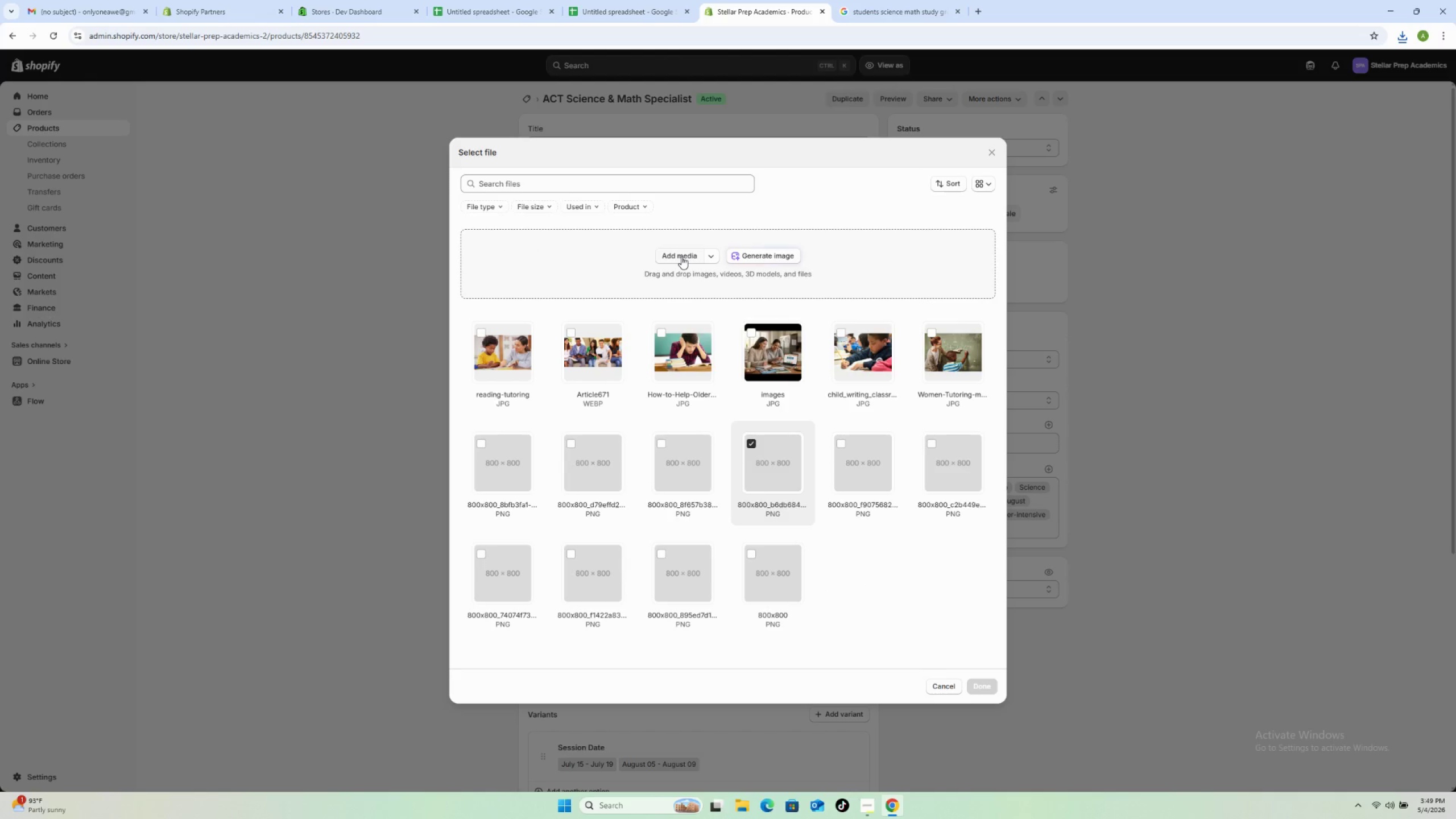 
left_click([681, 257])
 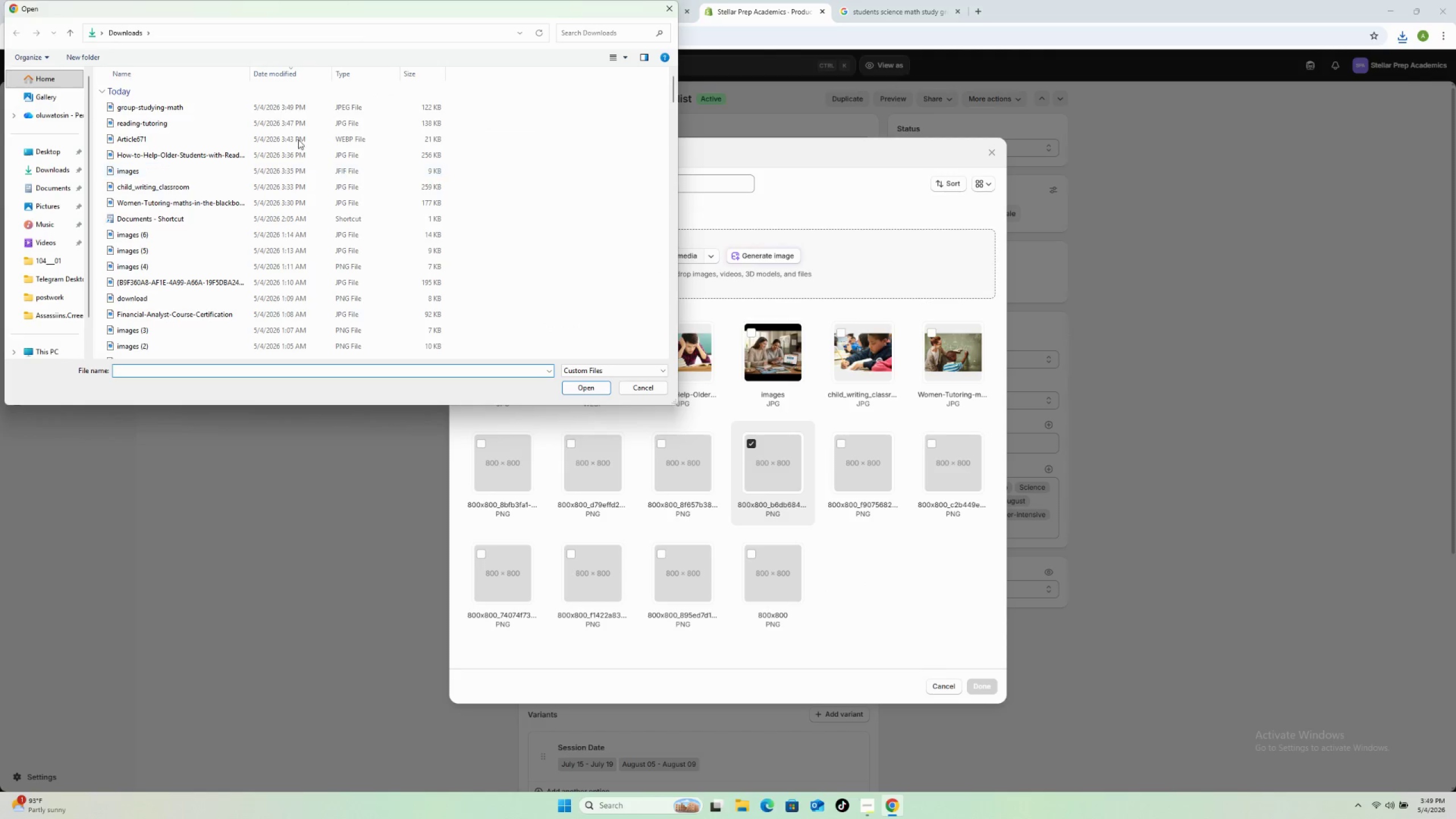 
left_click([260, 102])
 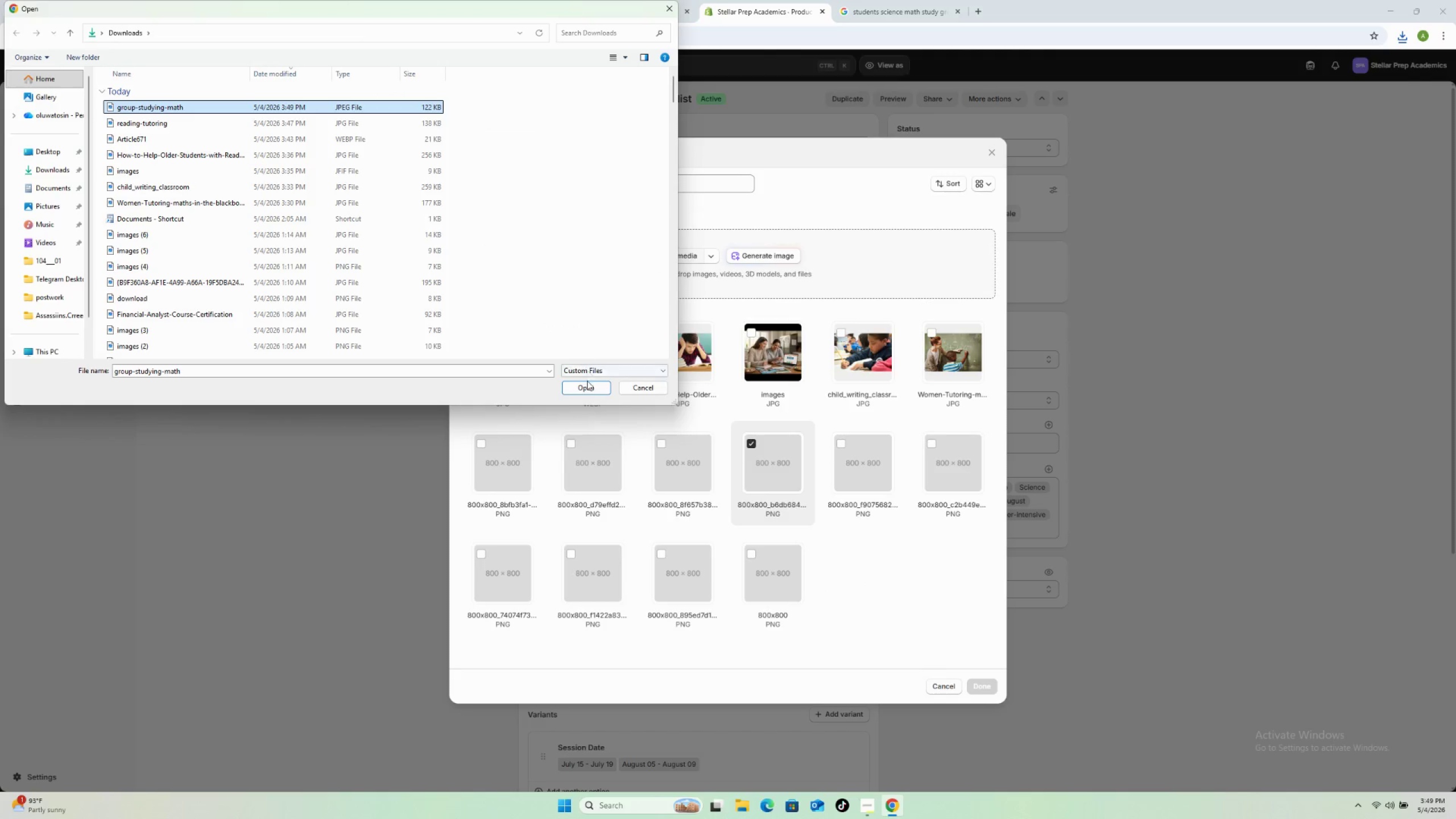 
left_click([586, 387])
 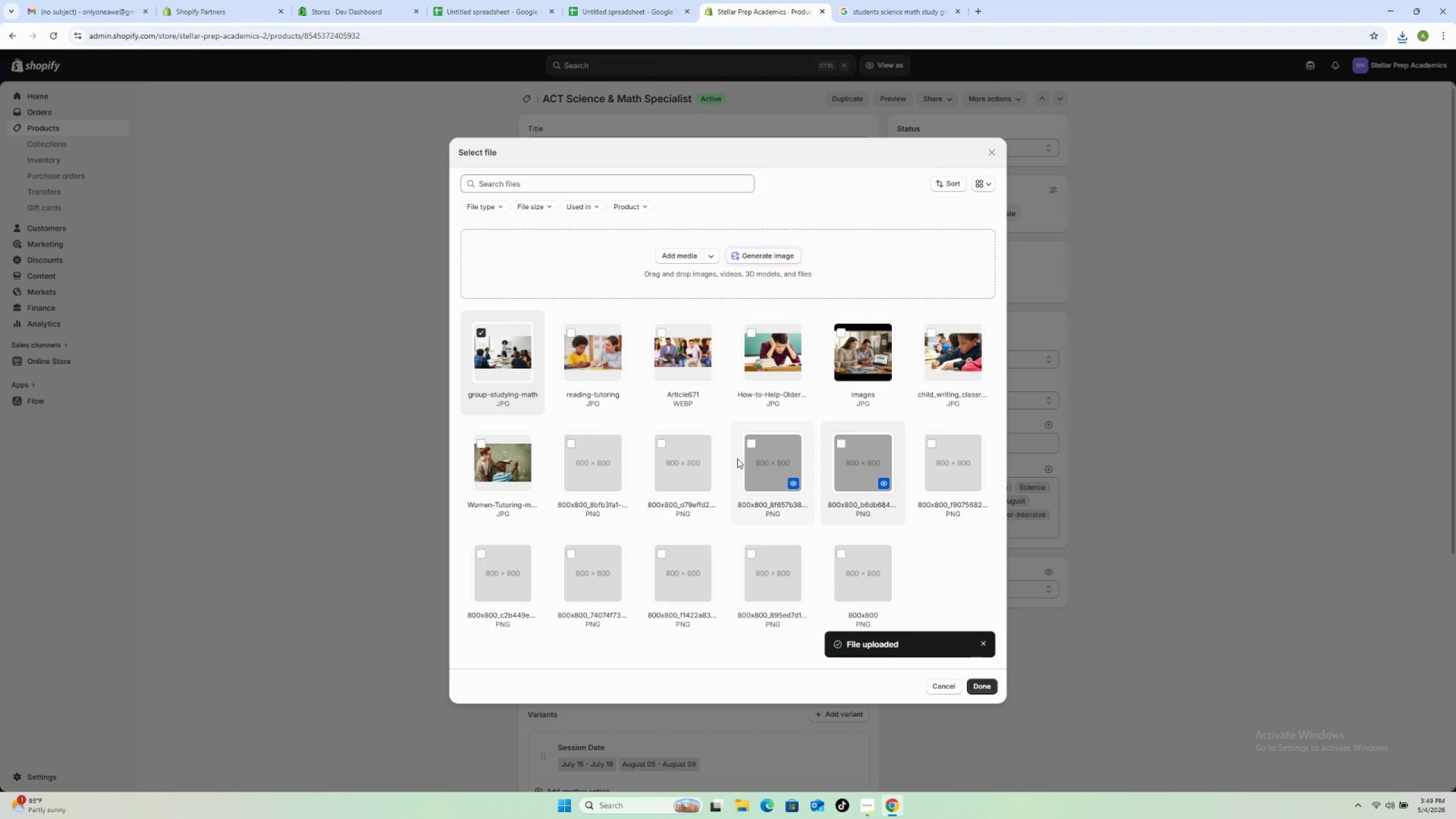 
wait(7.52)
 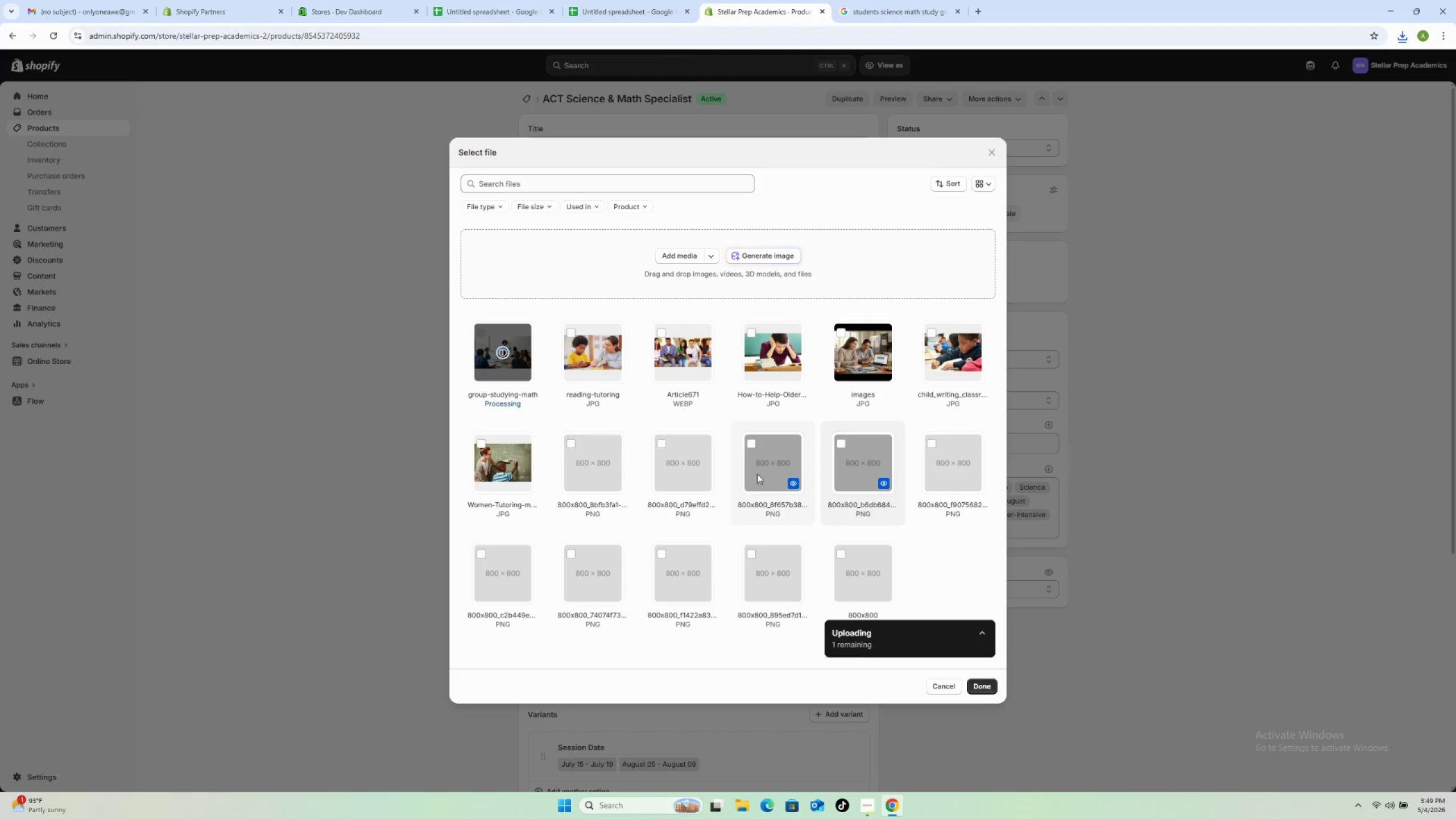 
mouse_move([734, 474])
 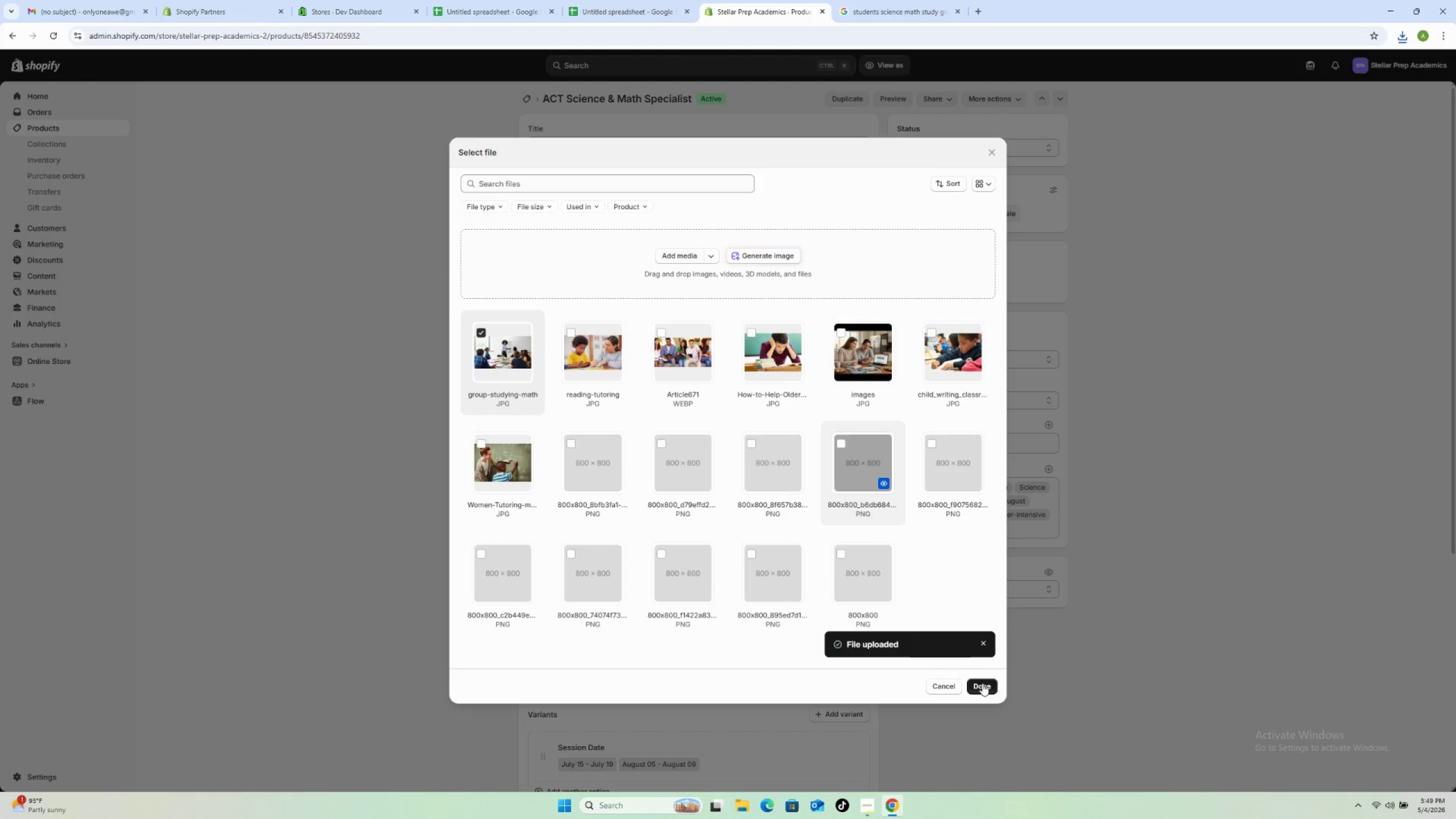 
wait(5.47)
 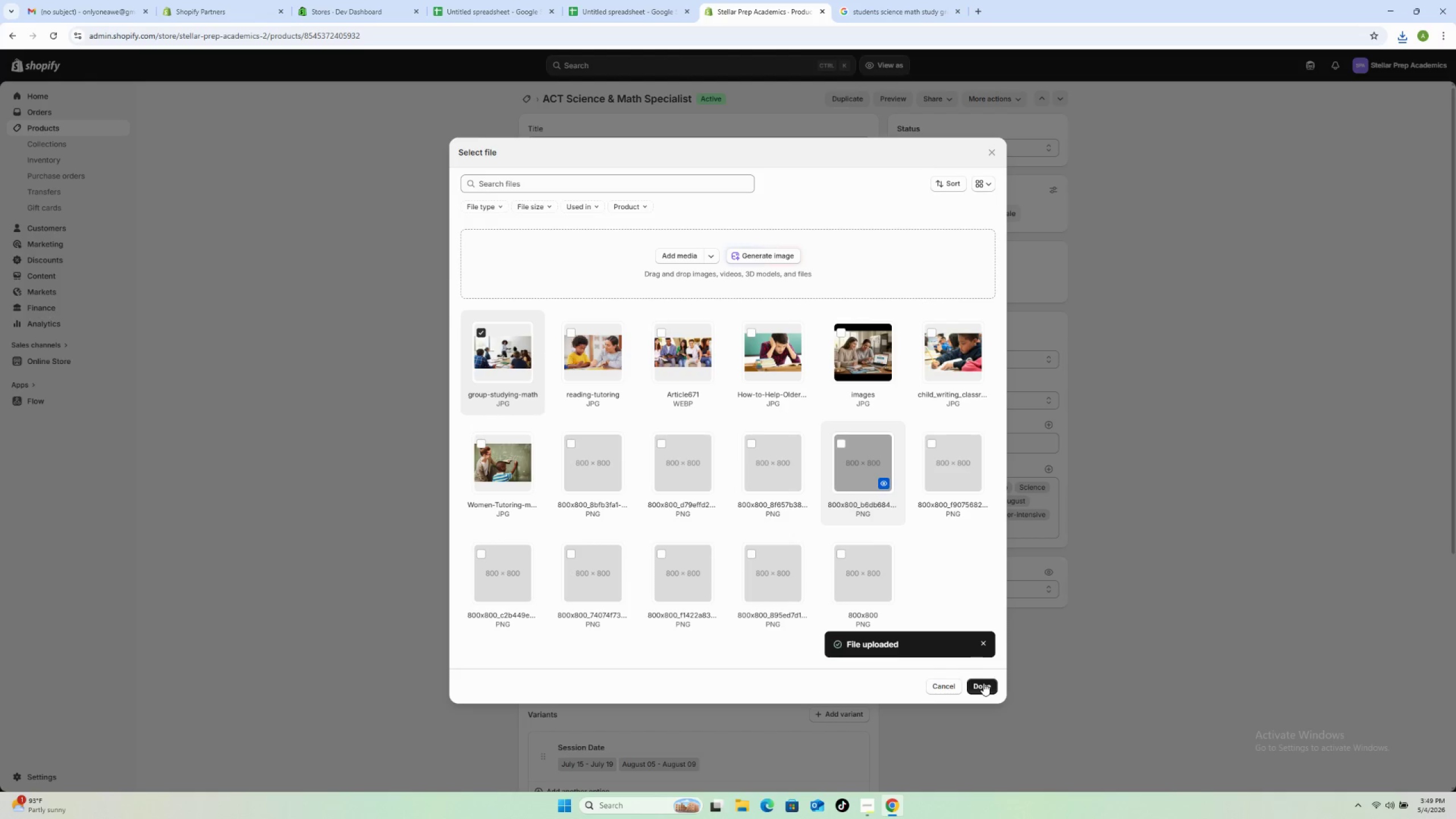 
left_click([982, 683])
 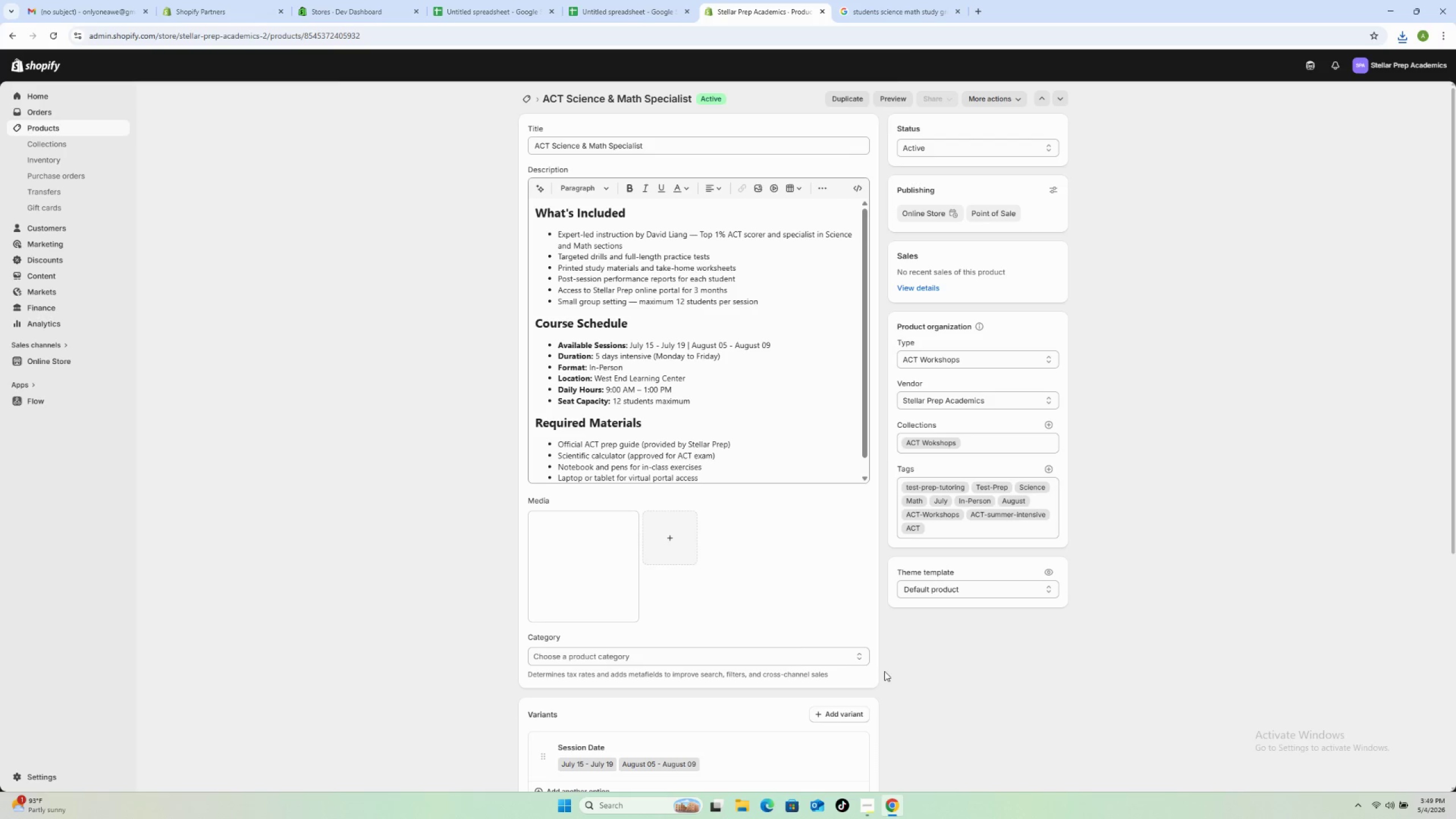 
mouse_move([735, 632])
 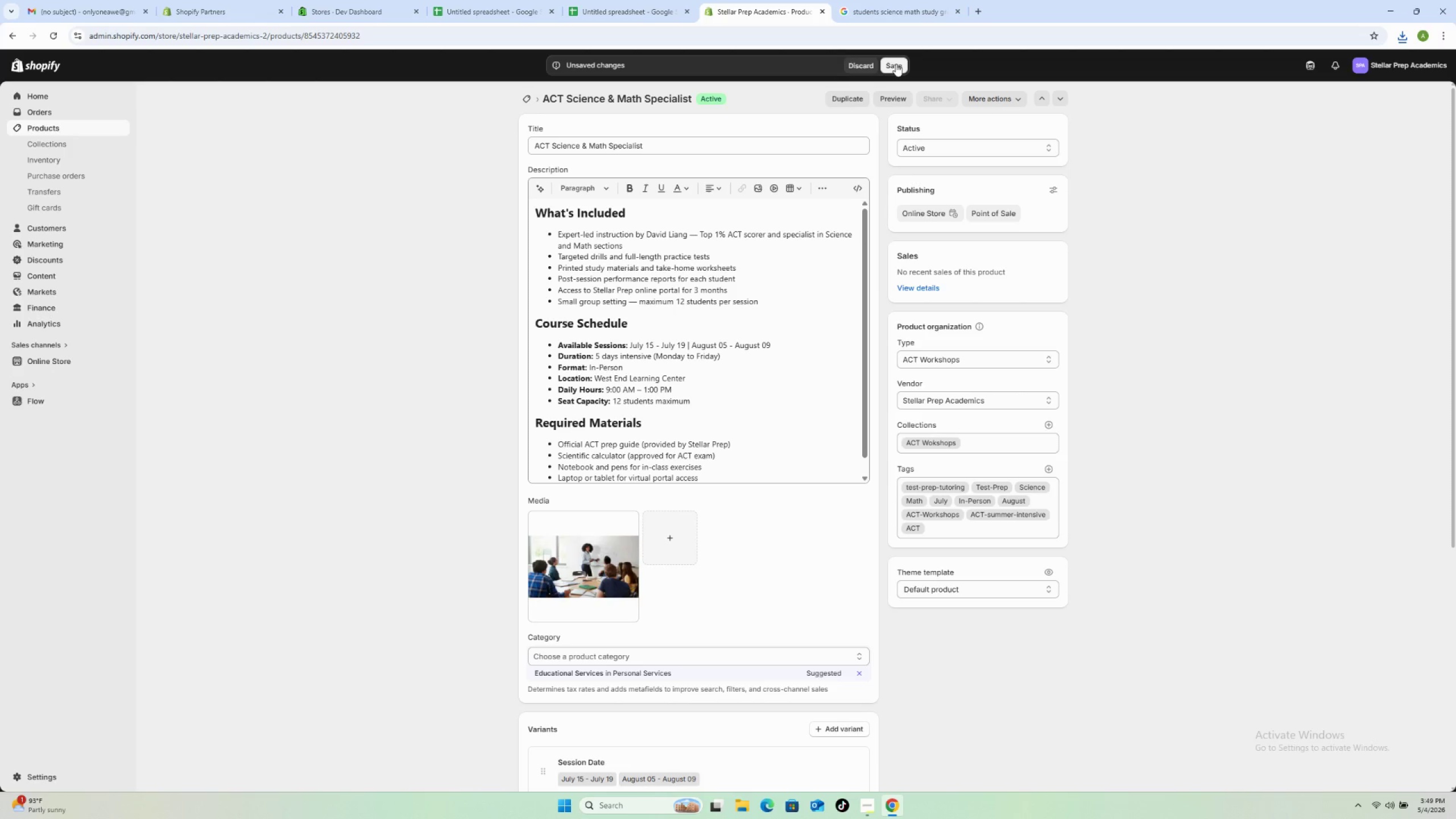 
wait(5.6)
 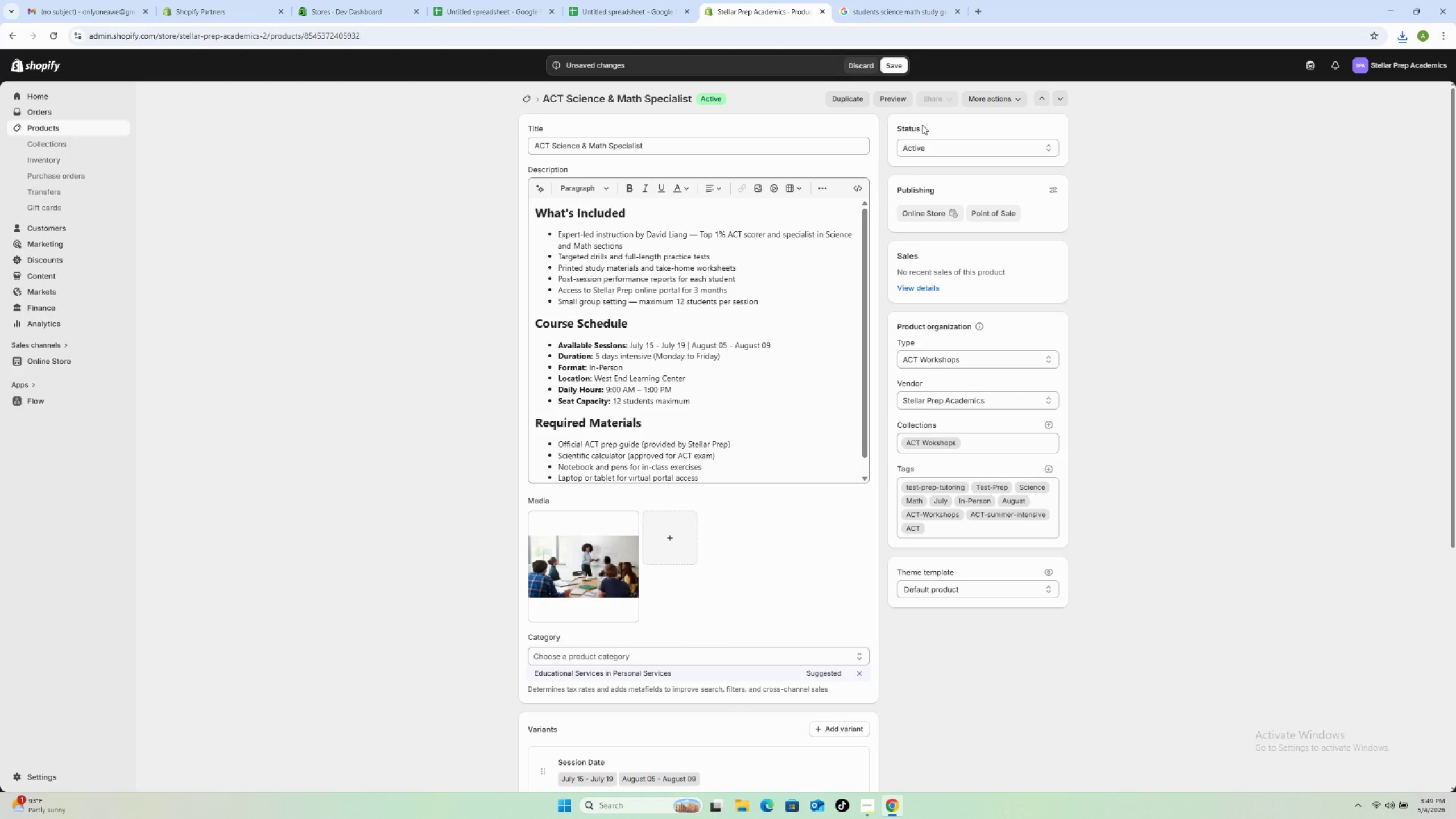 
left_click([896, 64])
 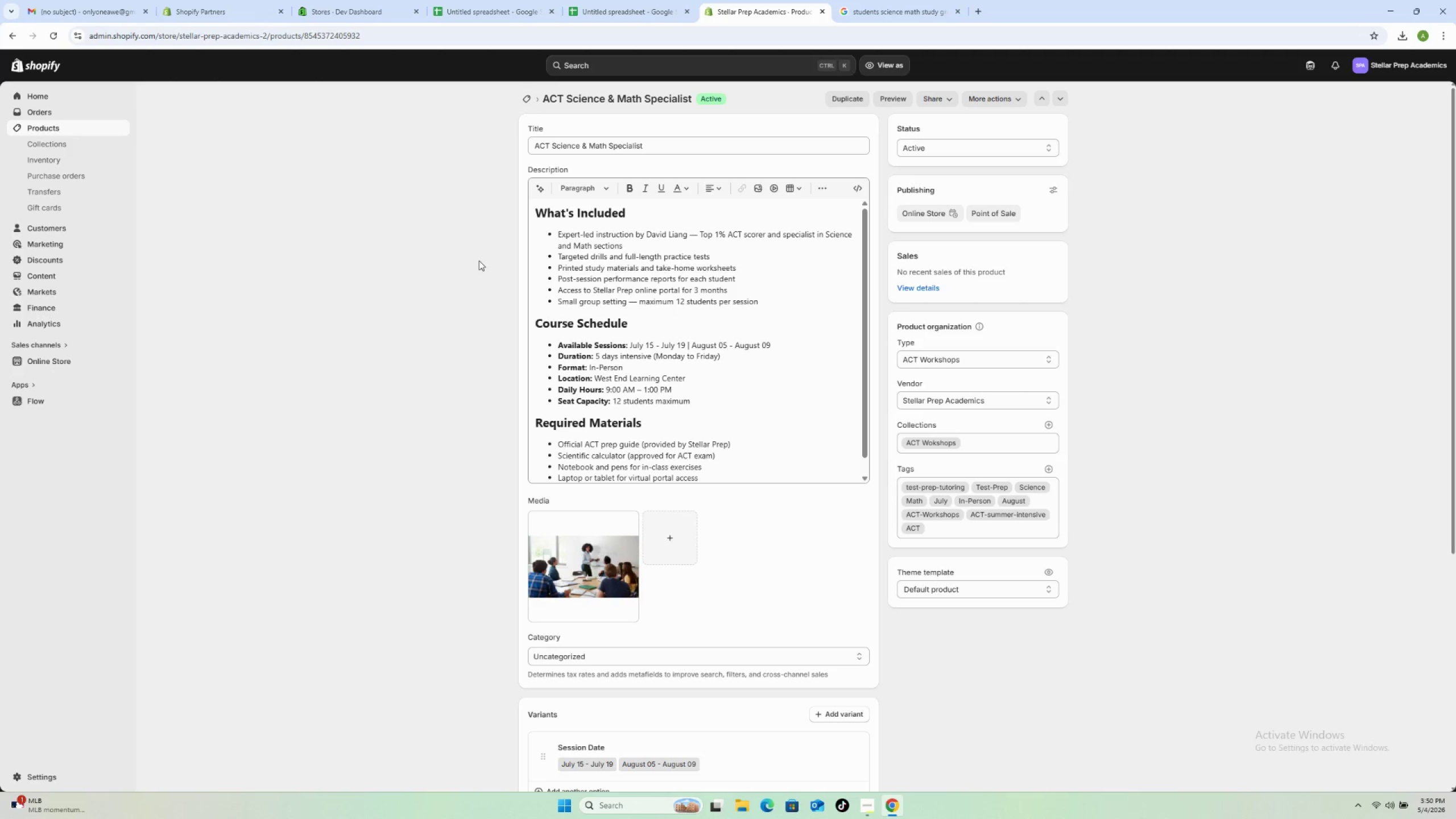 
wait(25.67)
 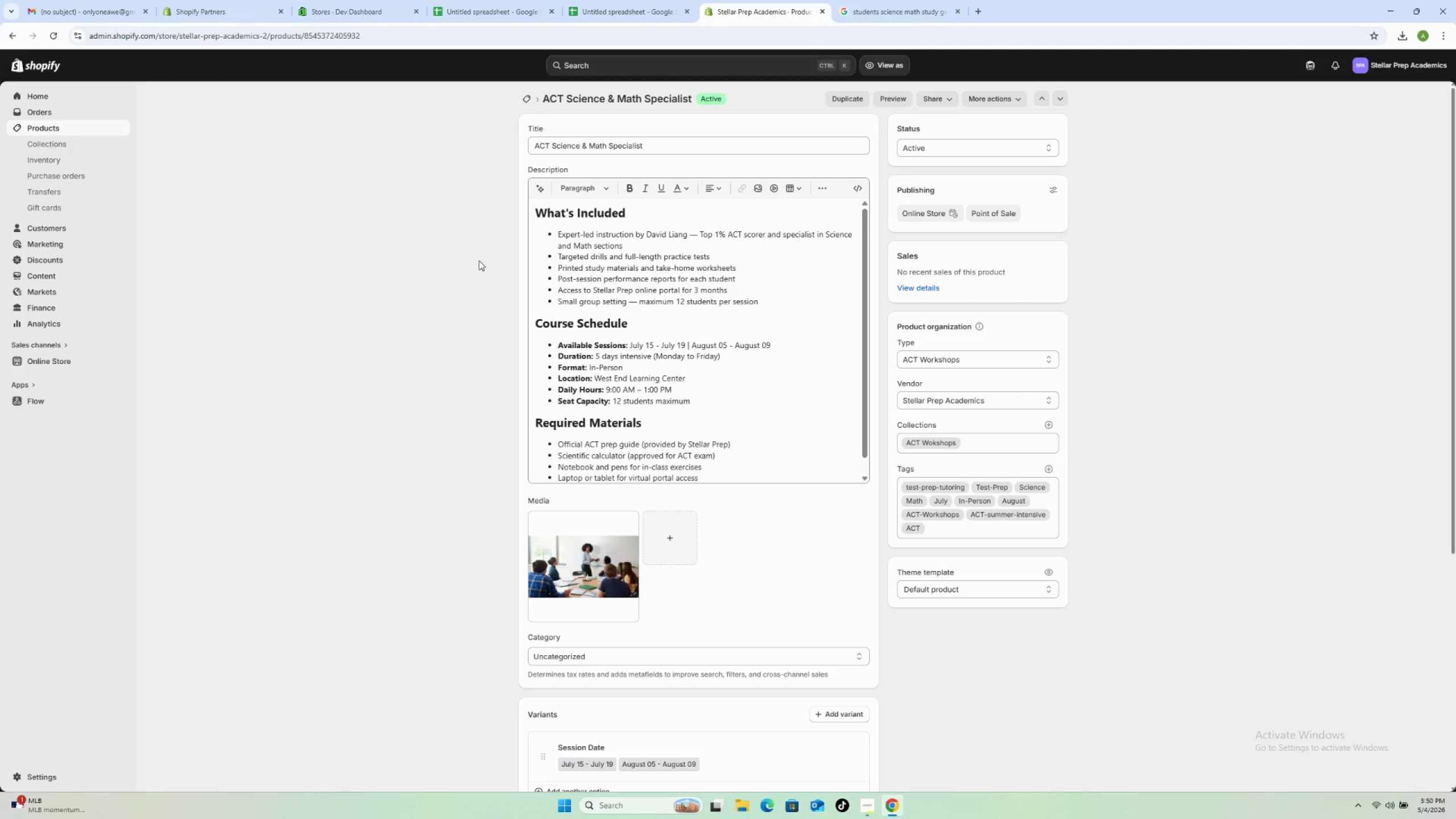 
left_click([526, 100])
 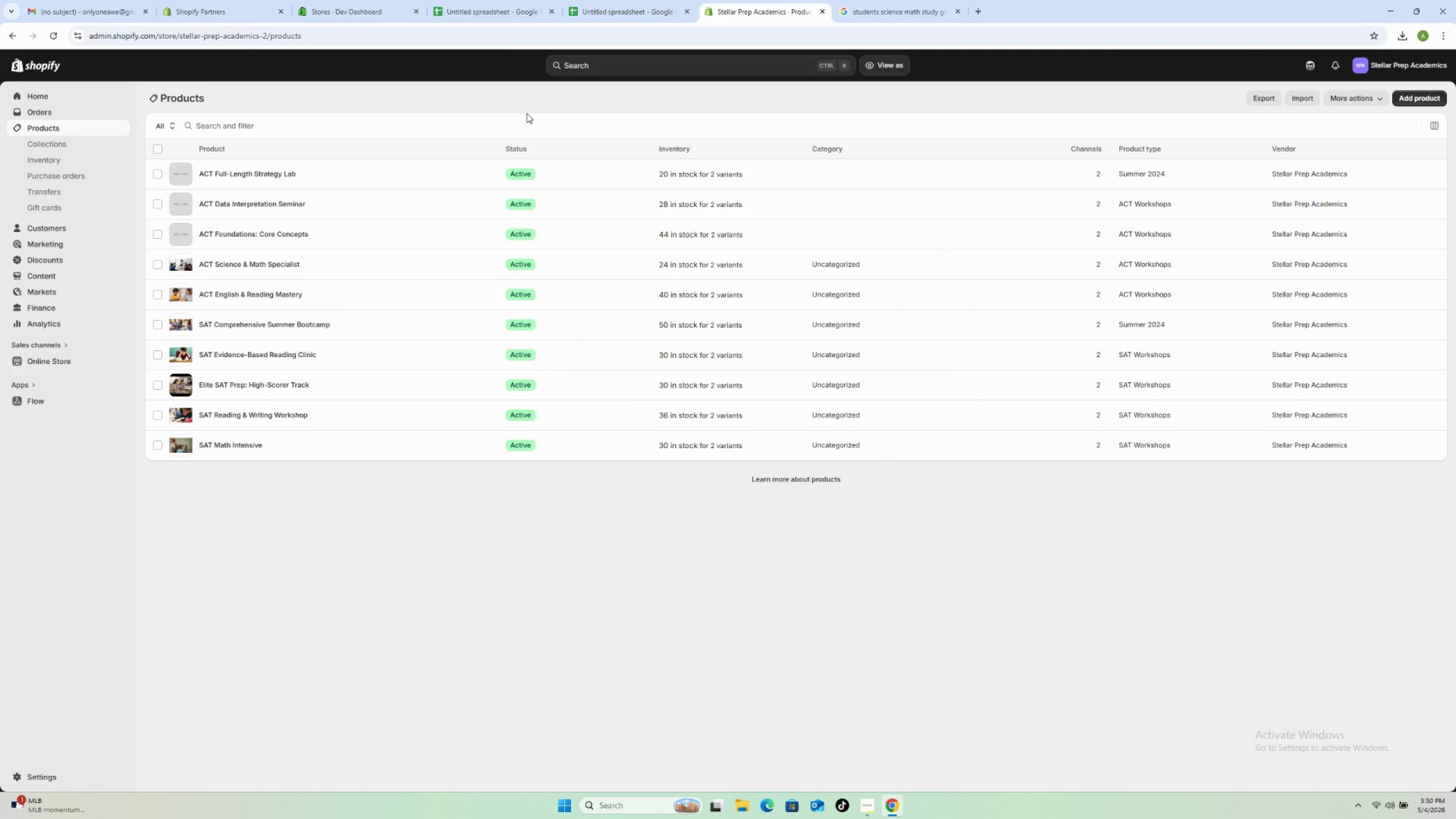 
wait(8.55)
 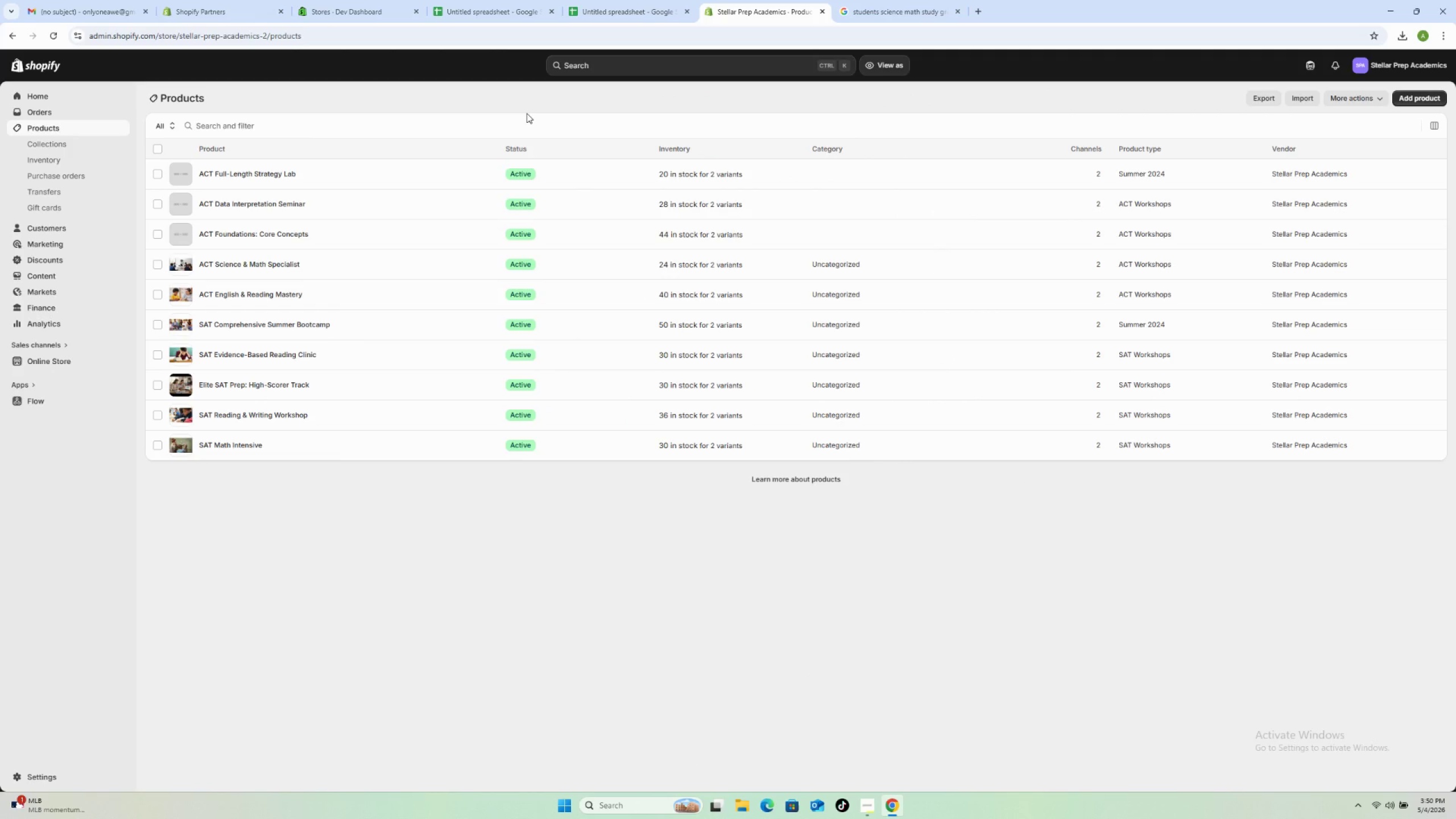 
left_click([391, 235])
 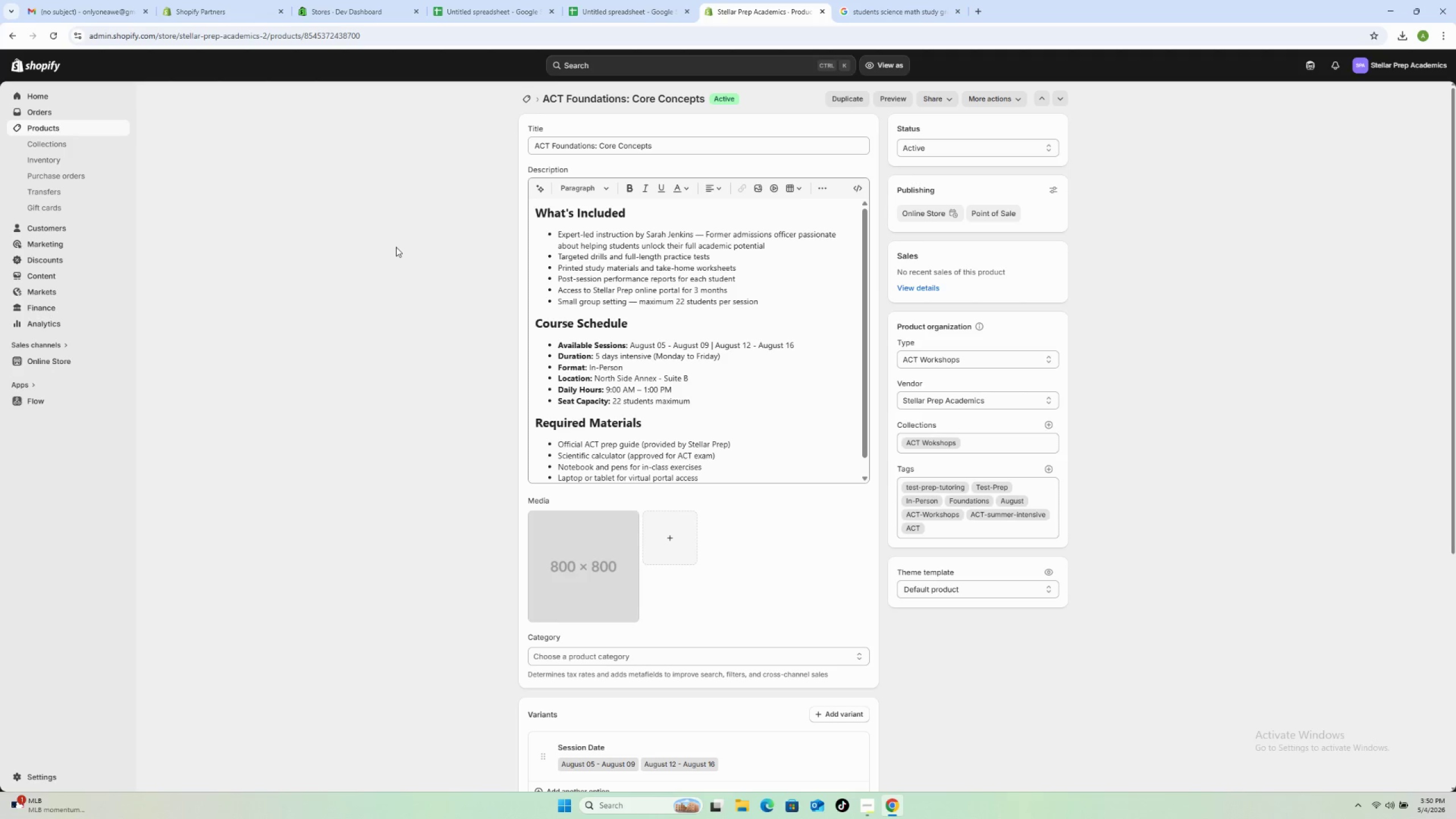 
wait(22.08)
 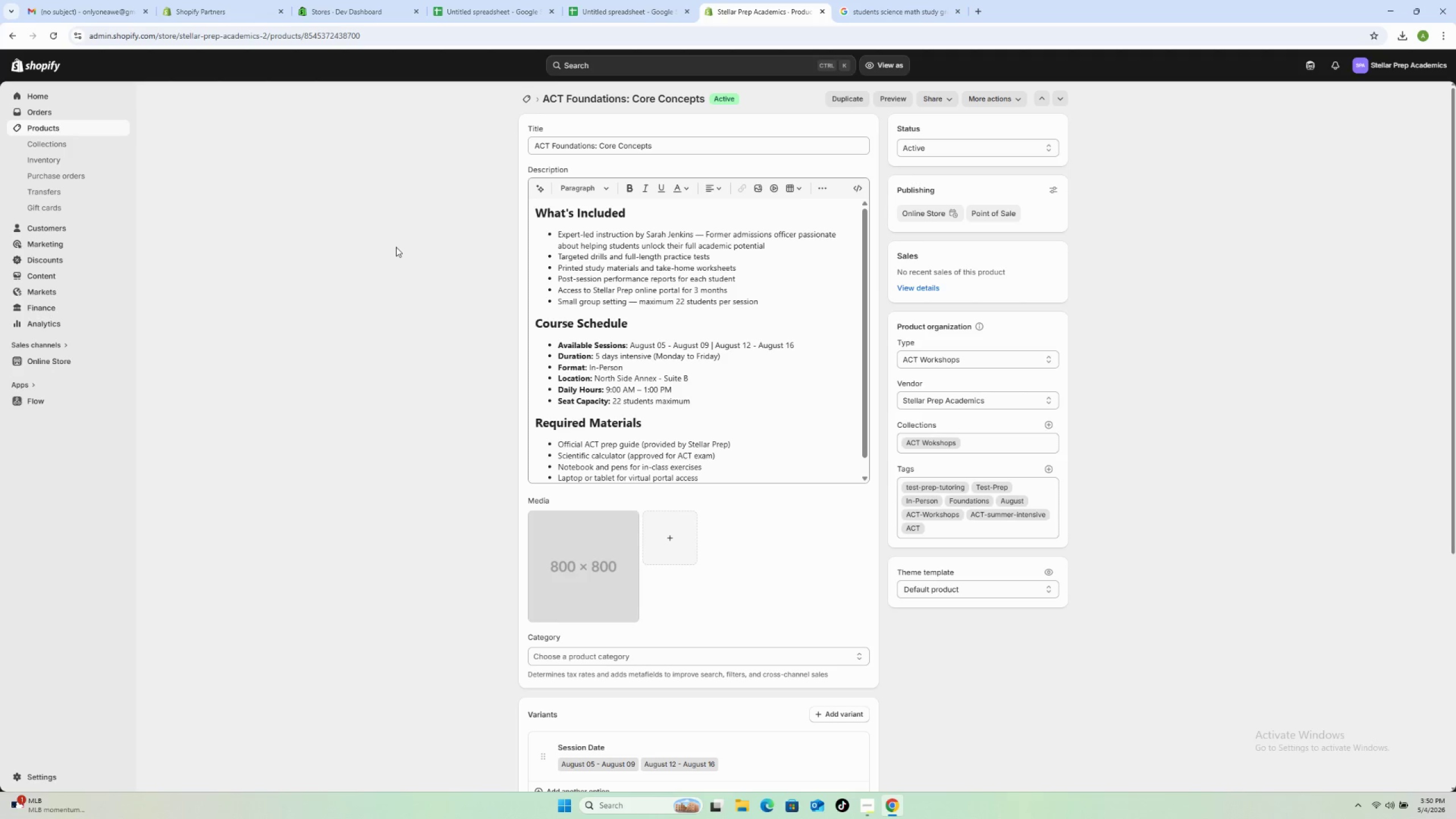 
left_click([889, 13])
 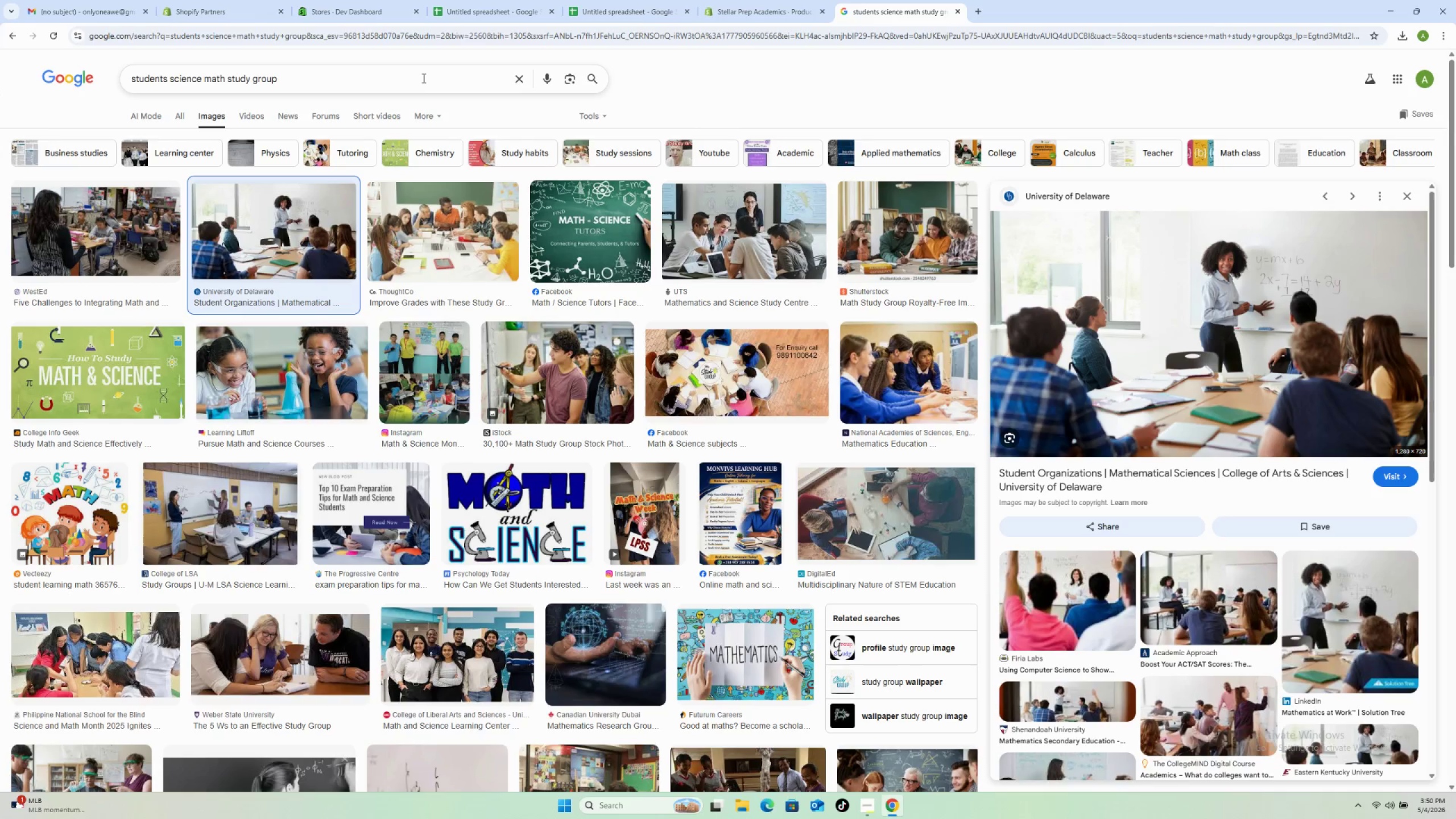 
left_click_drag(start_coordinate=[420, 81], to_coordinate=[175, 98])
 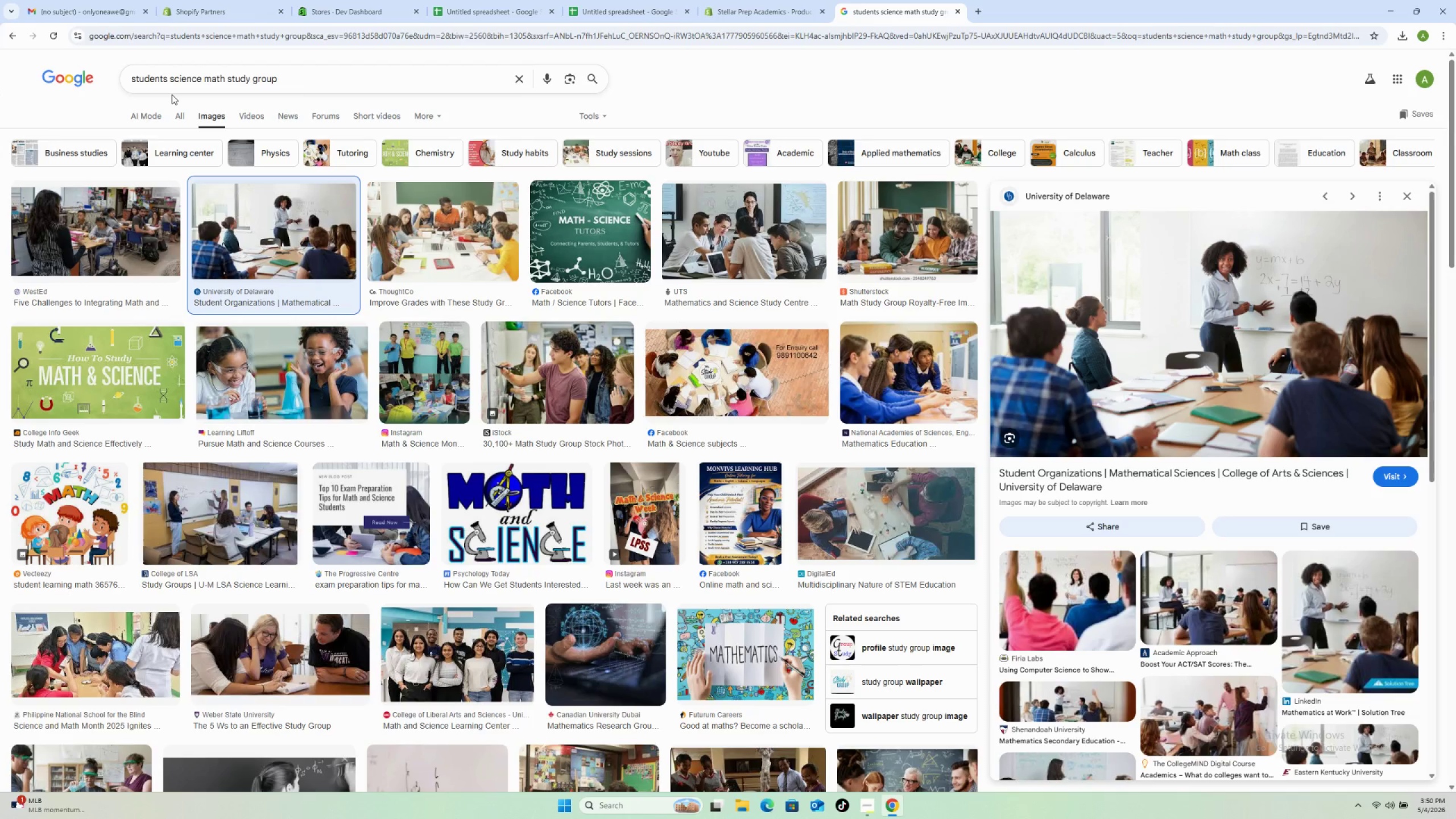 
left_click([172, 94])
 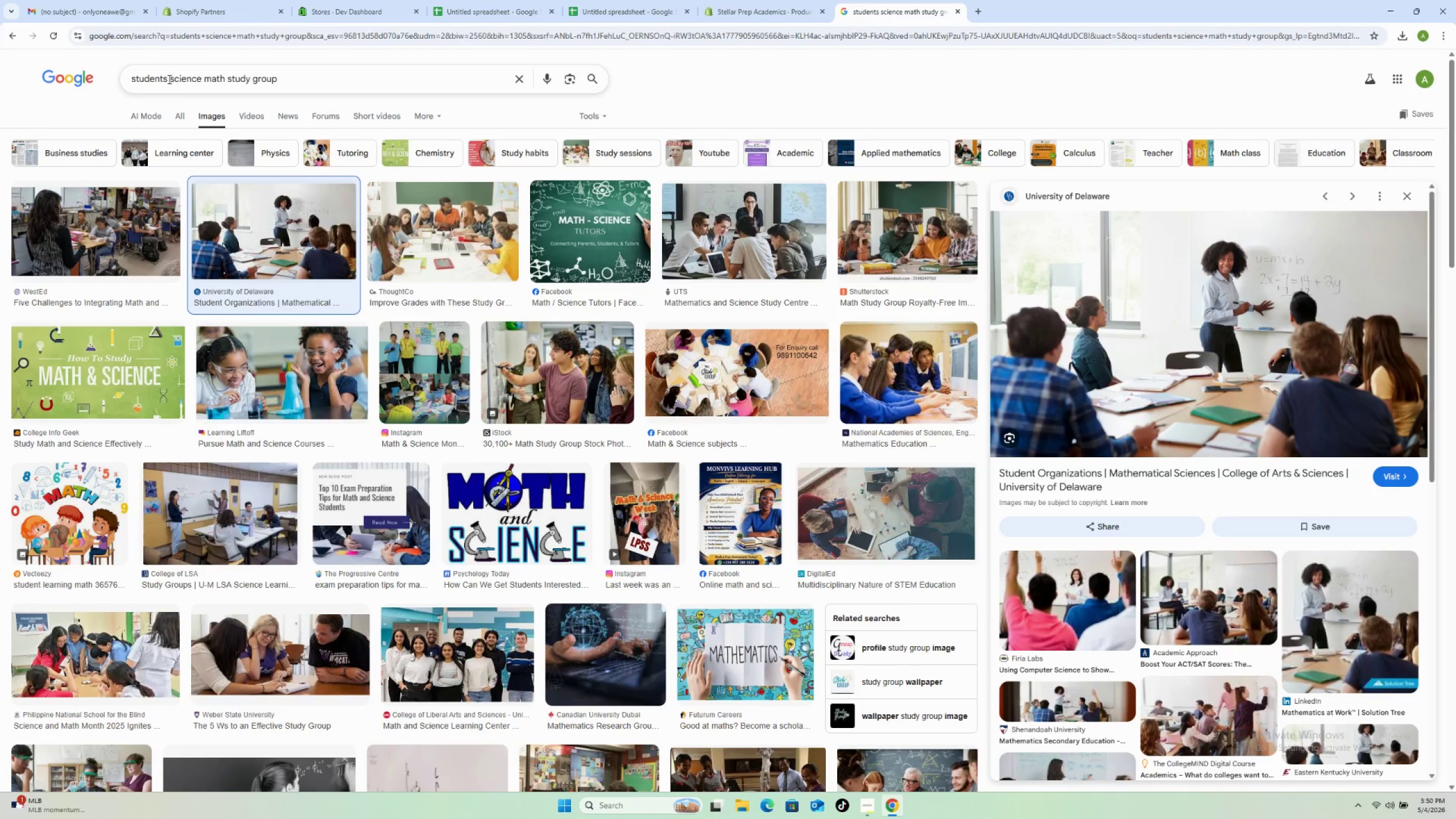 
left_click_drag(start_coordinate=[168, 79], to_coordinate=[308, 77])
 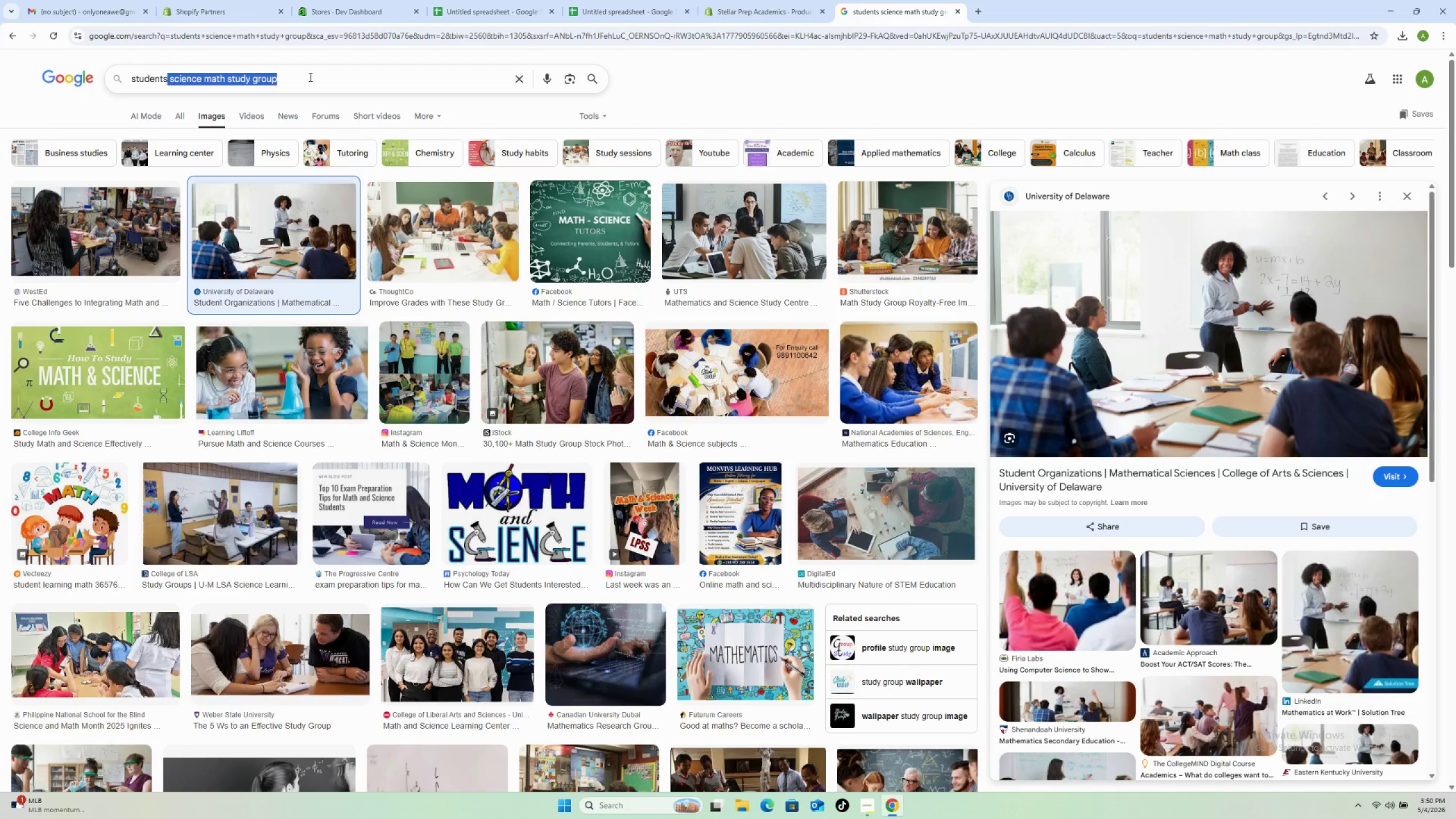 
type( foundation learning classroom)
 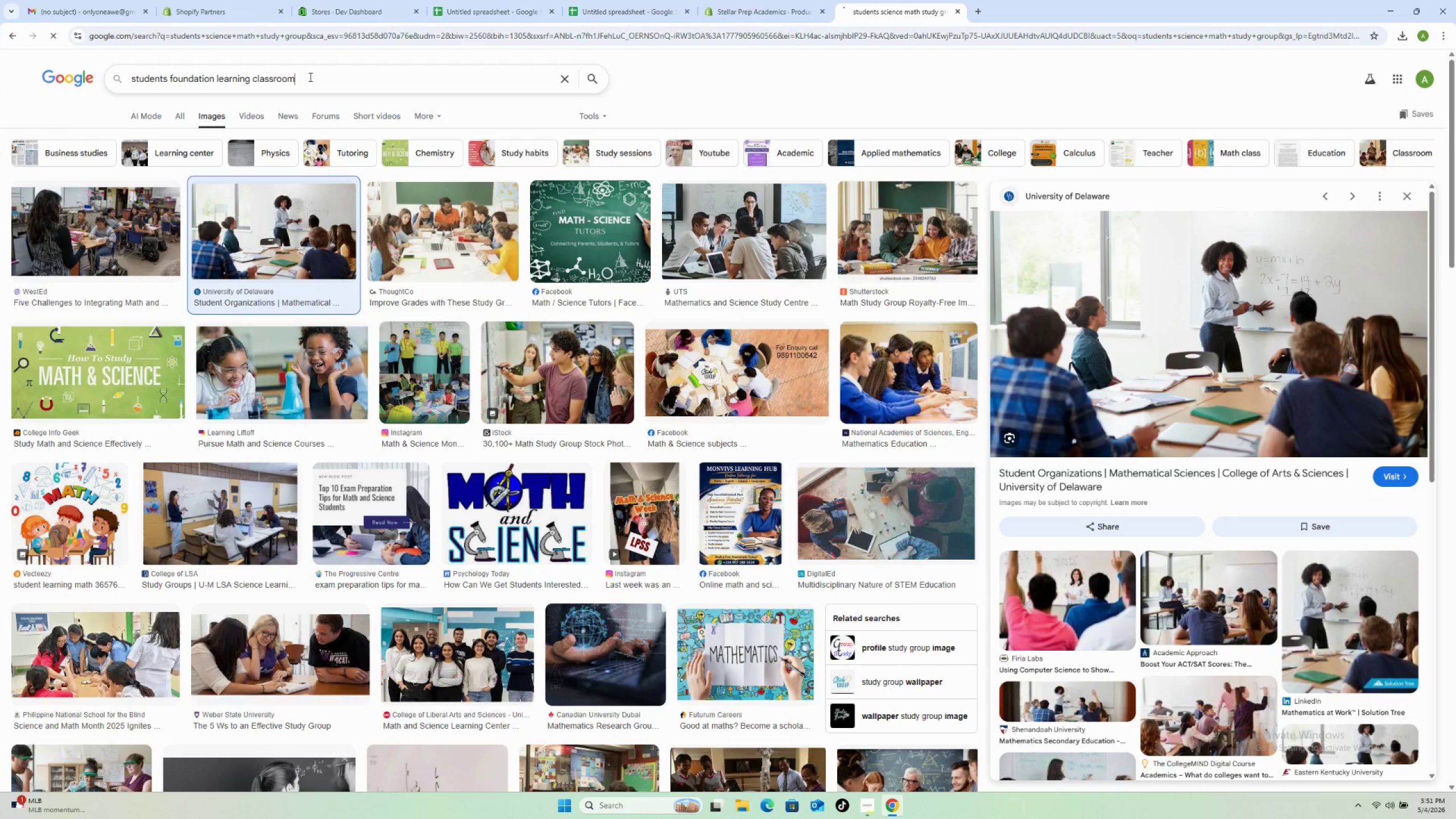 
key(Enter)
 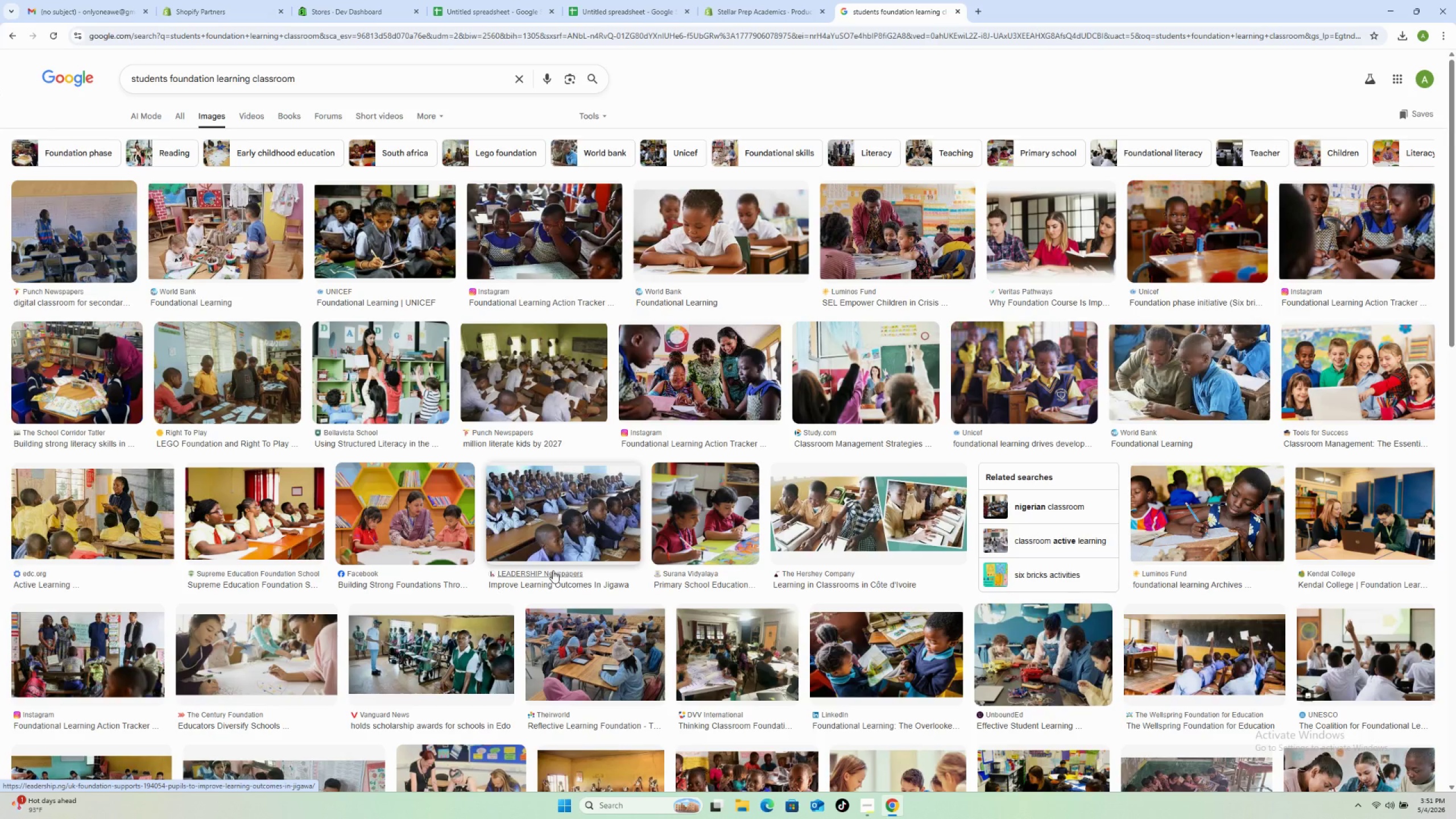 
wait(19.17)
 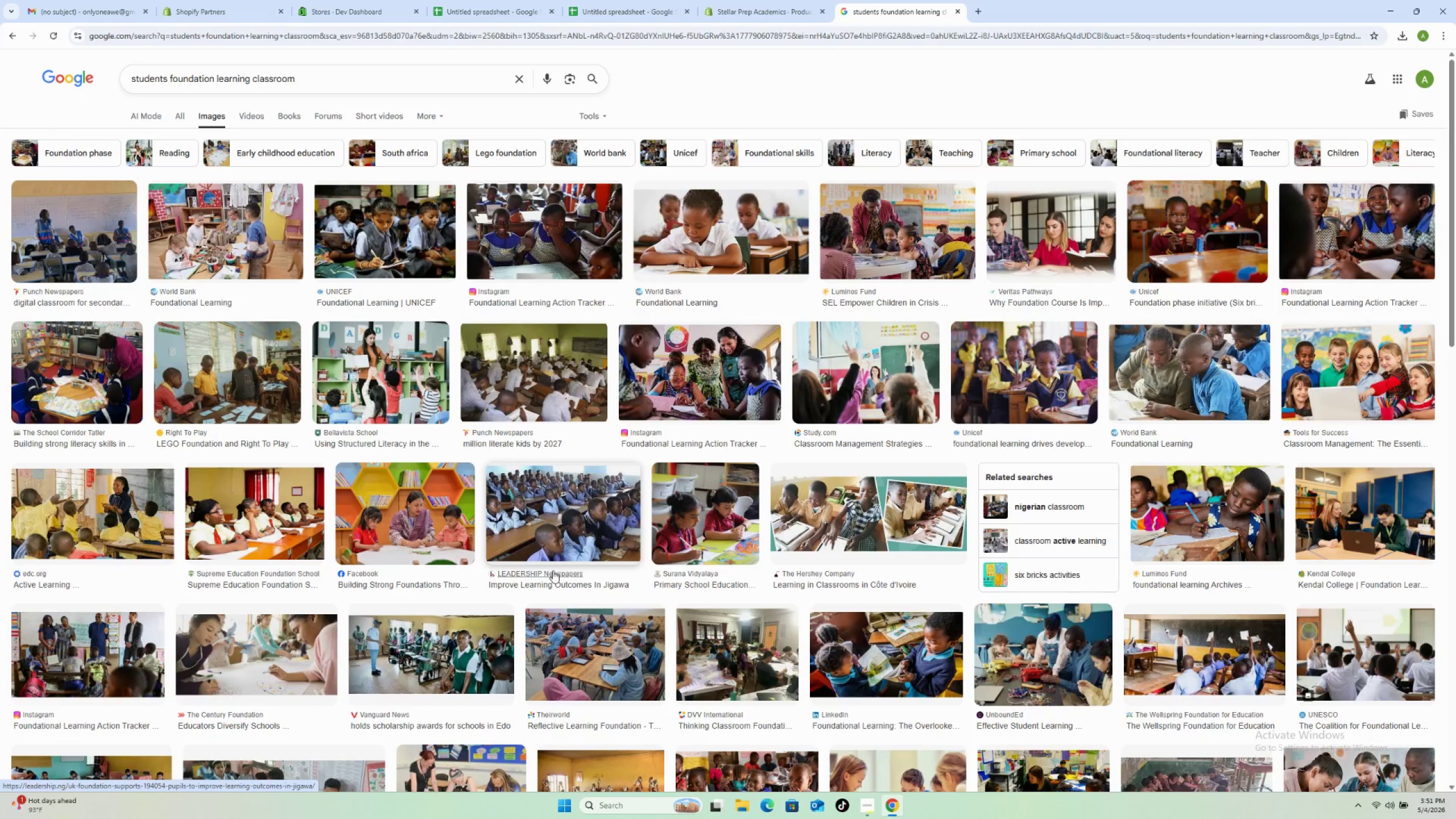 
scroll: coordinate [1056, 679], scroll_direction: down, amount: 2.0
 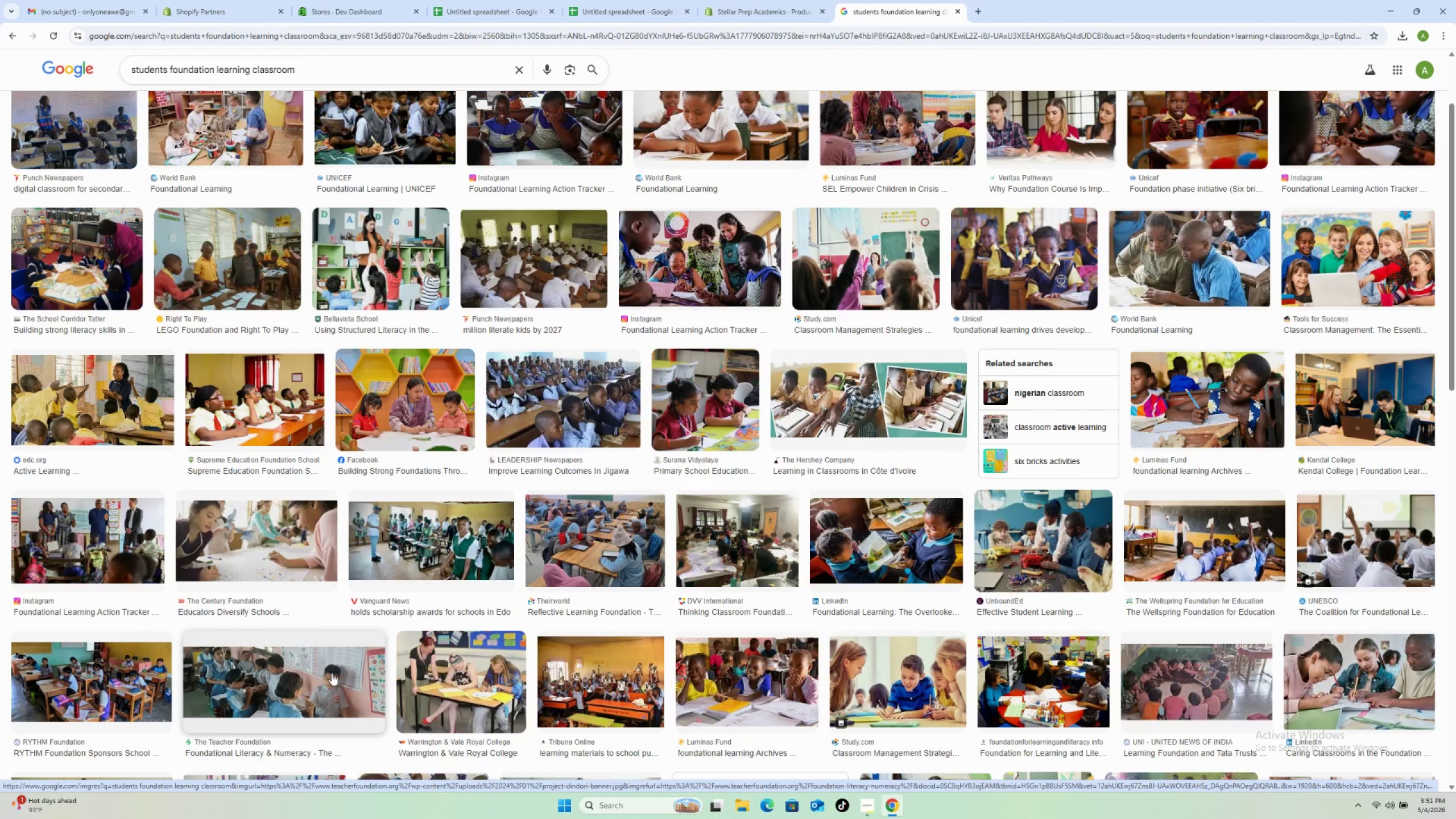 
wait(6.09)
 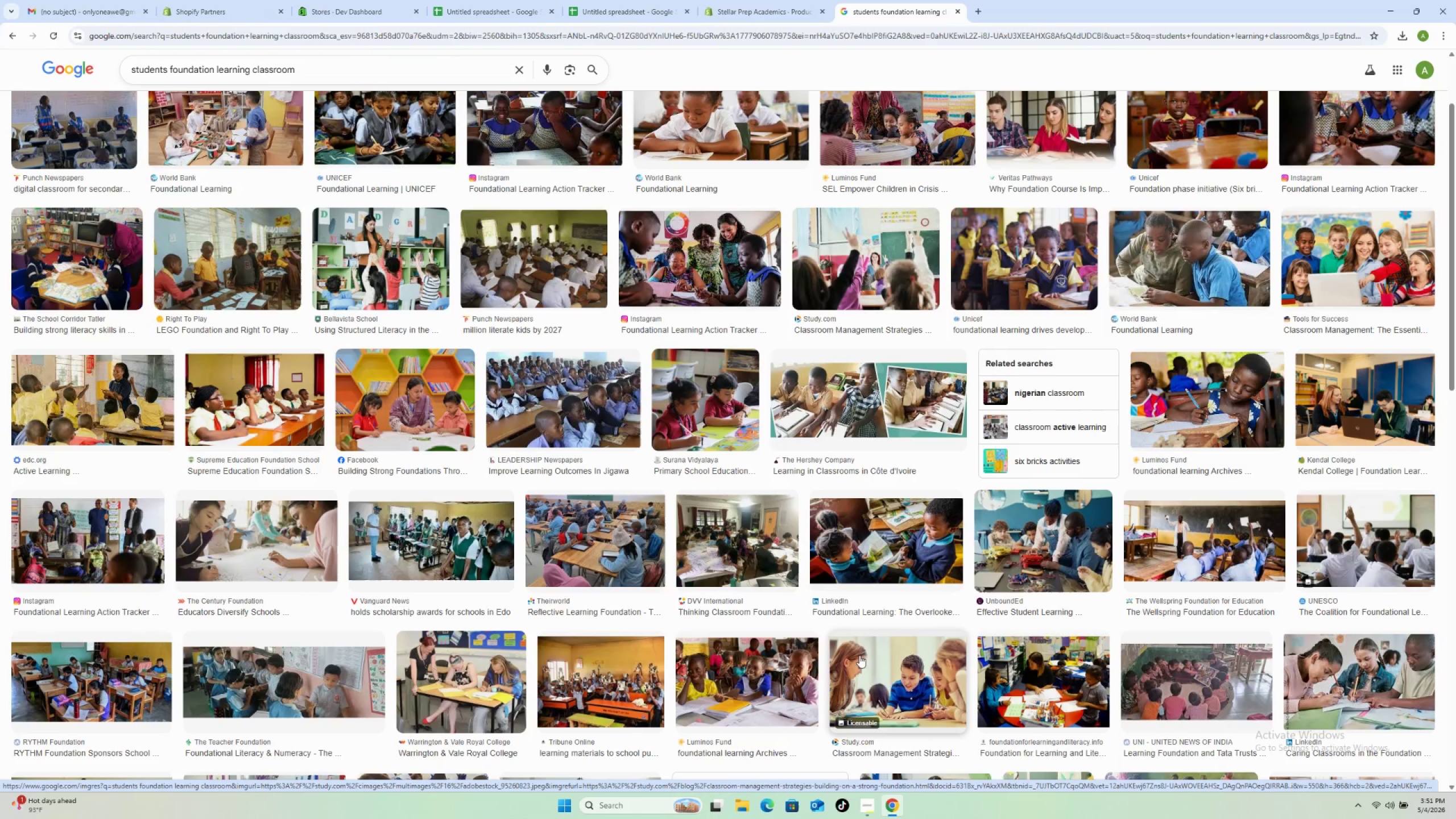 
scroll: coordinate [340, 664], scroll_direction: up, amount: 3.0
 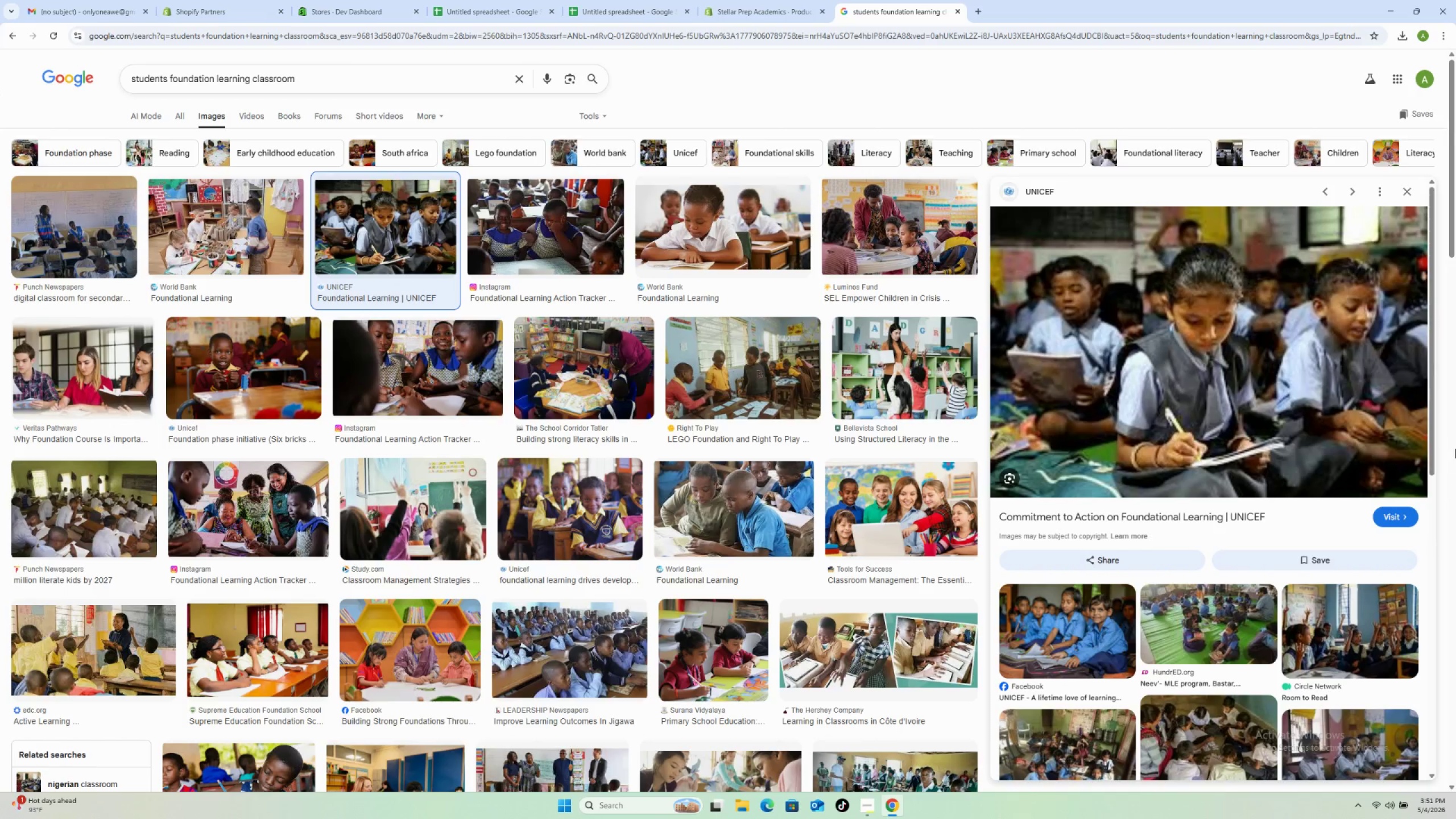 
right_click([1221, 354])
 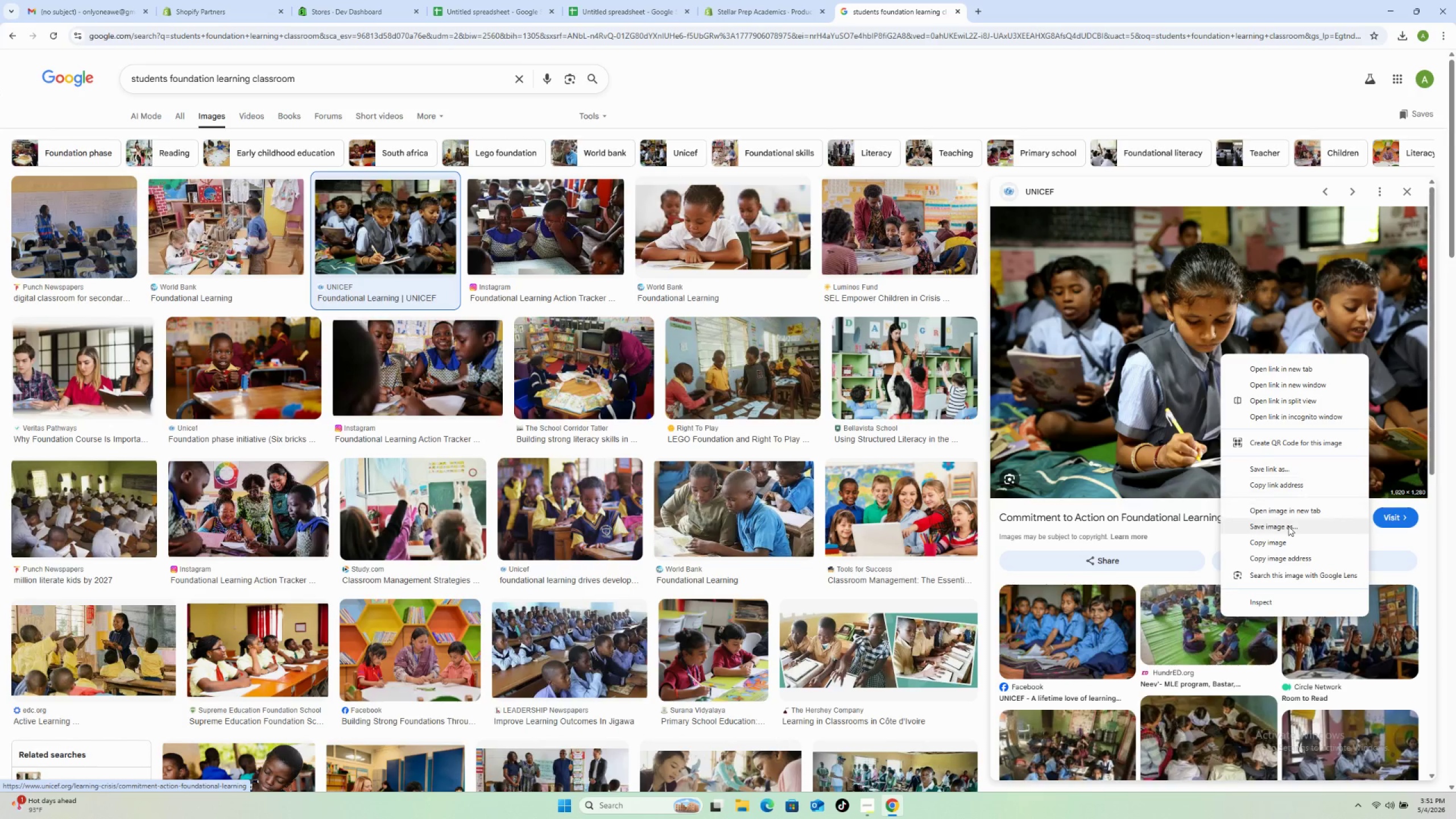 
left_click([1288, 527])
 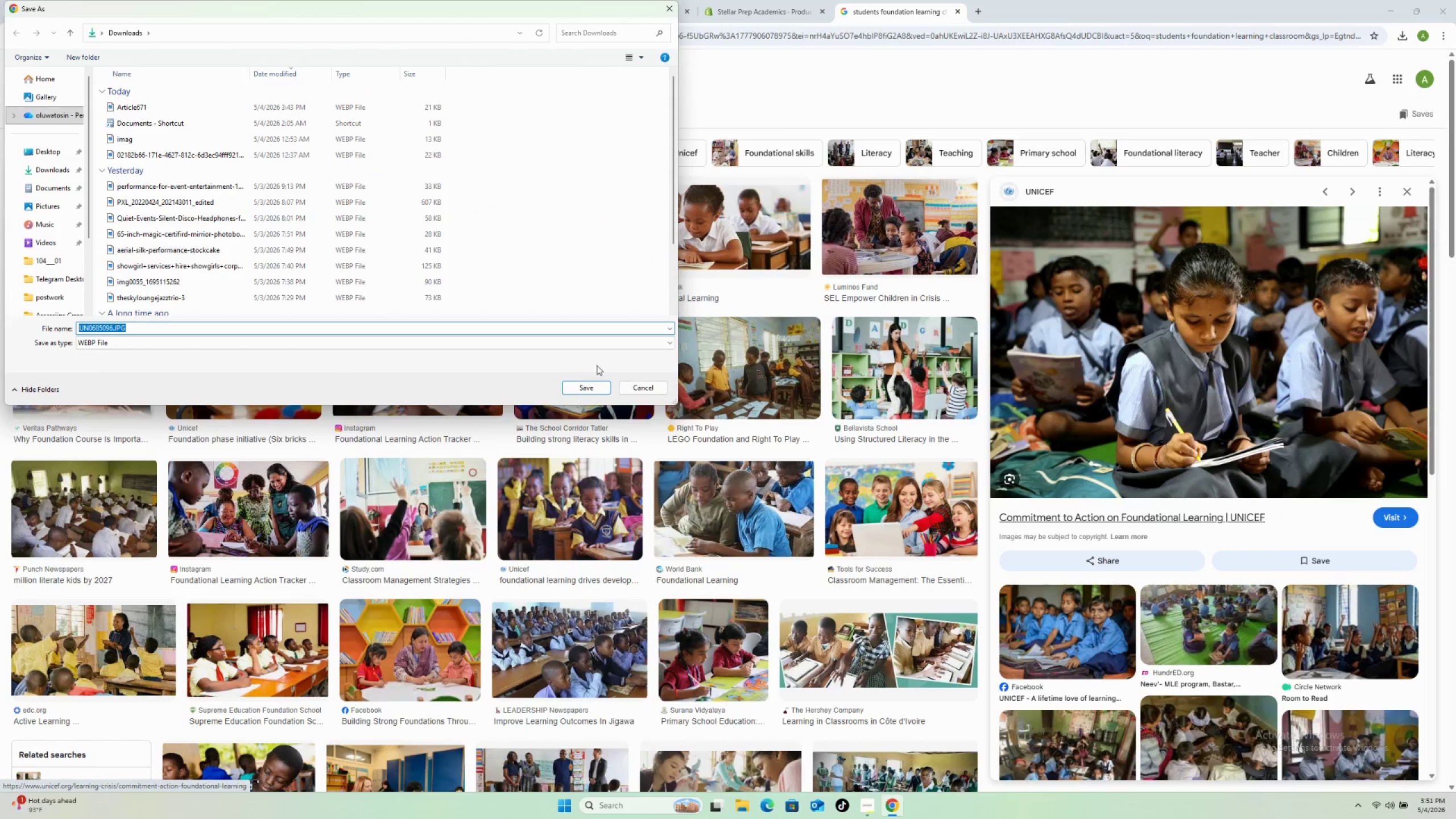 
left_click([588, 388])
 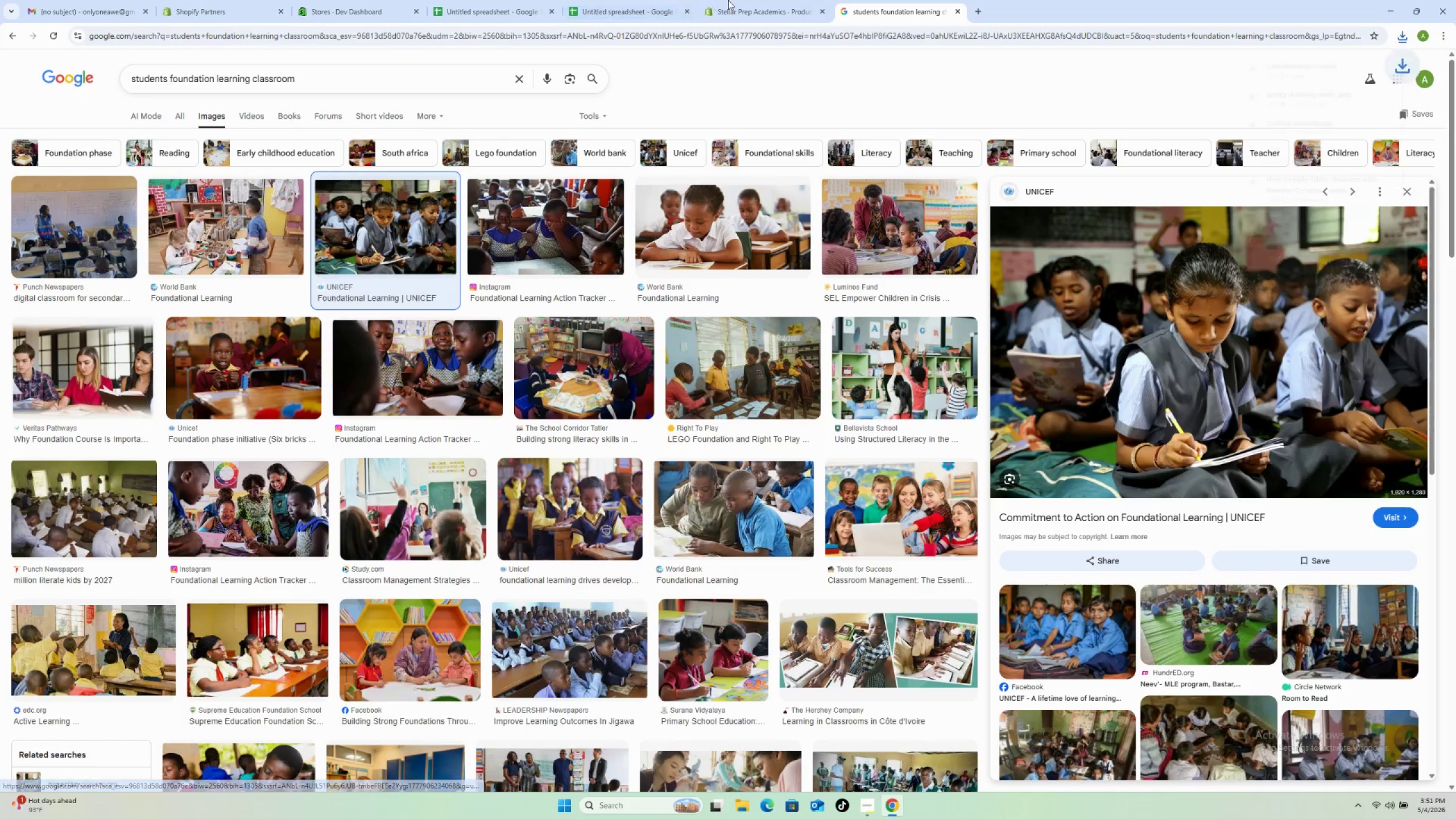 
left_click([730, 0])
 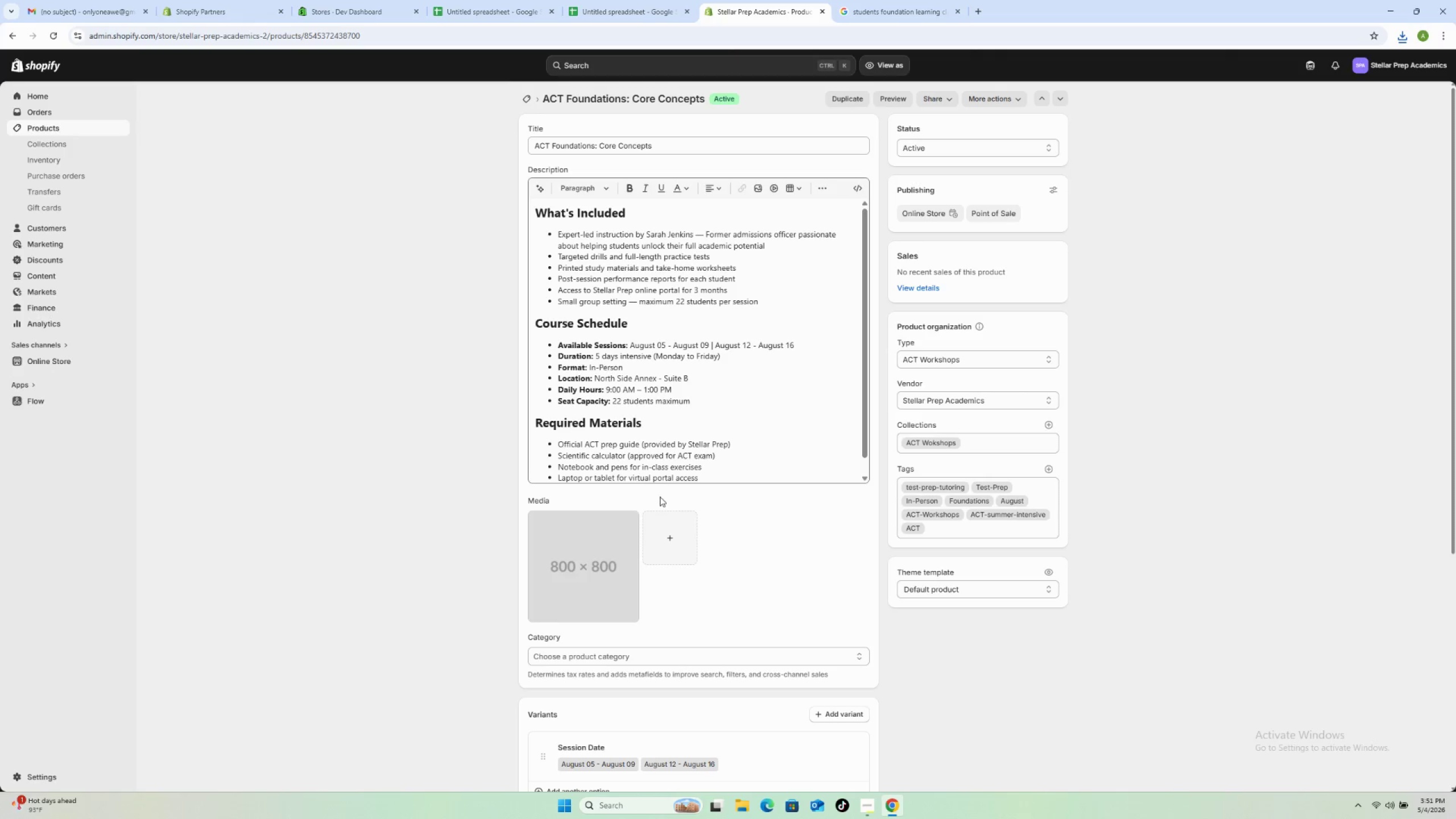 
left_click([674, 517])
 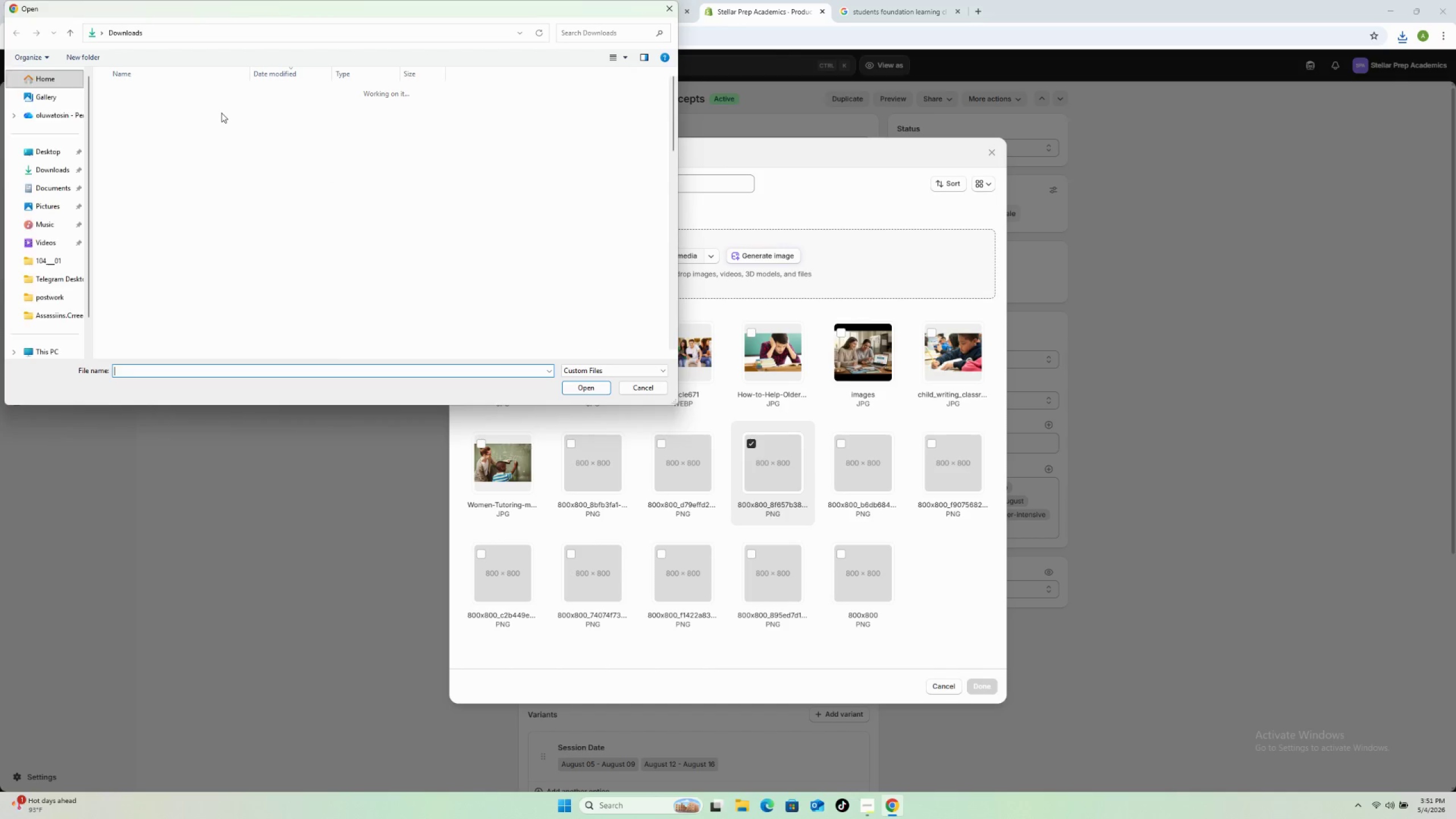 
left_click([221, 112])
 